 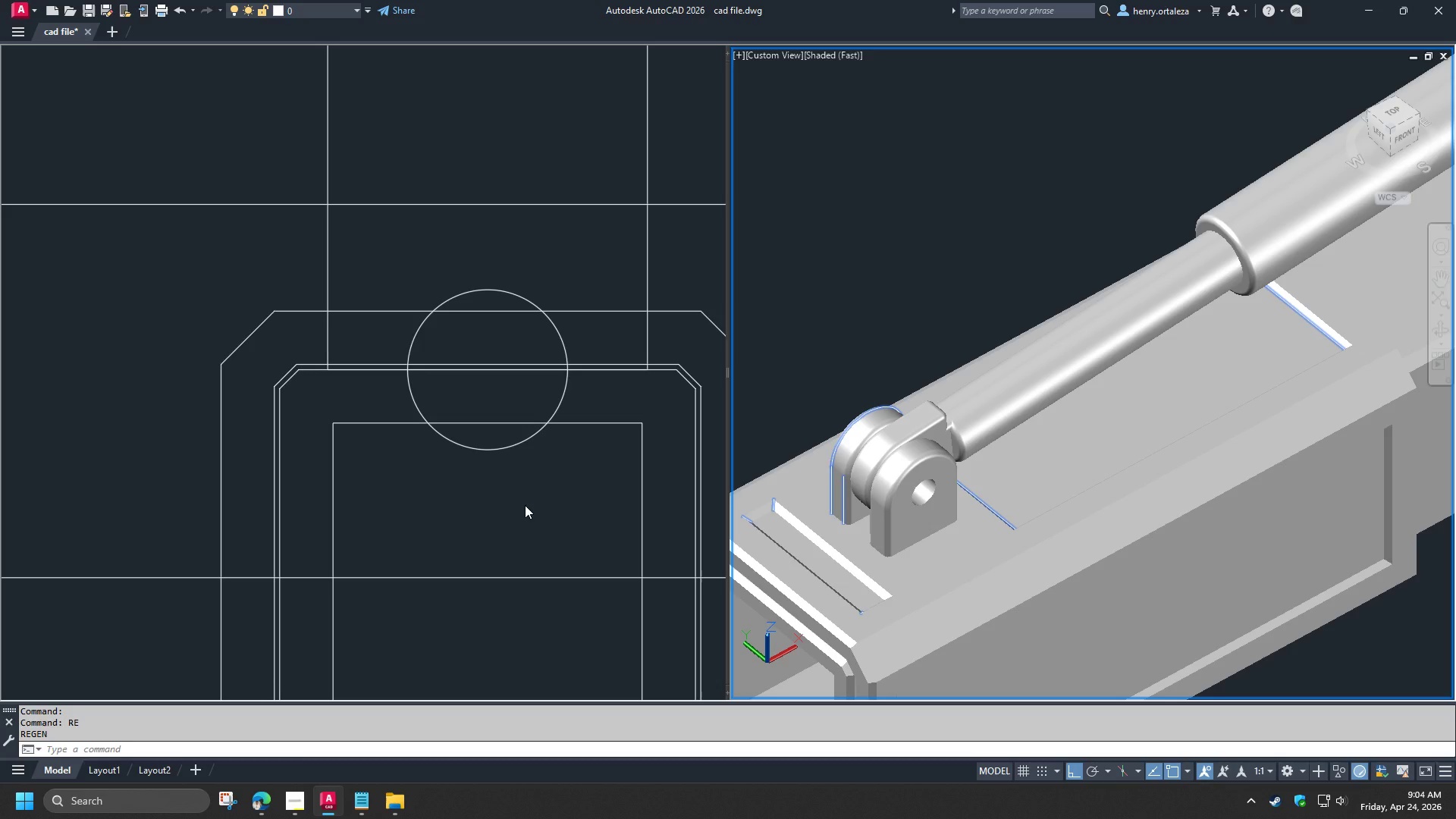 
scroll: coordinate [927, 492], scroll_direction: up, amount: 3.0
 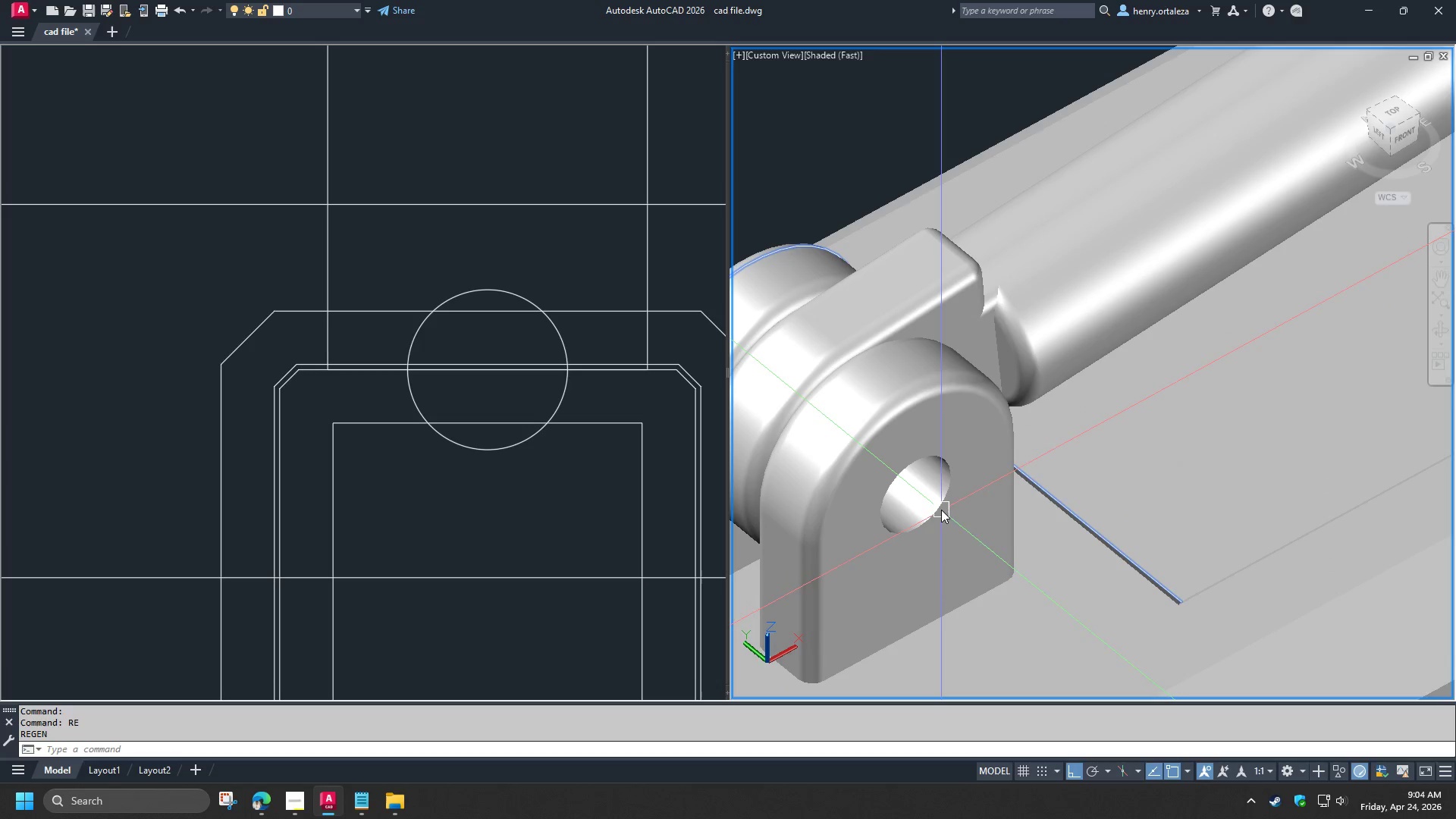 
key(S)
 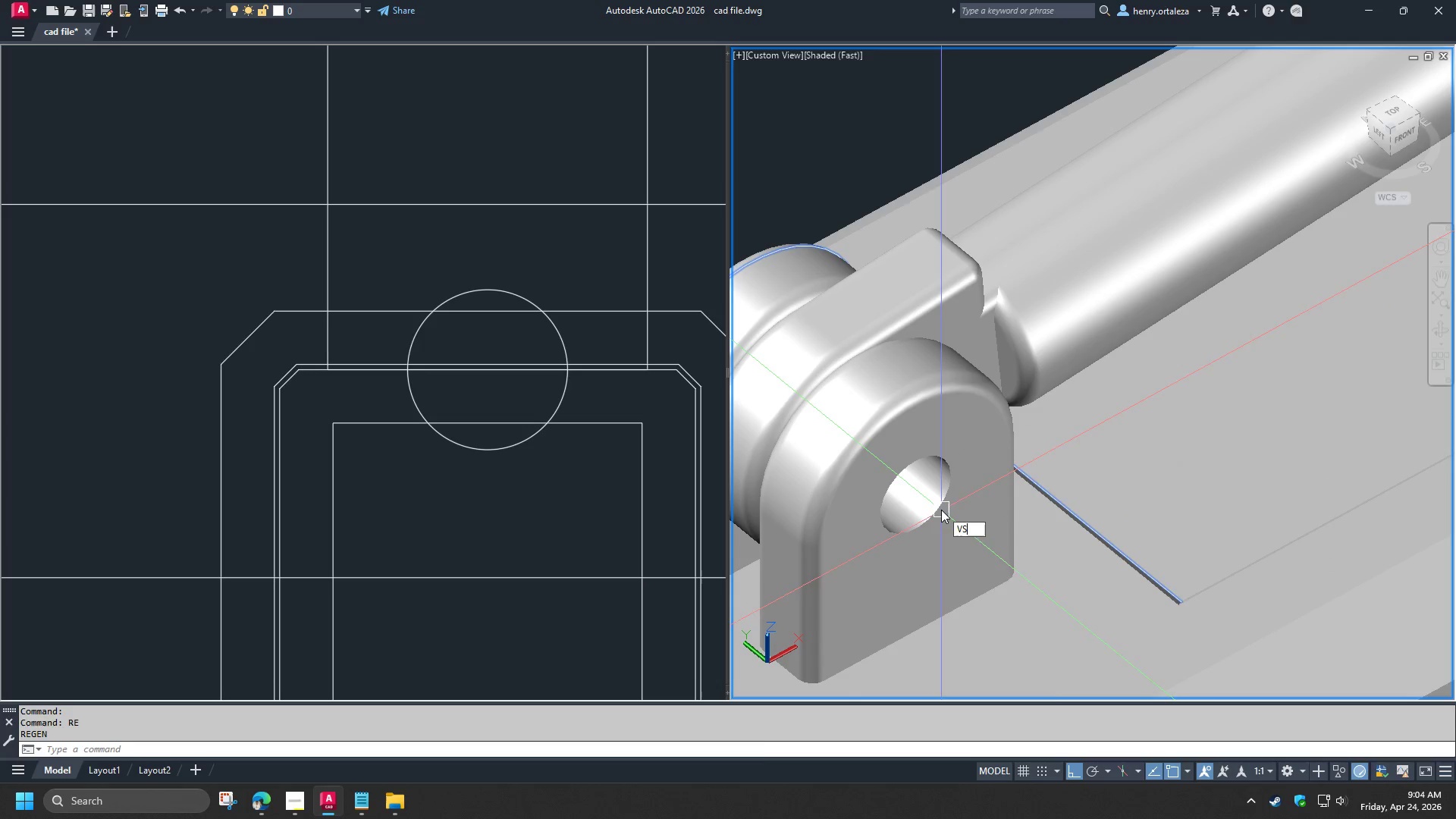 
key(Space)
 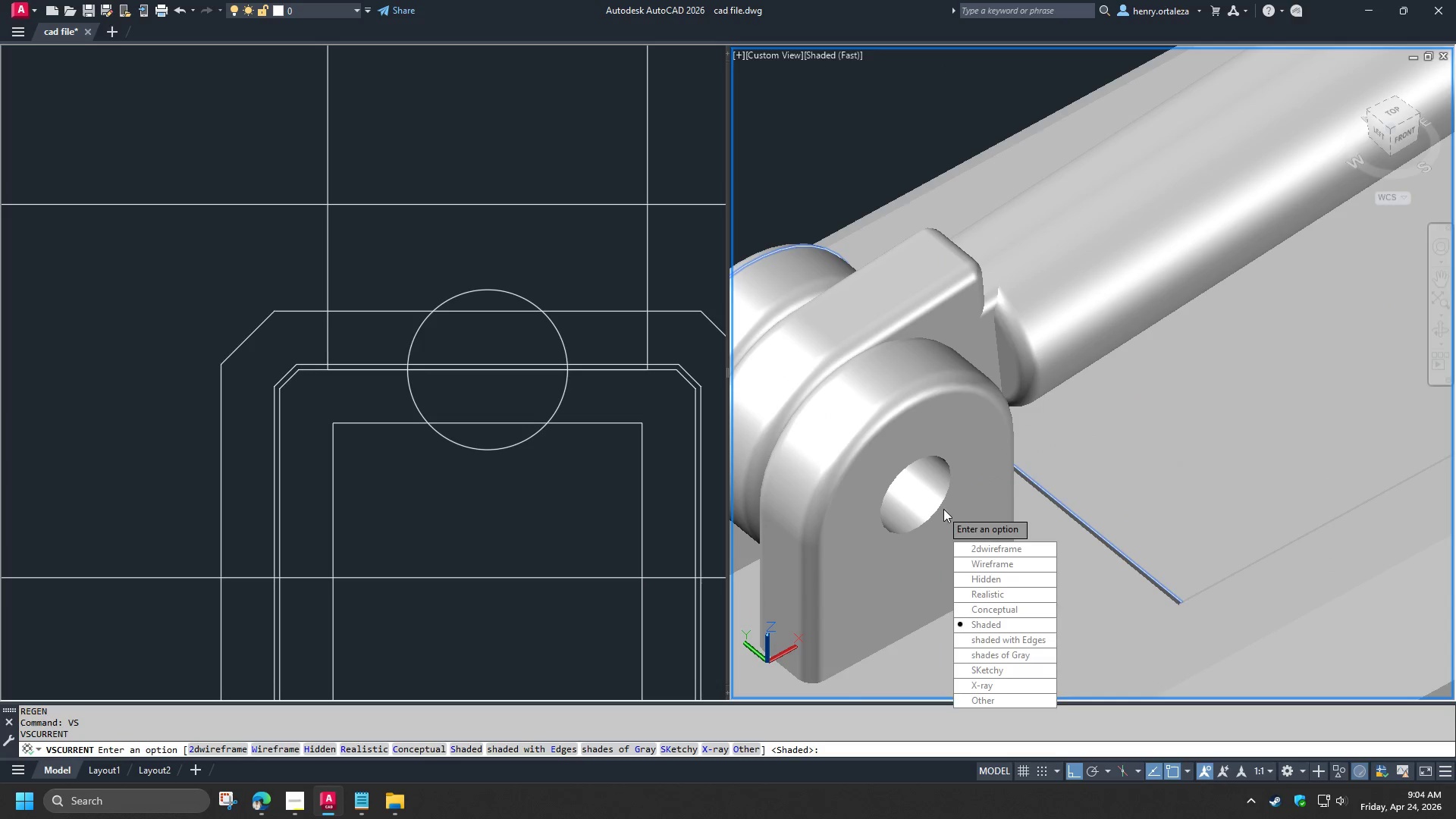 
key(2)
 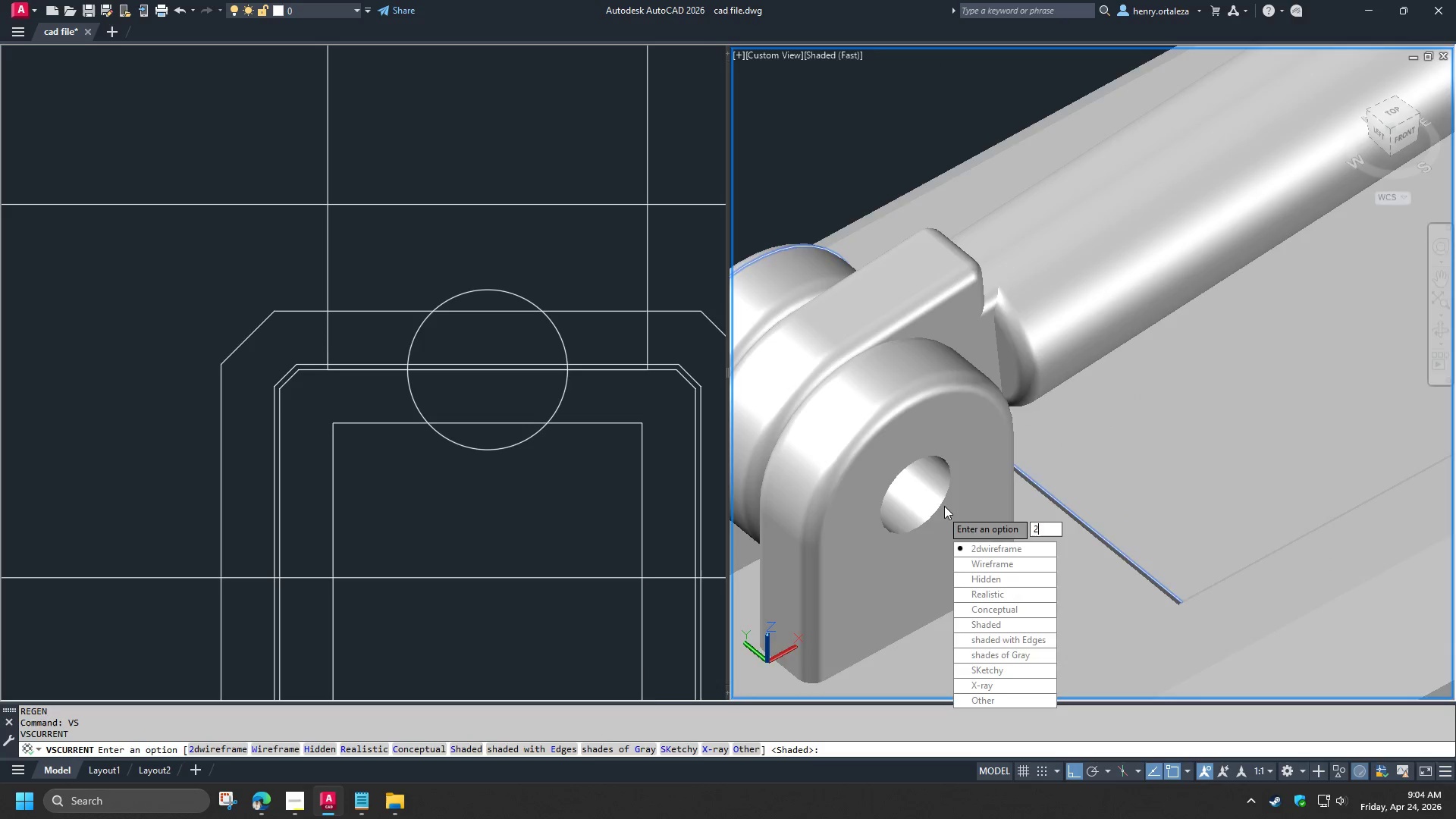 
key(Space)
 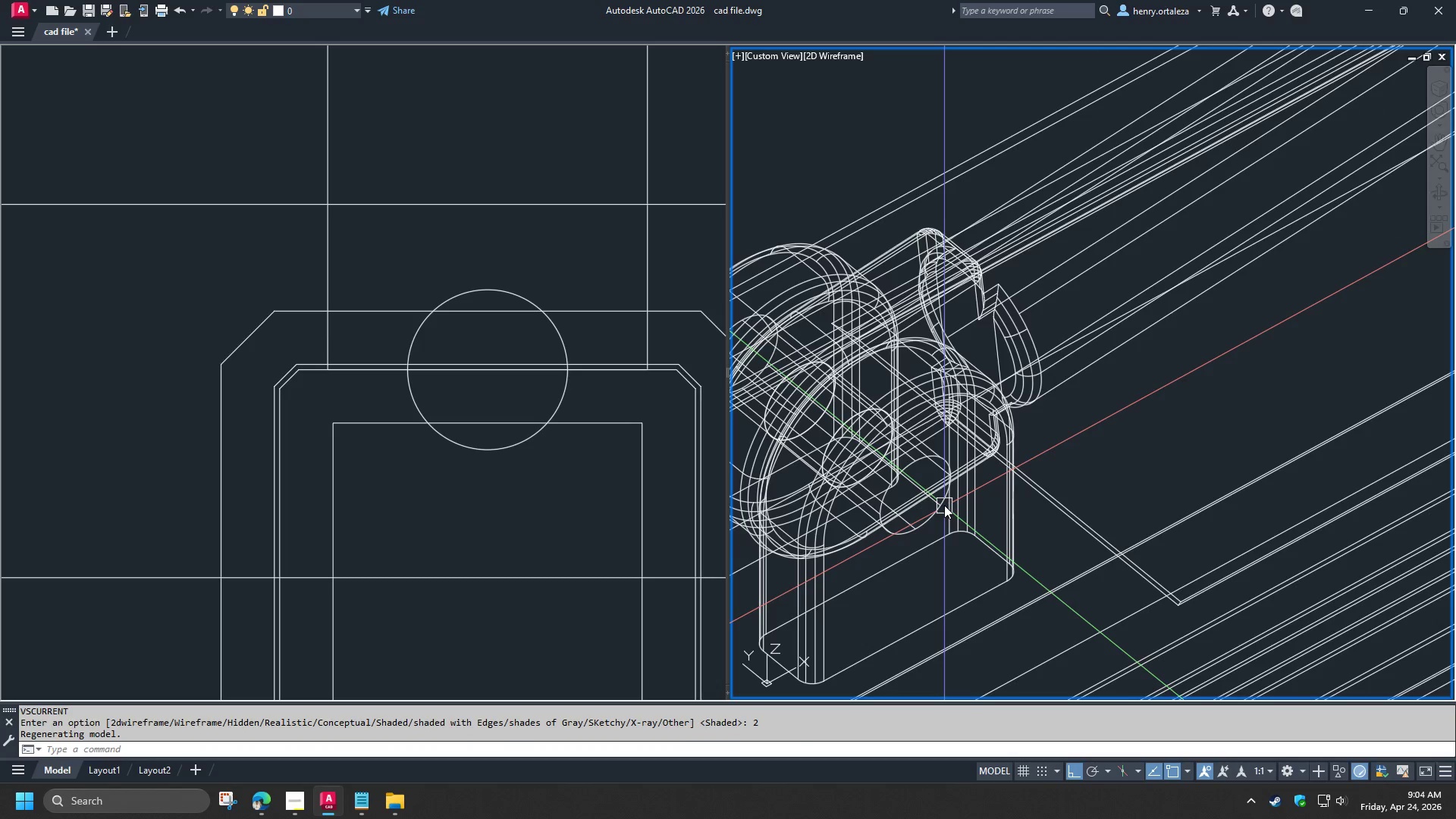 
key(Escape)
 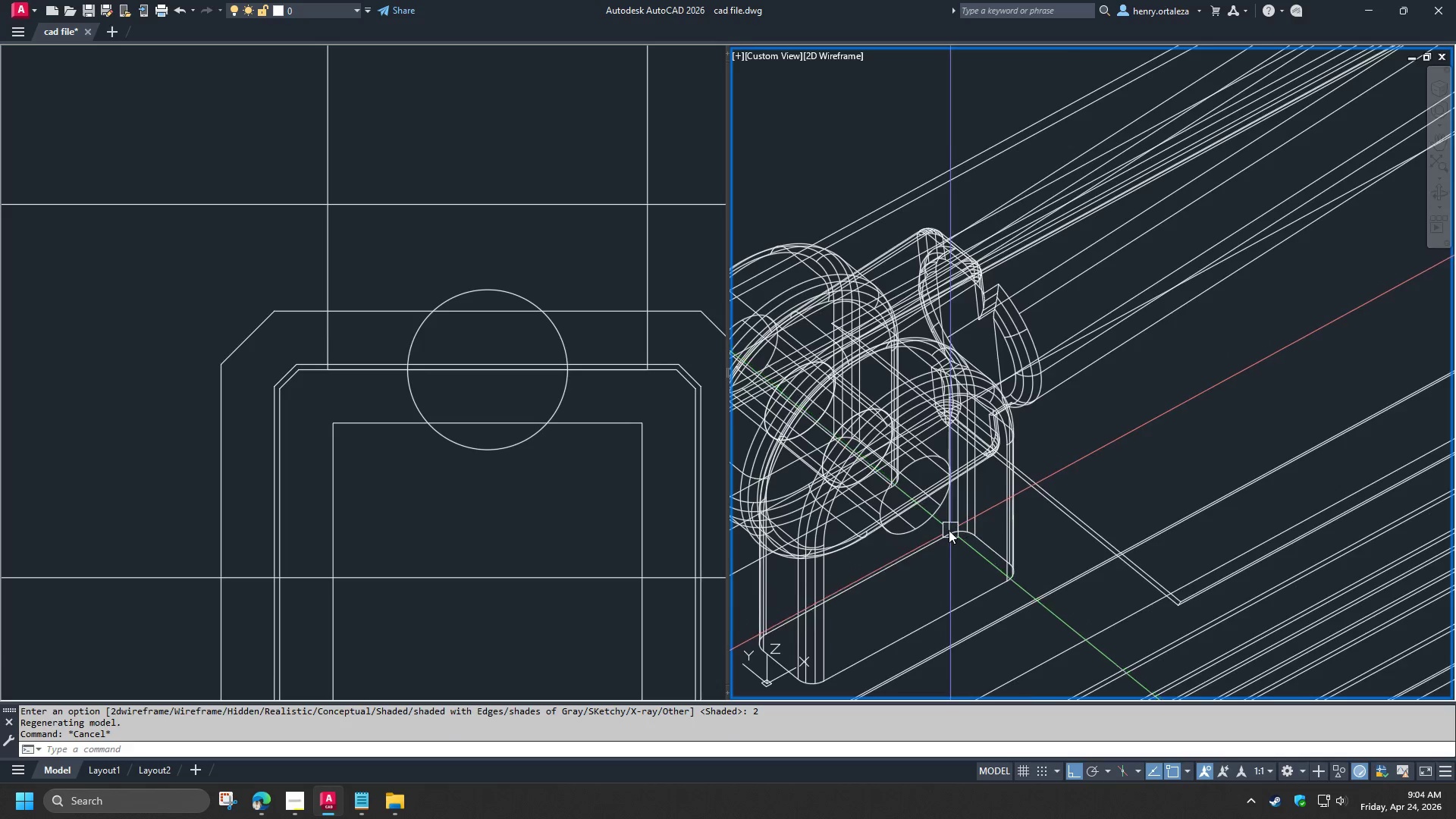 
scroll: coordinate [949, 529], scroll_direction: up, amount: 2.0
 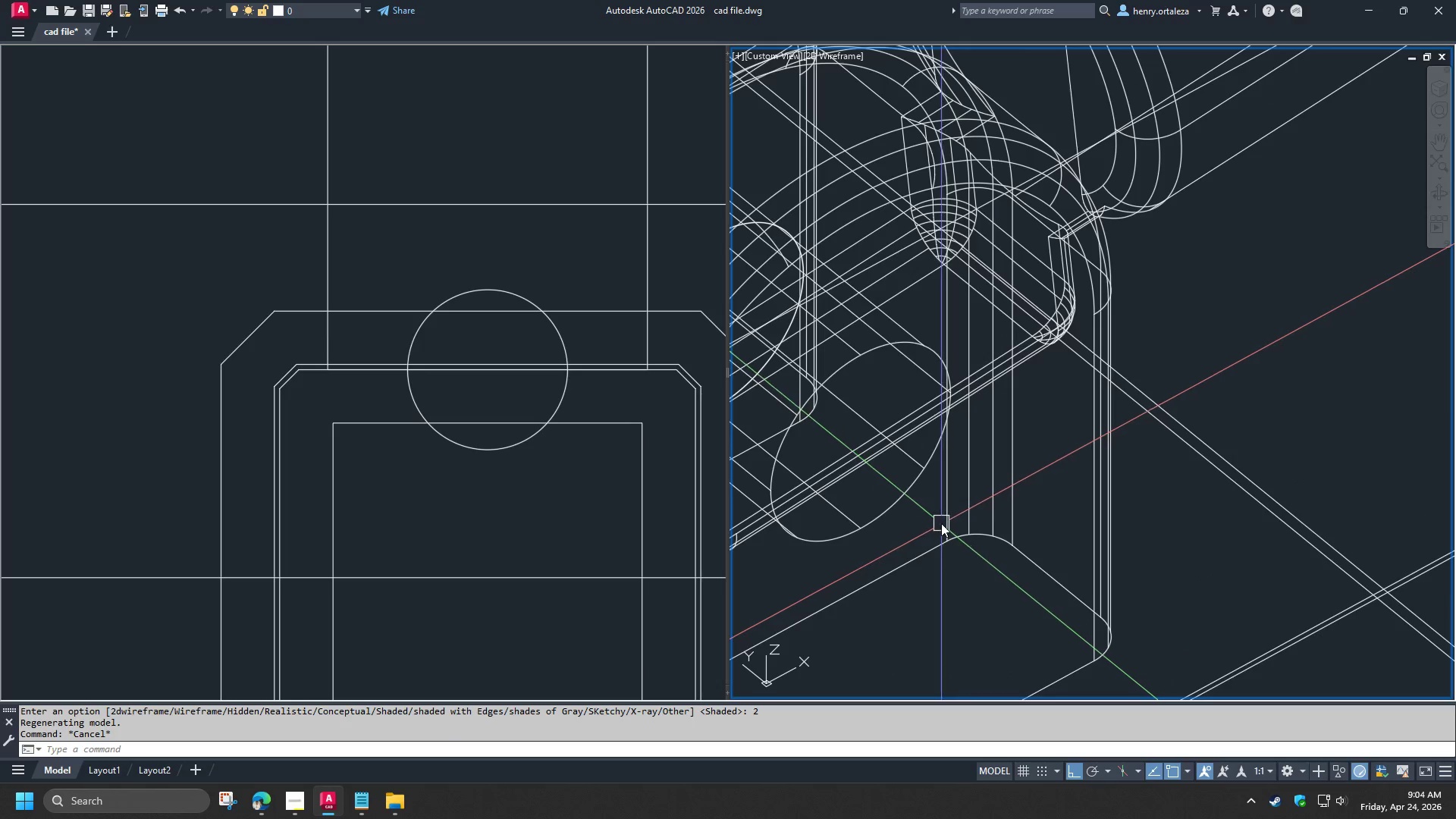 
key(C)
 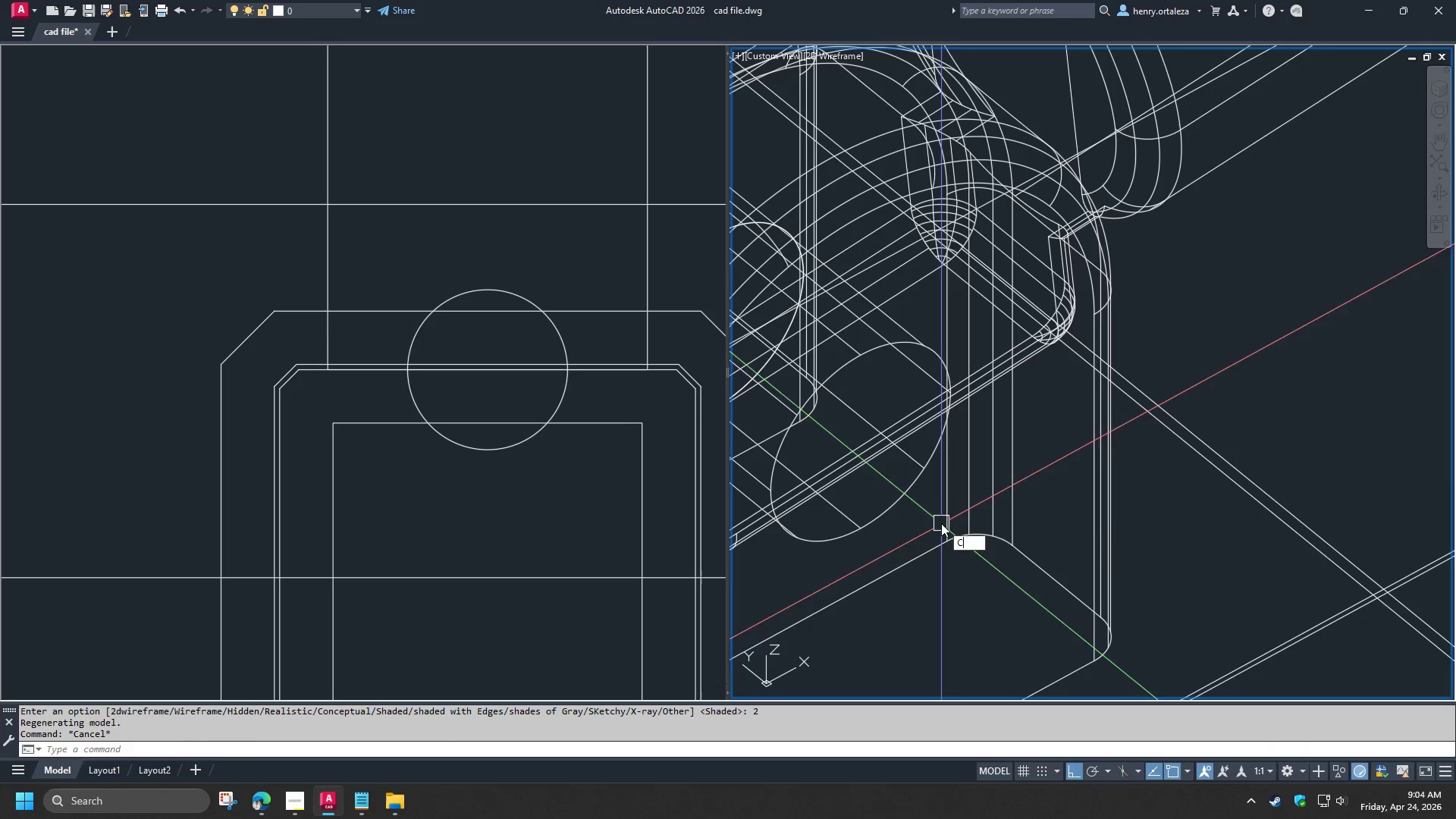 
key(Space)
 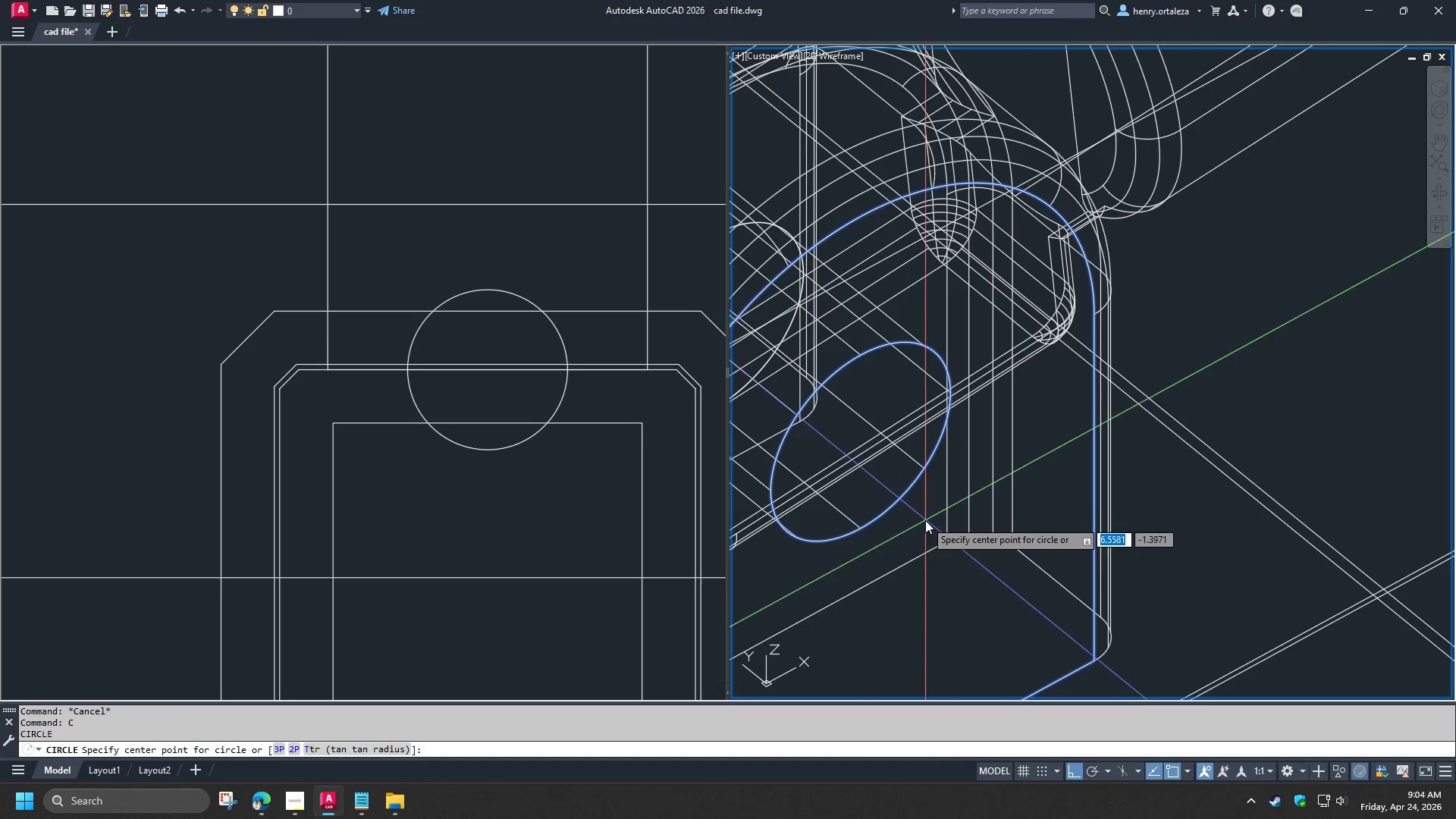 
key(Escape)
 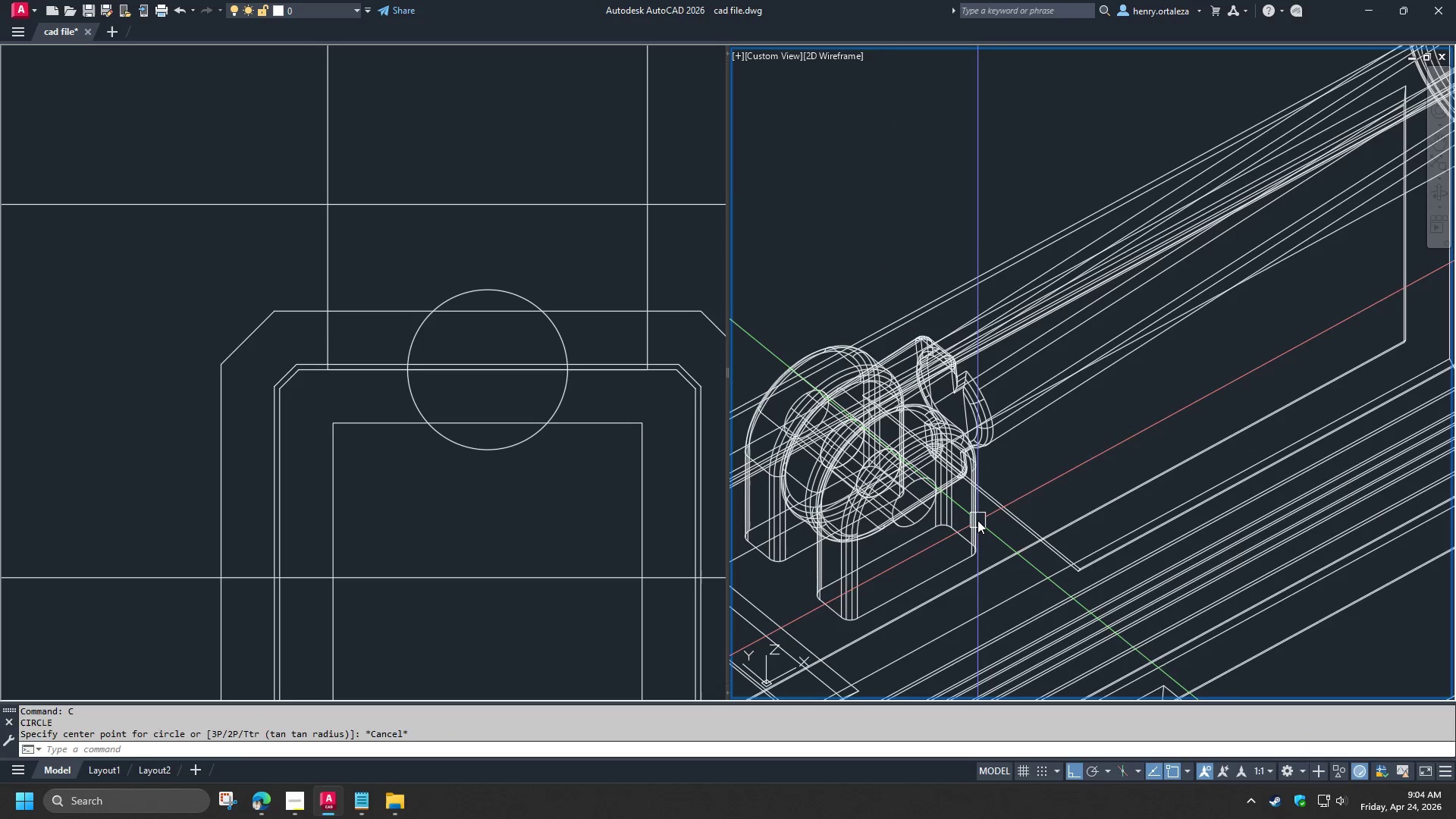 
scroll: coordinate [935, 522], scroll_direction: down, amount: 3.0
 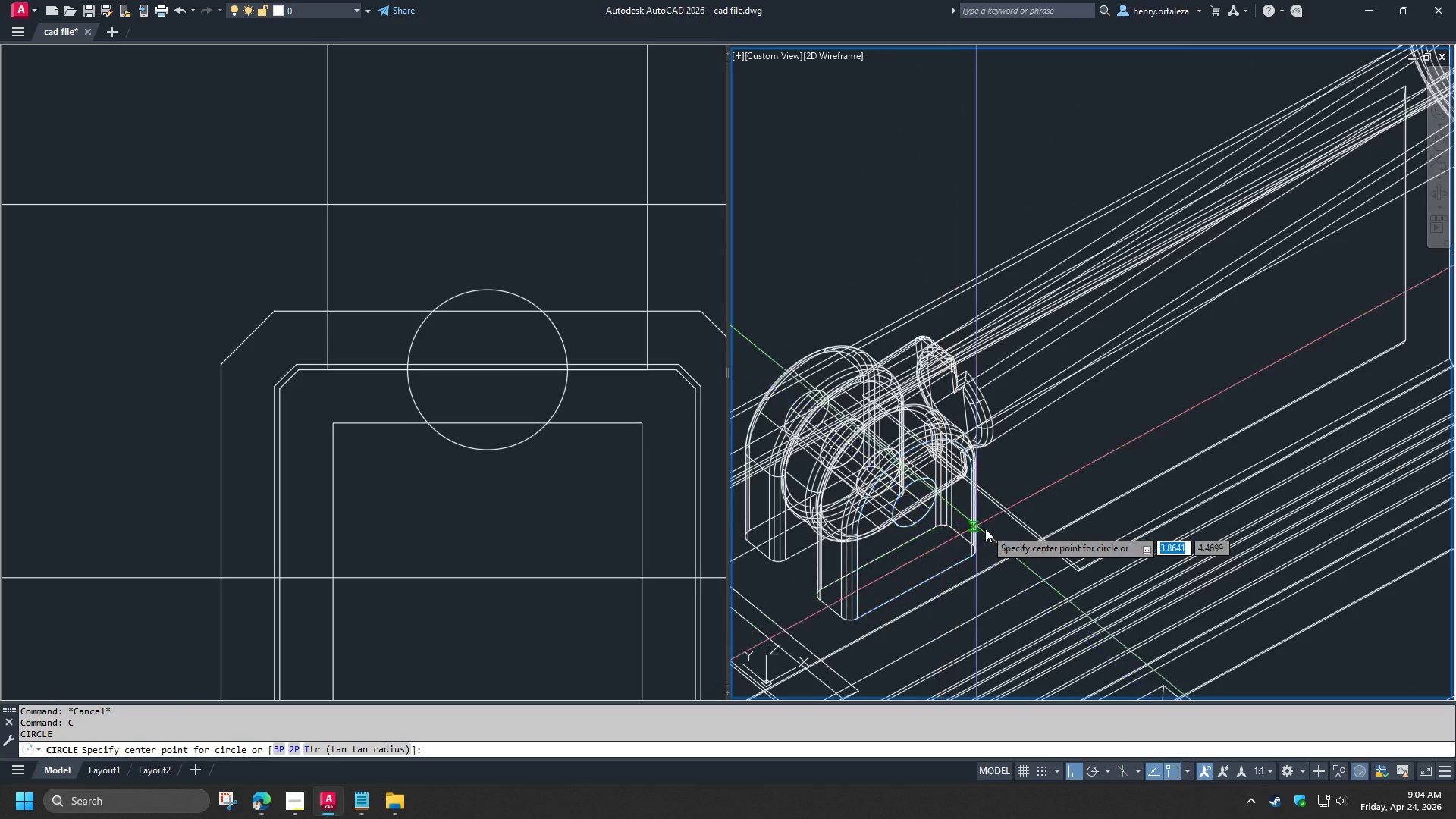 
left_click([977, 520])
 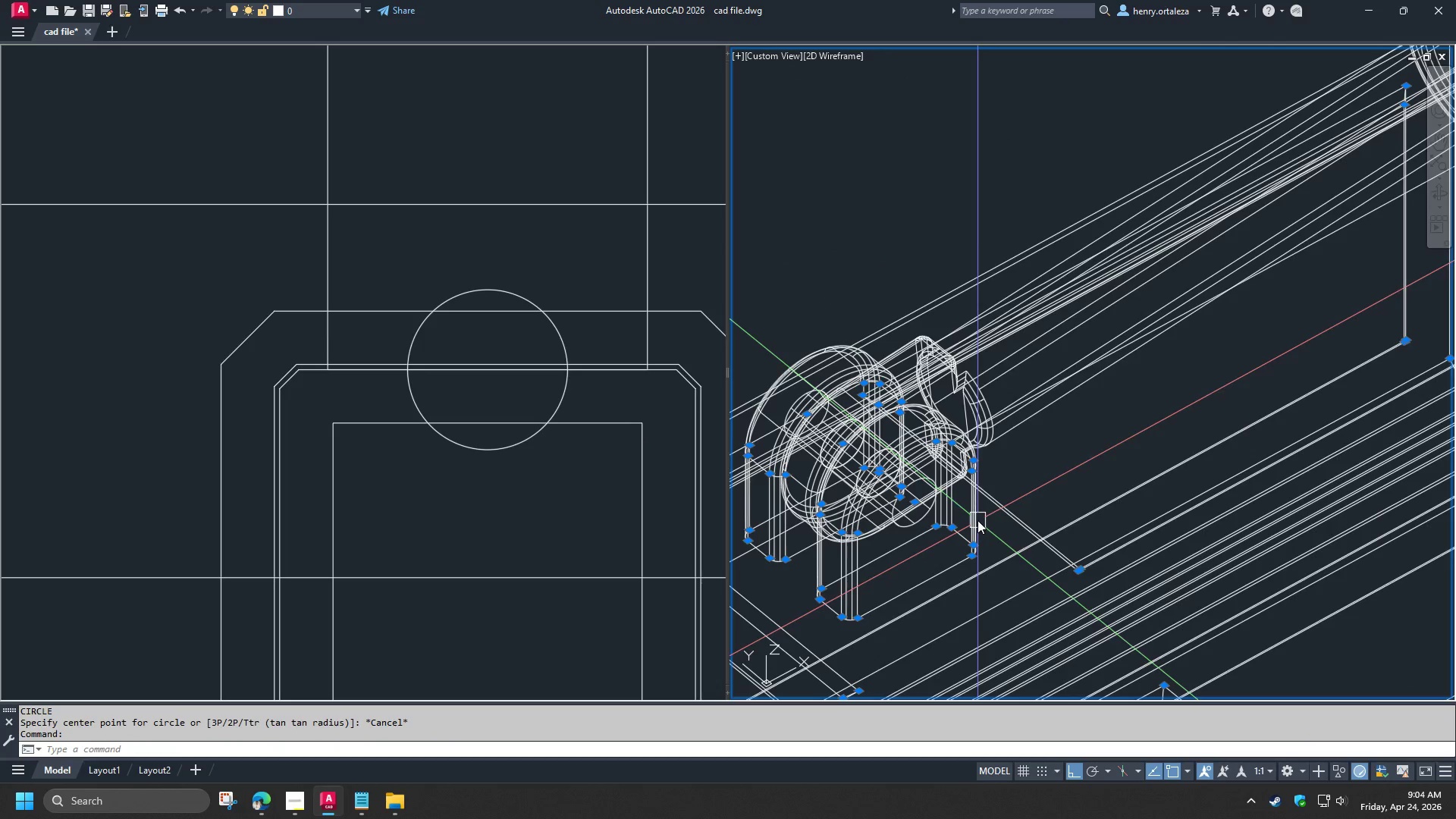 
right_click([977, 520])
 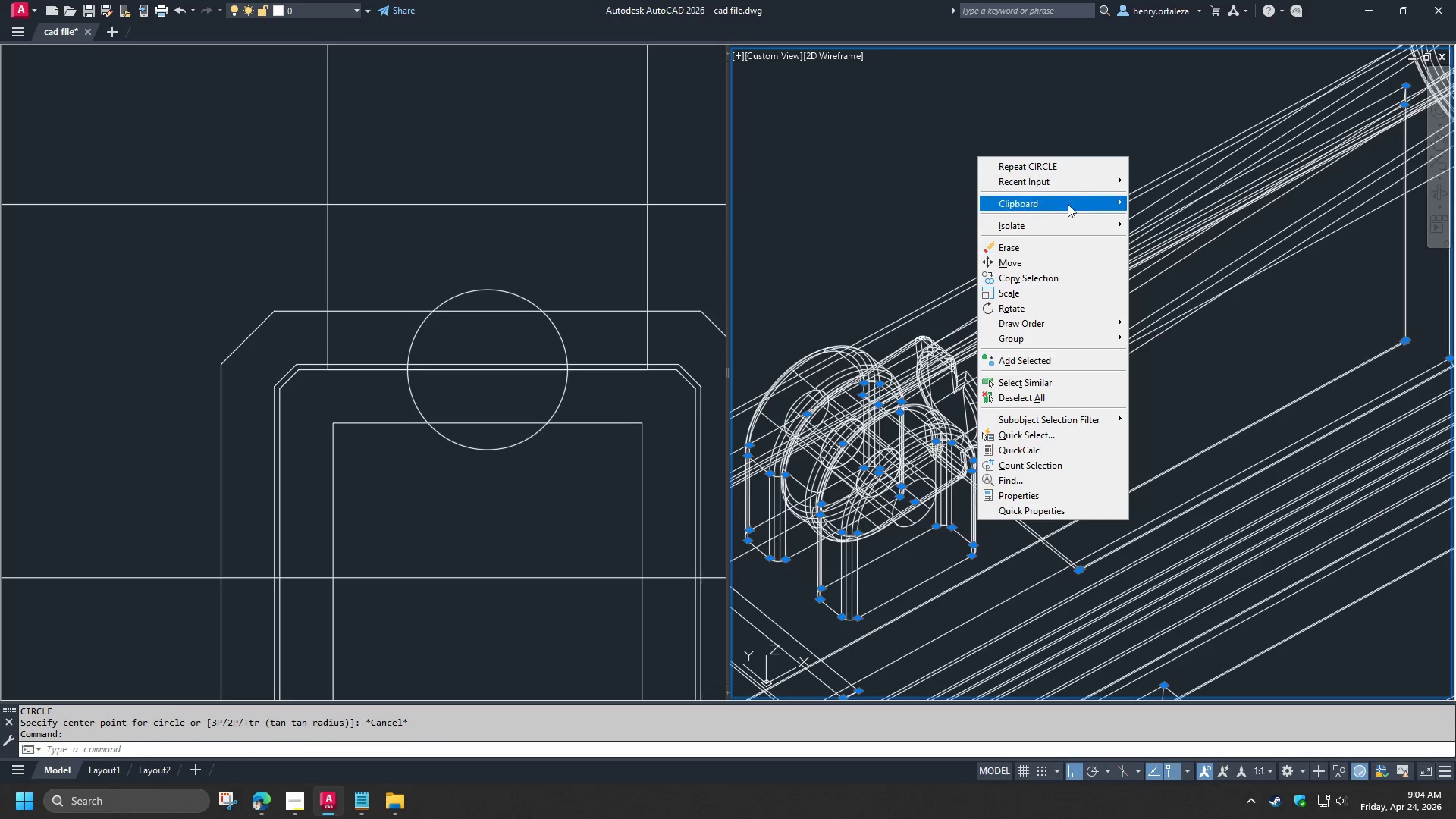 
mouse_move([1078, 224])
 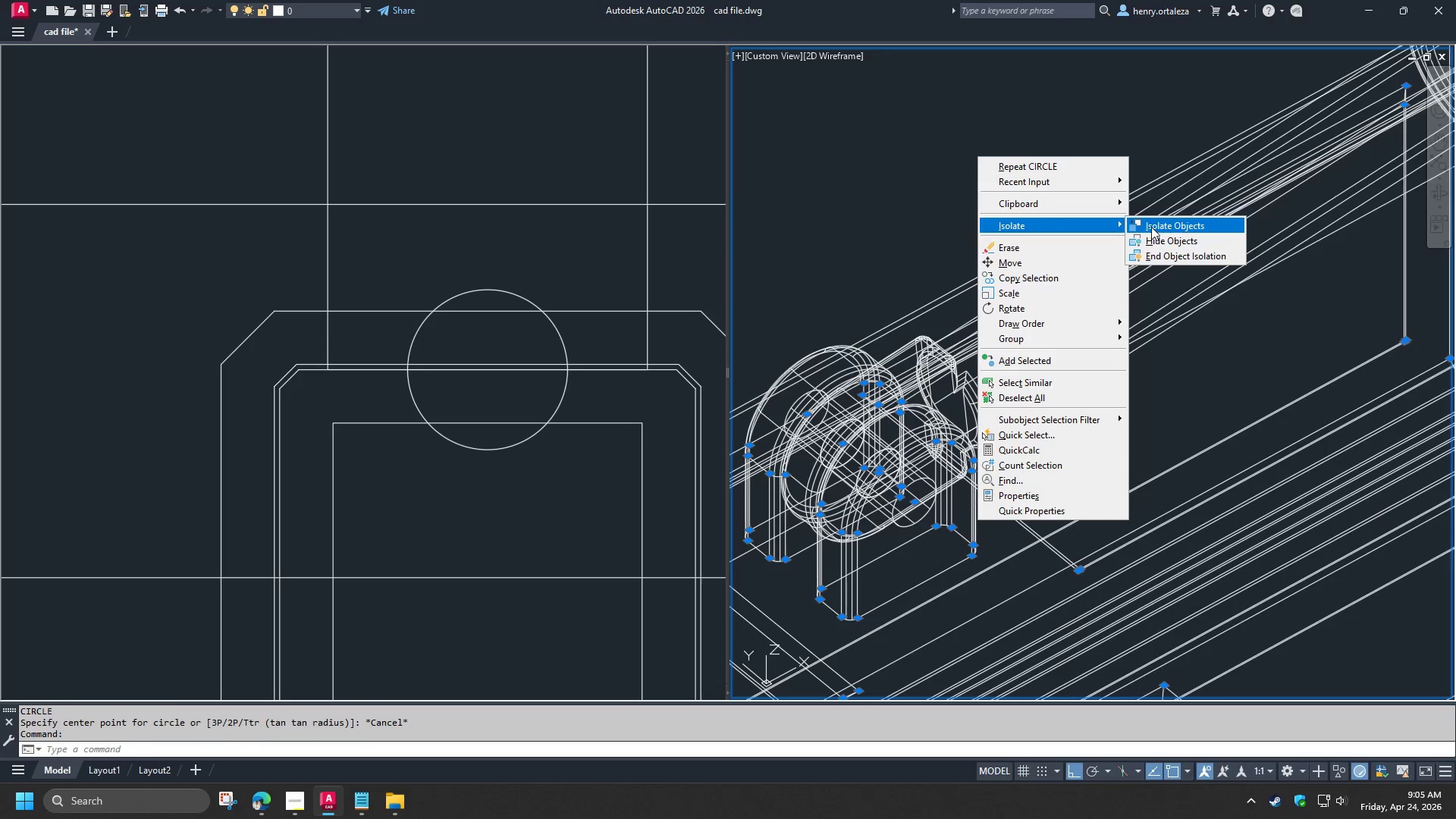 
left_click([1151, 225])
 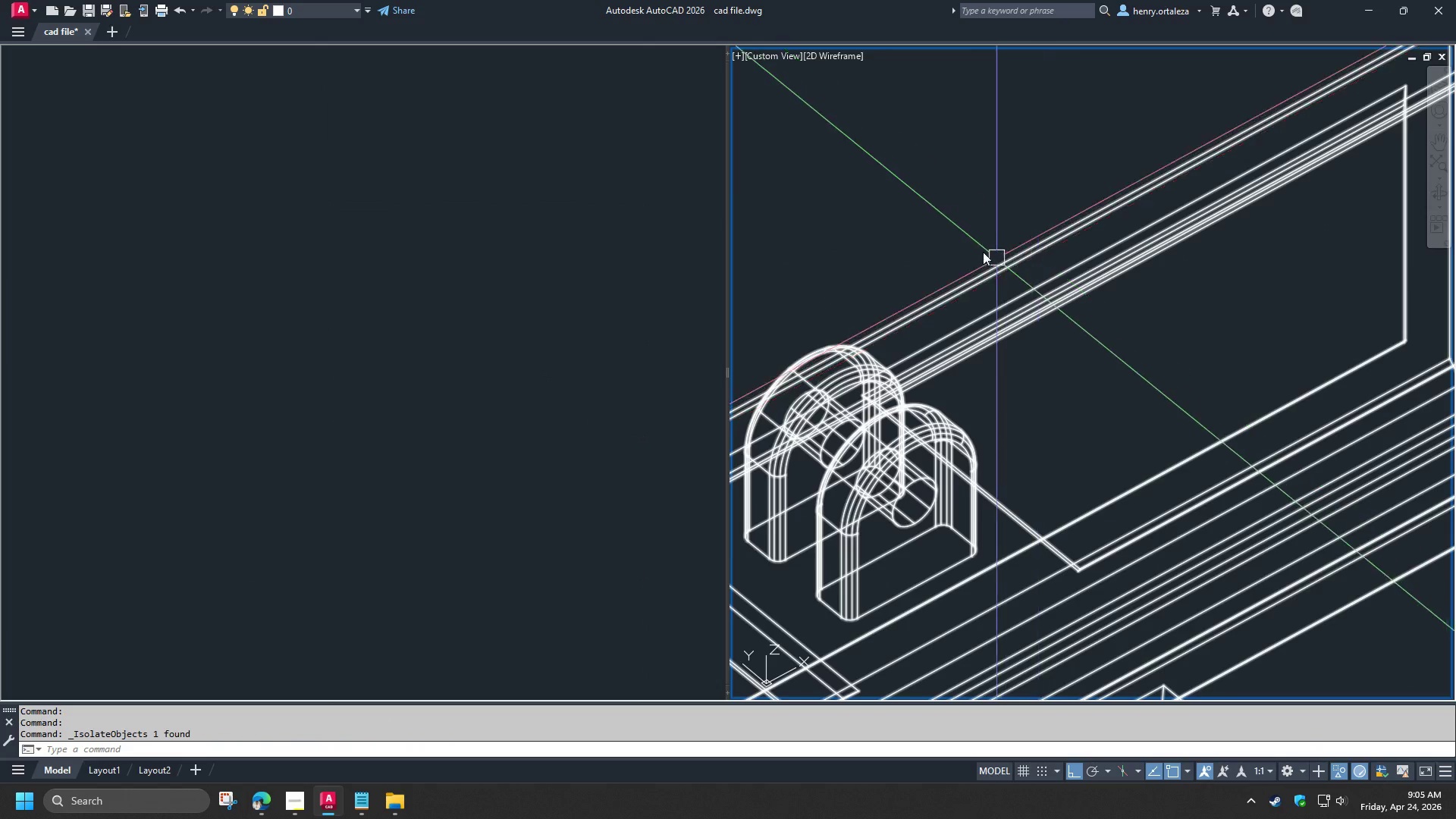 
key(Escape)
 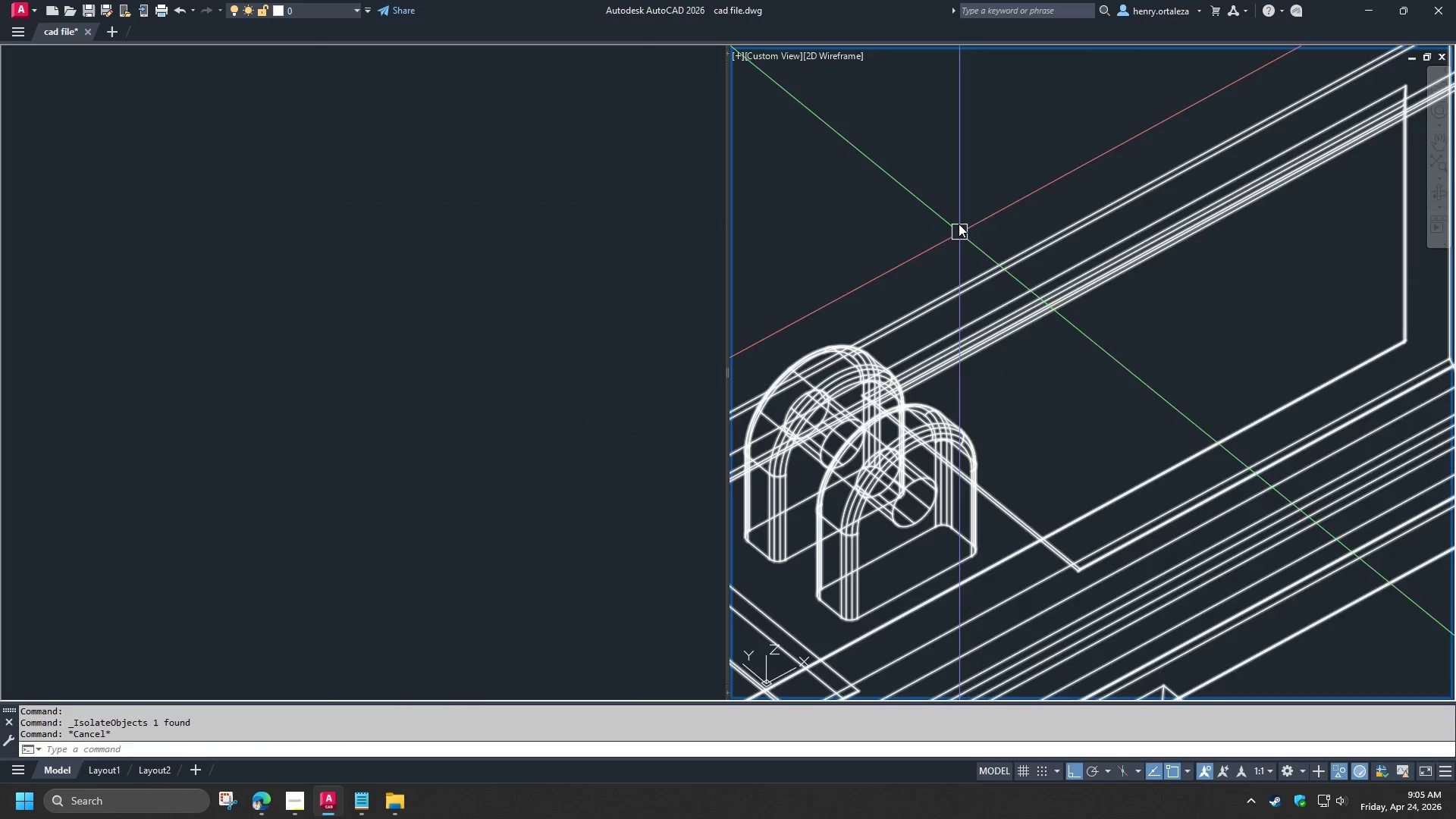 
scroll: coordinate [962, 221], scroll_direction: down, amount: 3.0
 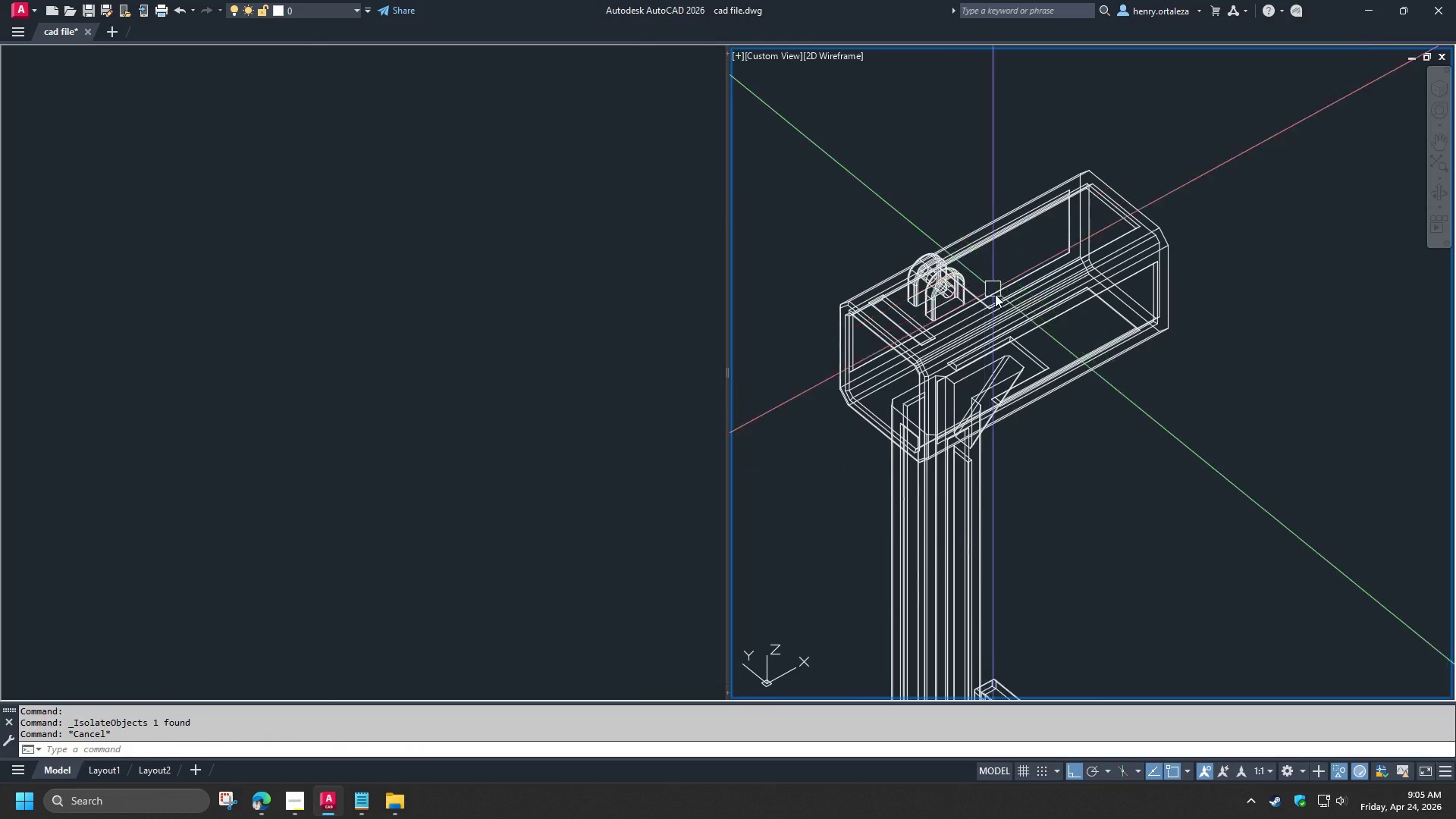 
type(RE )
 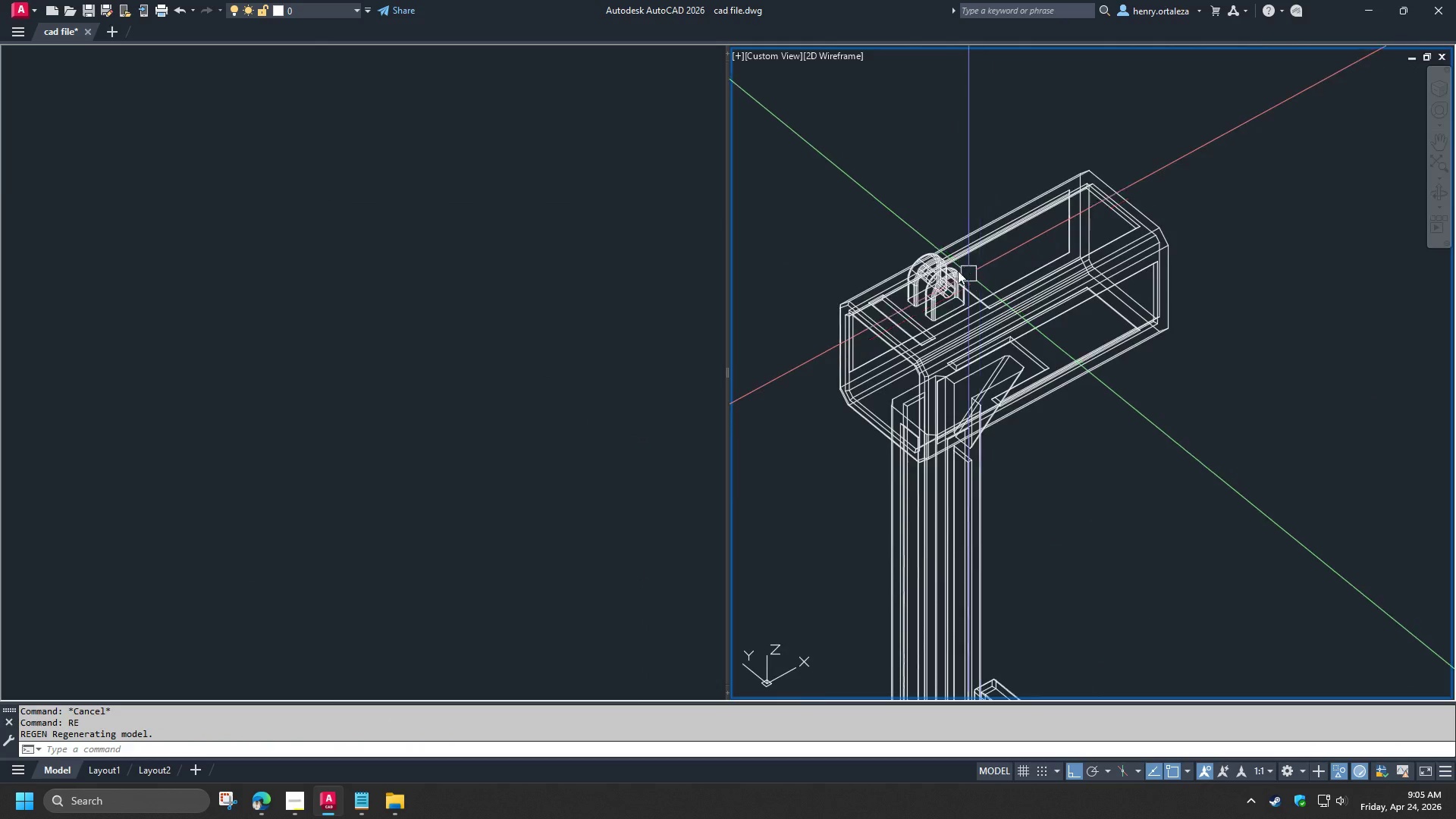 
scroll: coordinate [957, 270], scroll_direction: up, amount: 3.0
 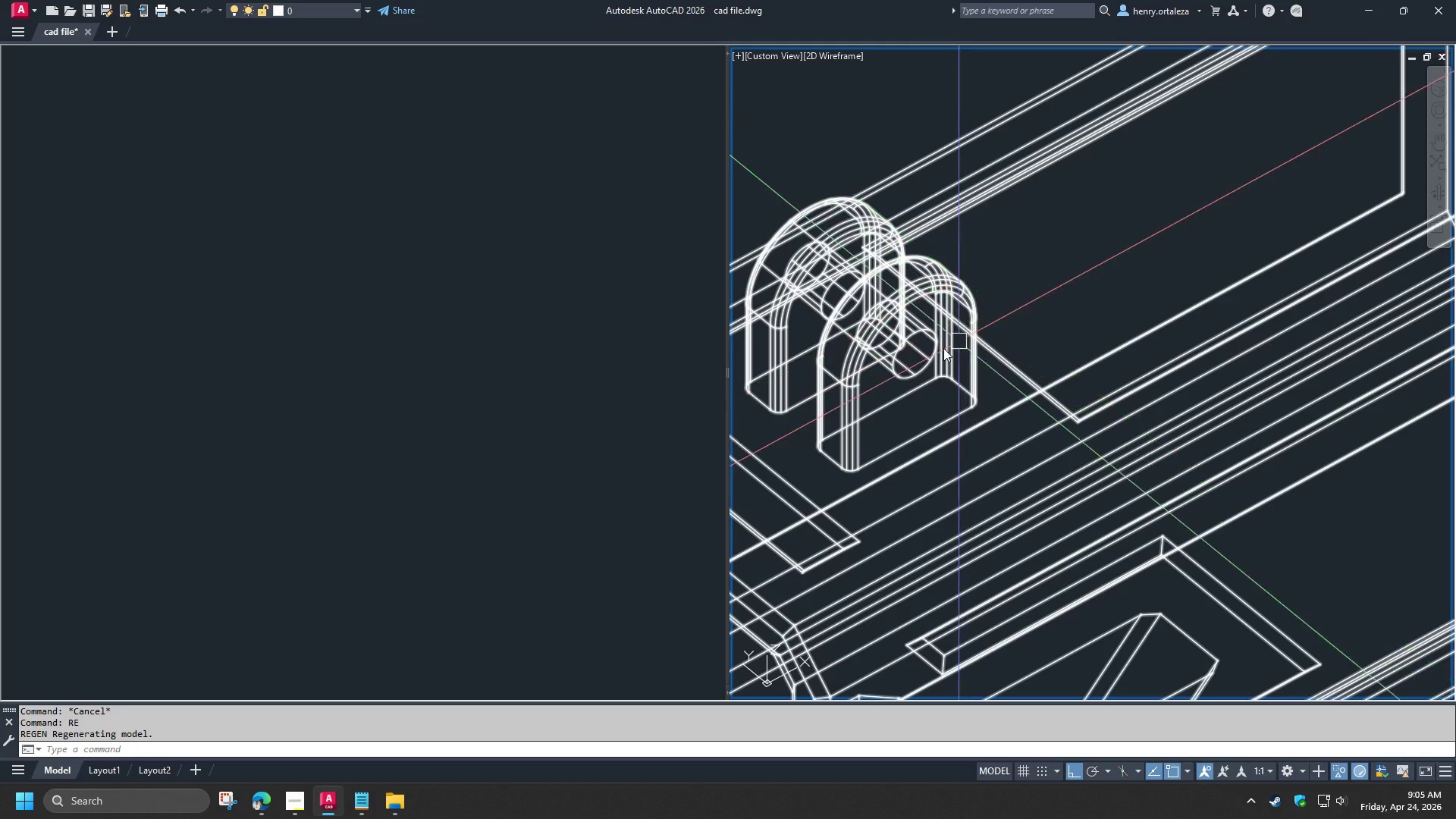 
key(C)
 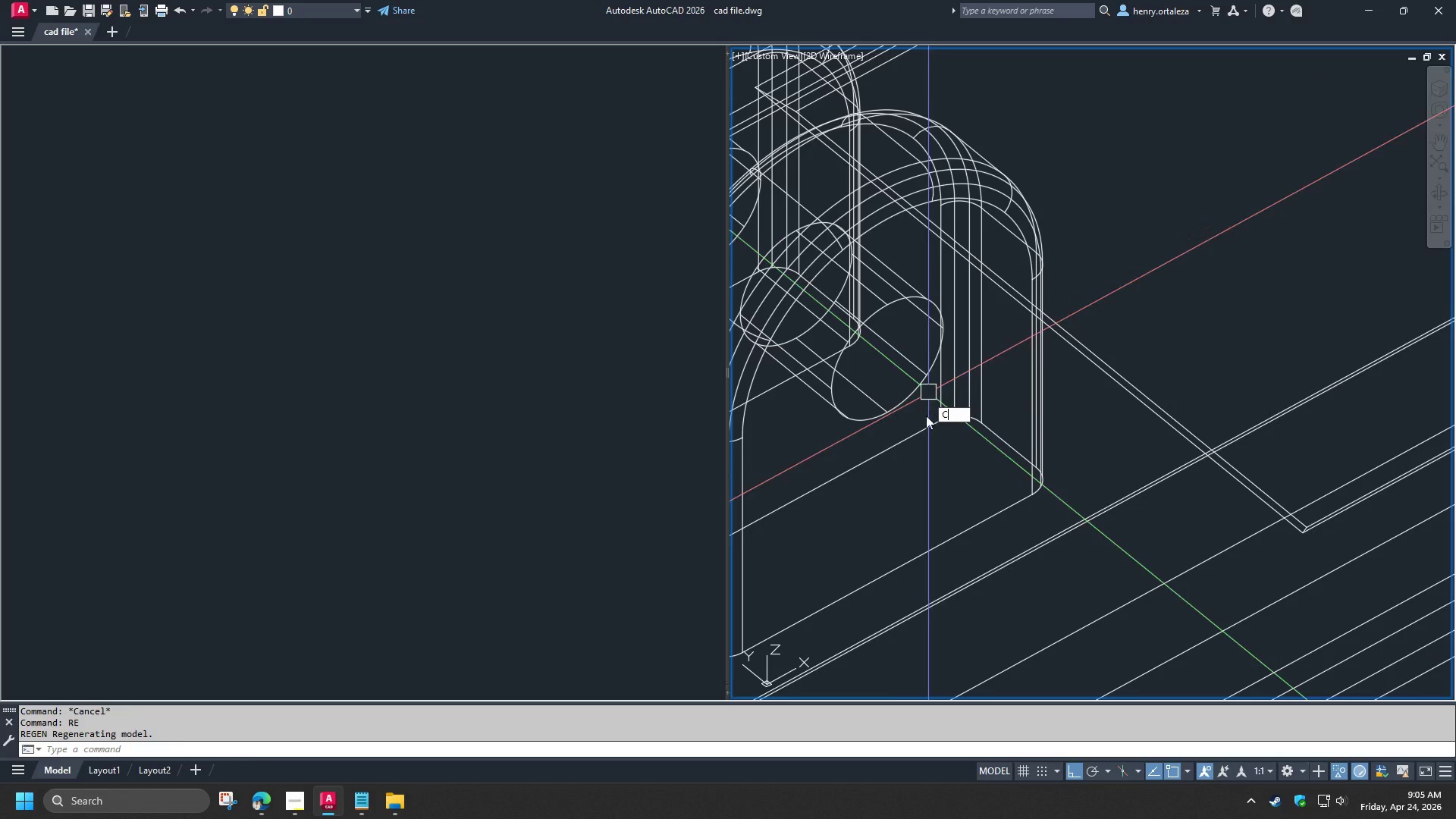 
key(Space)
 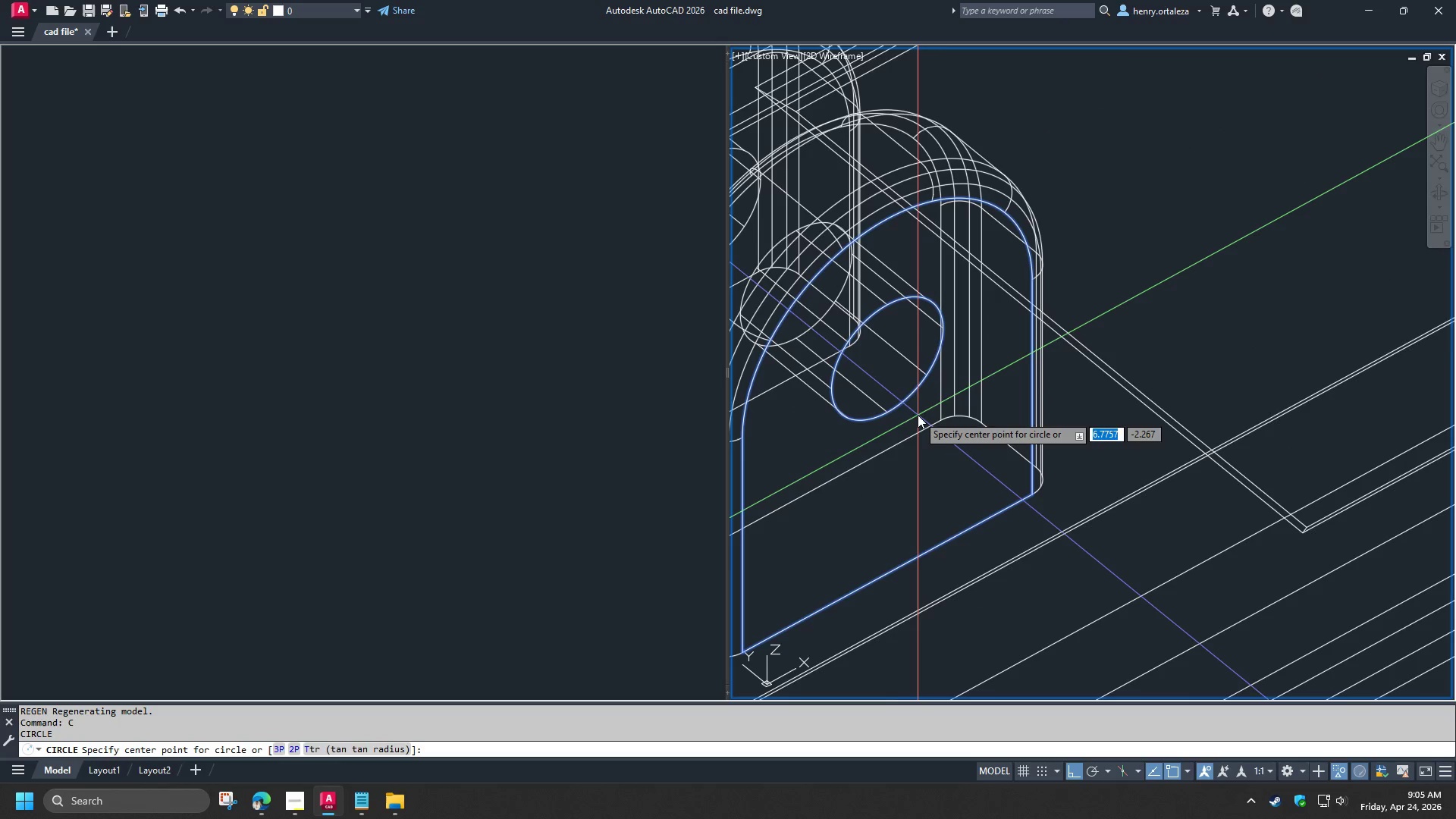 
scroll: coordinate [930, 350], scroll_direction: up, amount: 2.0
 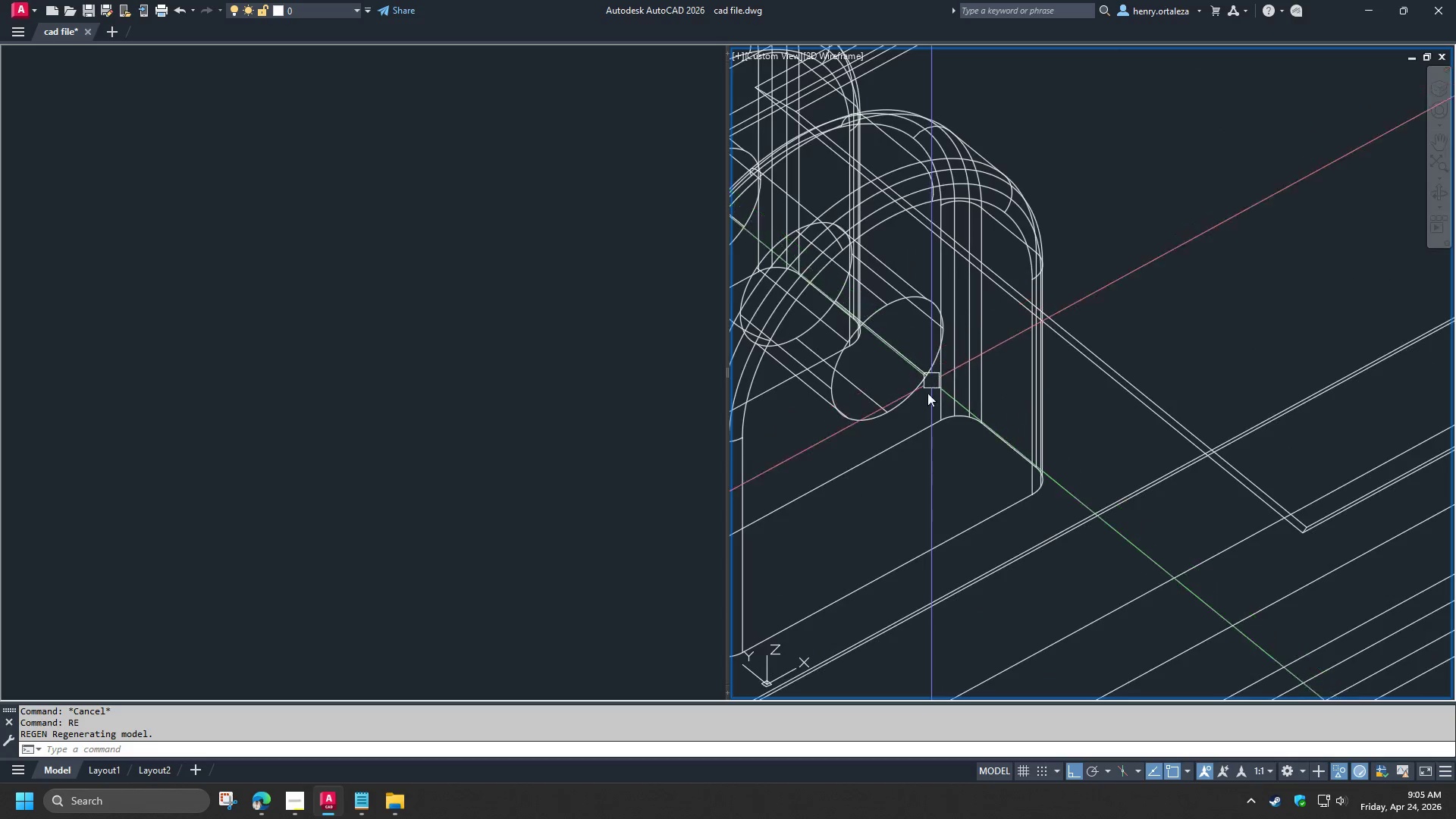 
type(CEN )
 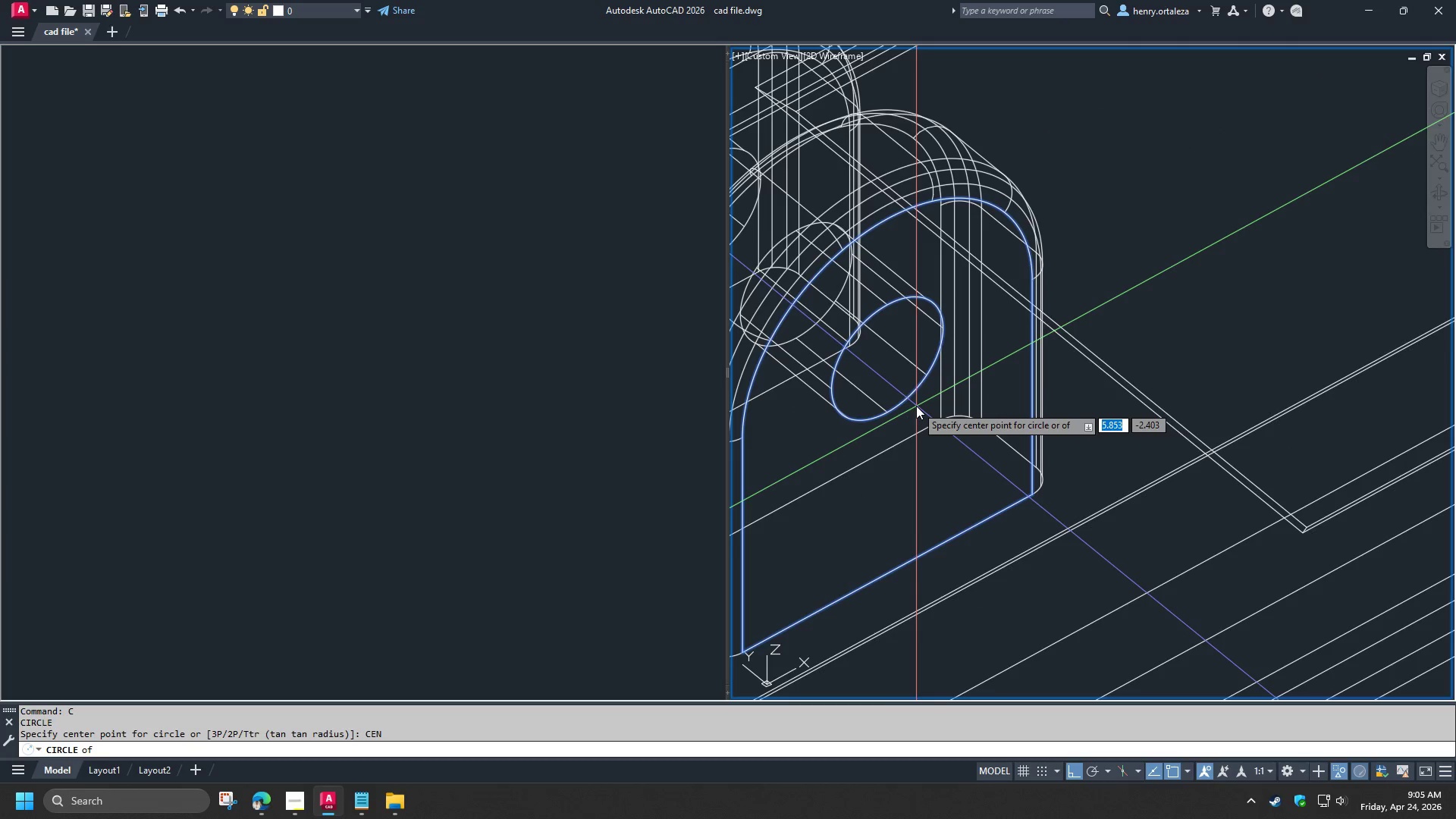 
left_click([914, 405])
 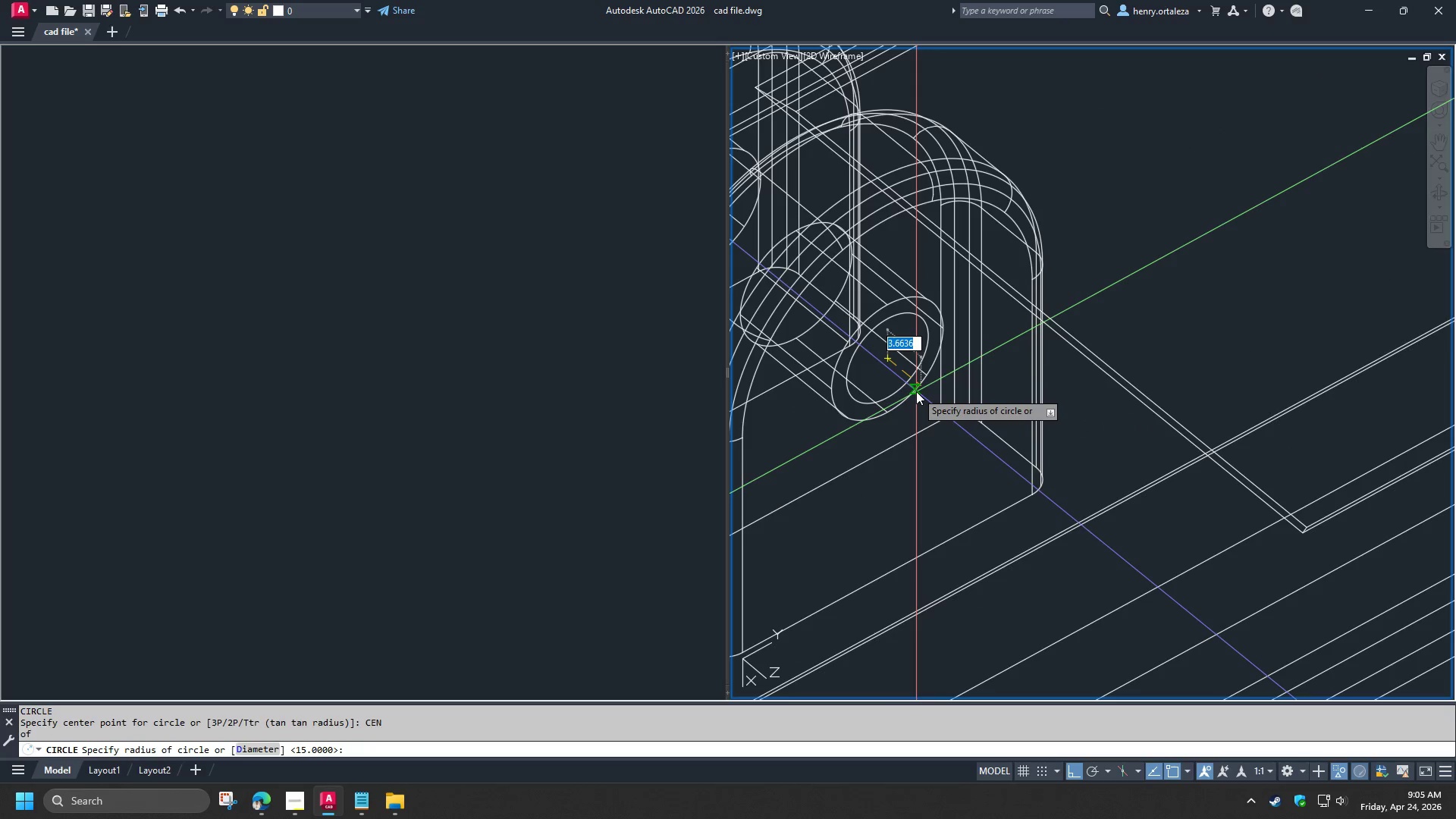 
left_click([916, 391])
 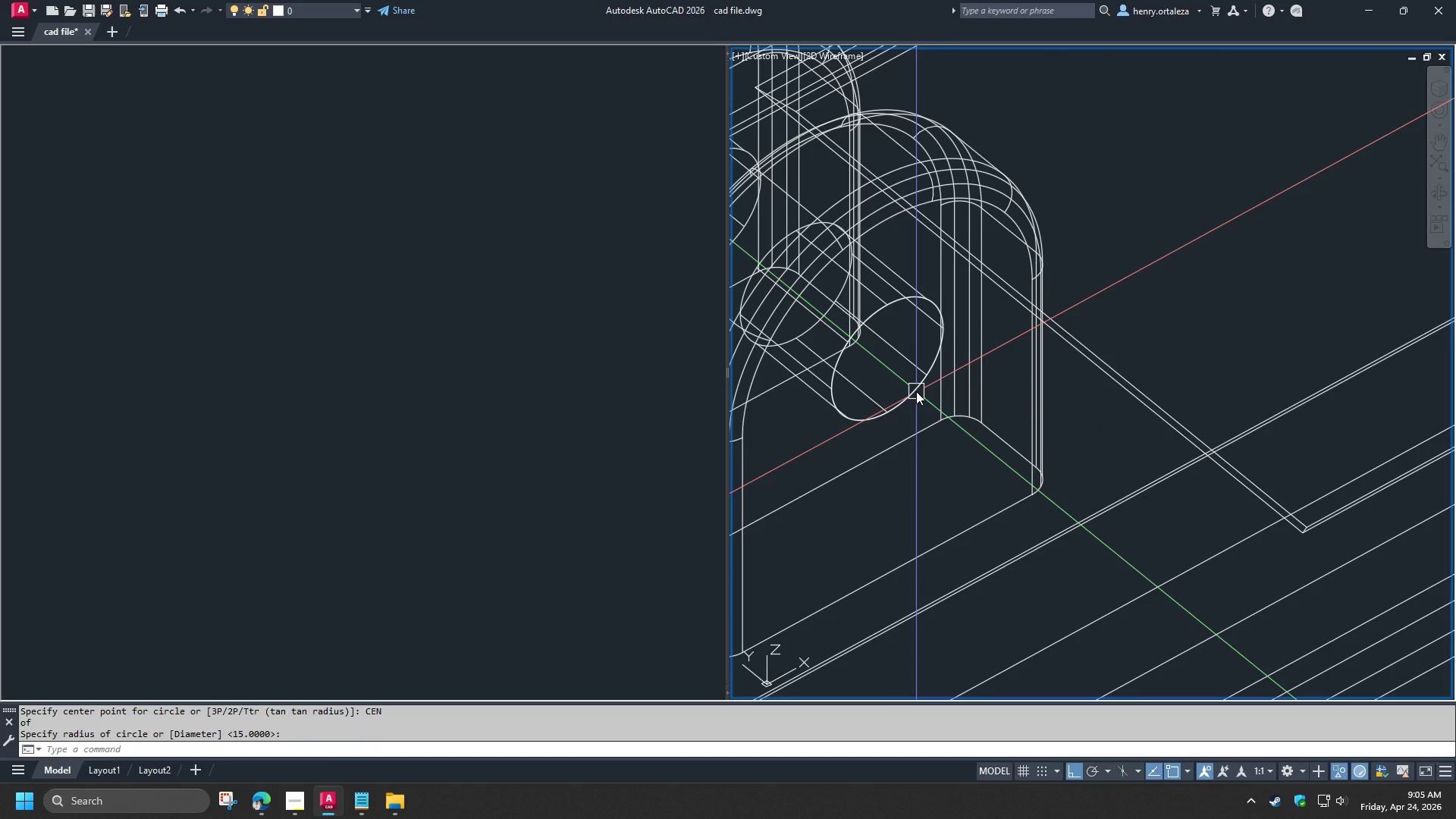 
key(D)
 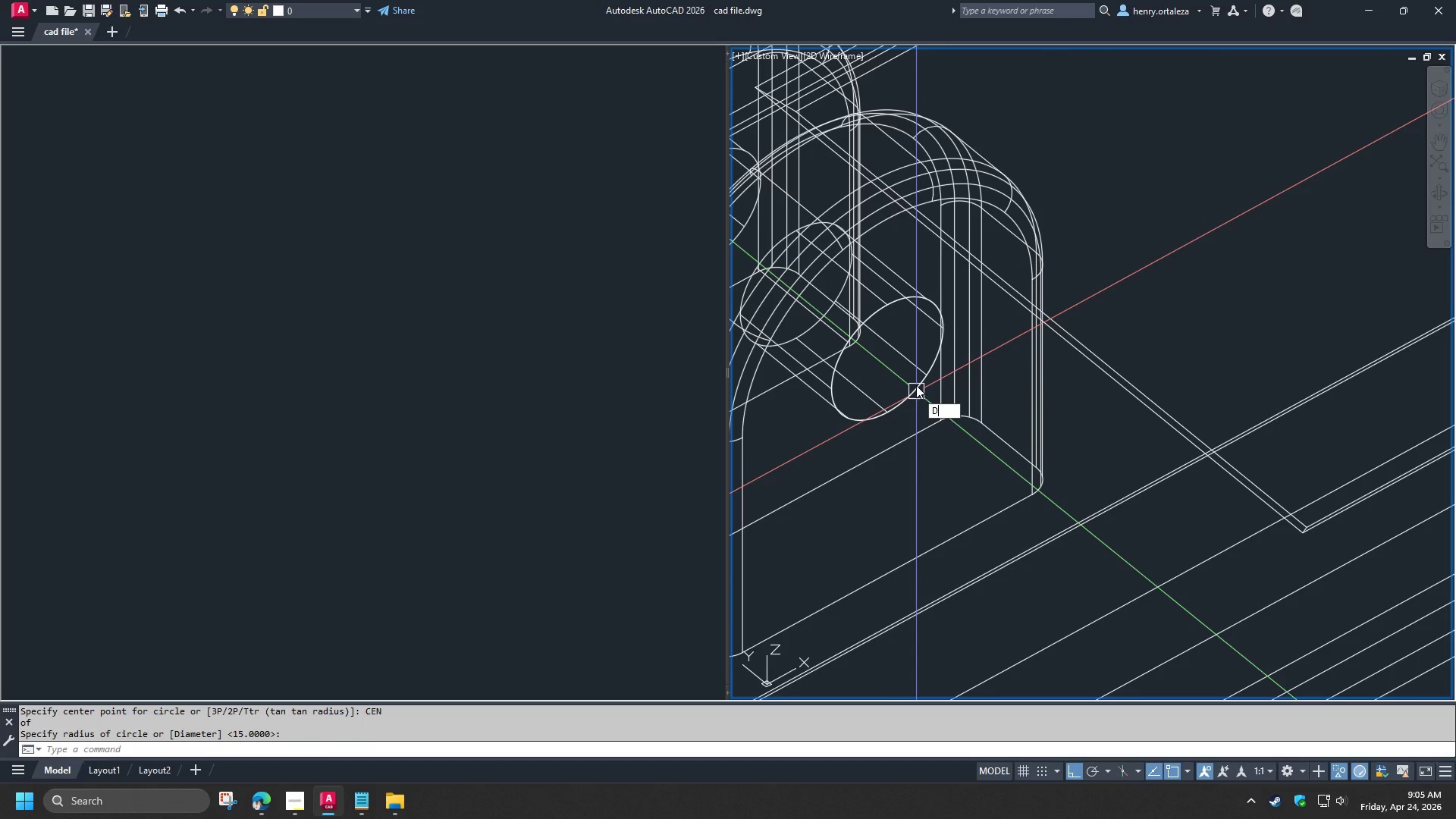 
key(I)
 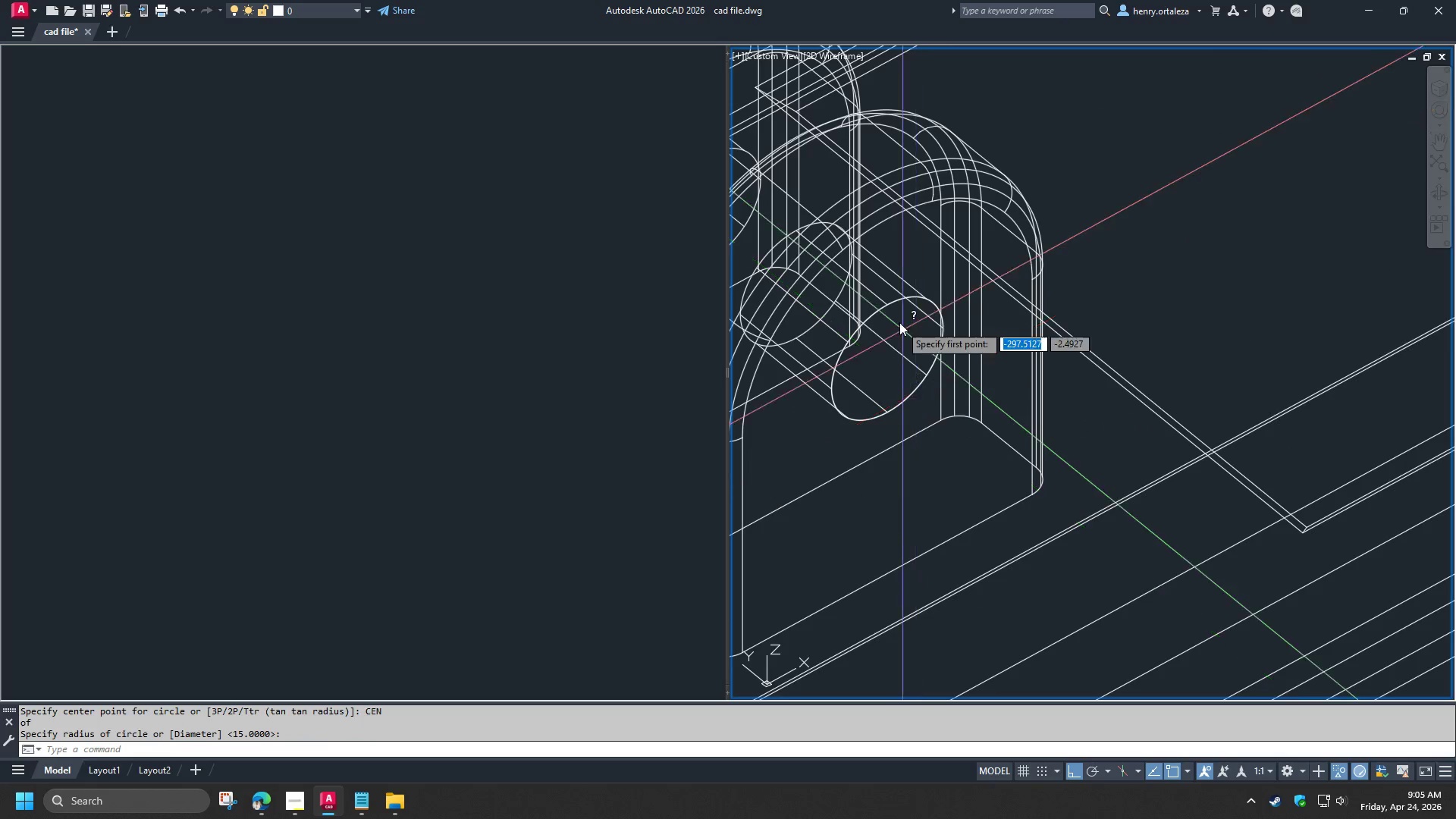 
key(Space)
 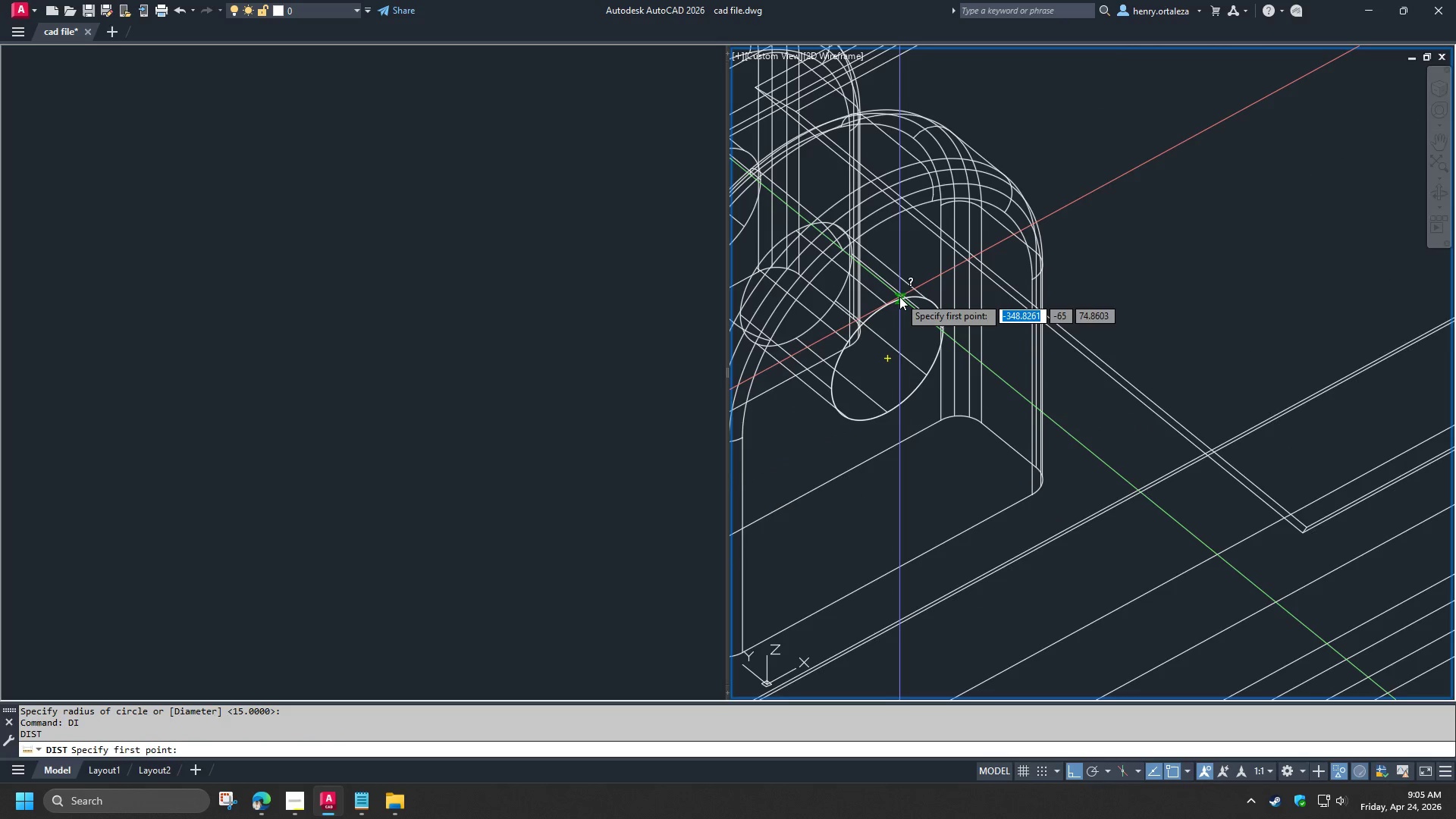 
left_click([899, 297])
 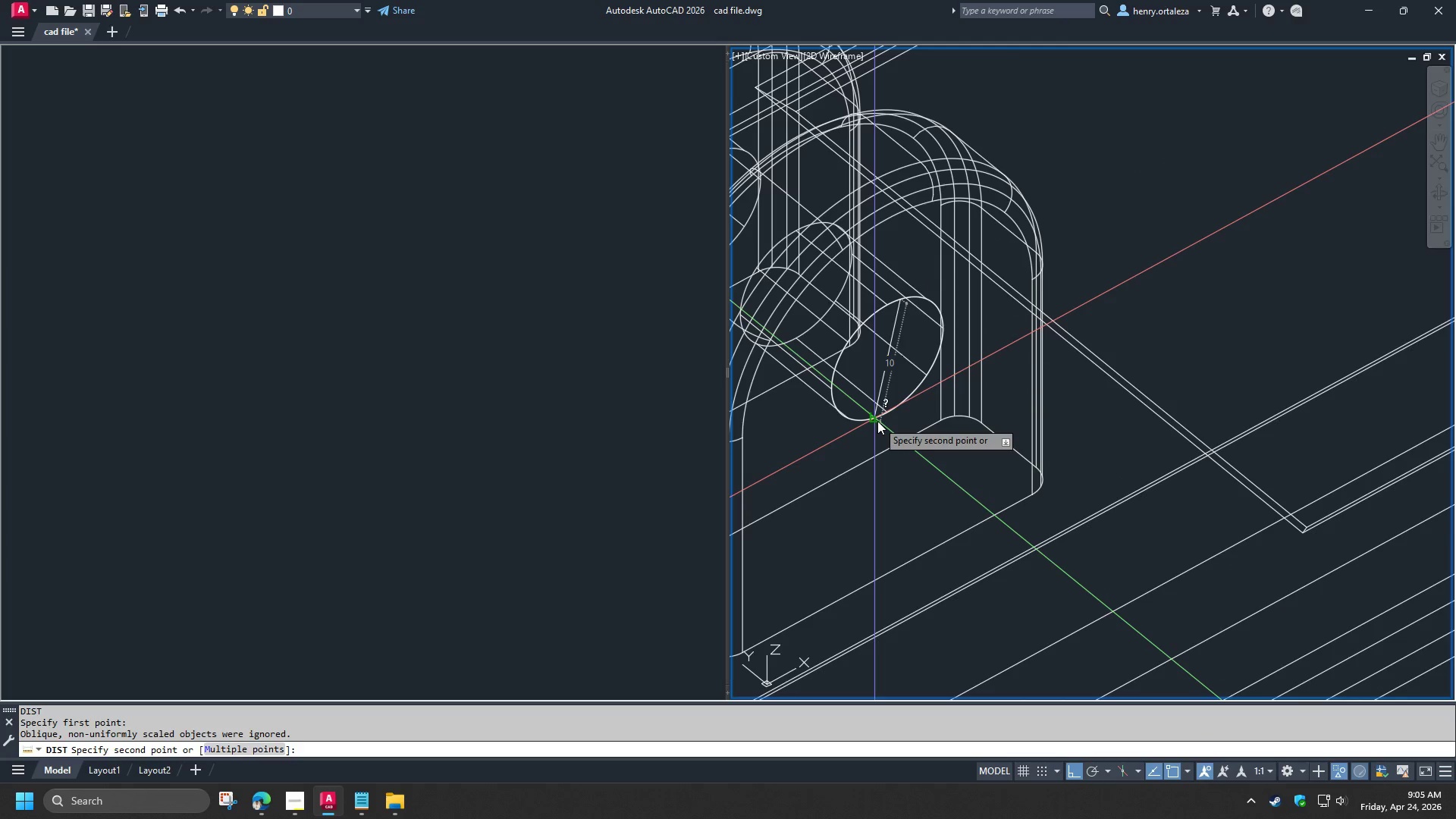 
key(Escape)
 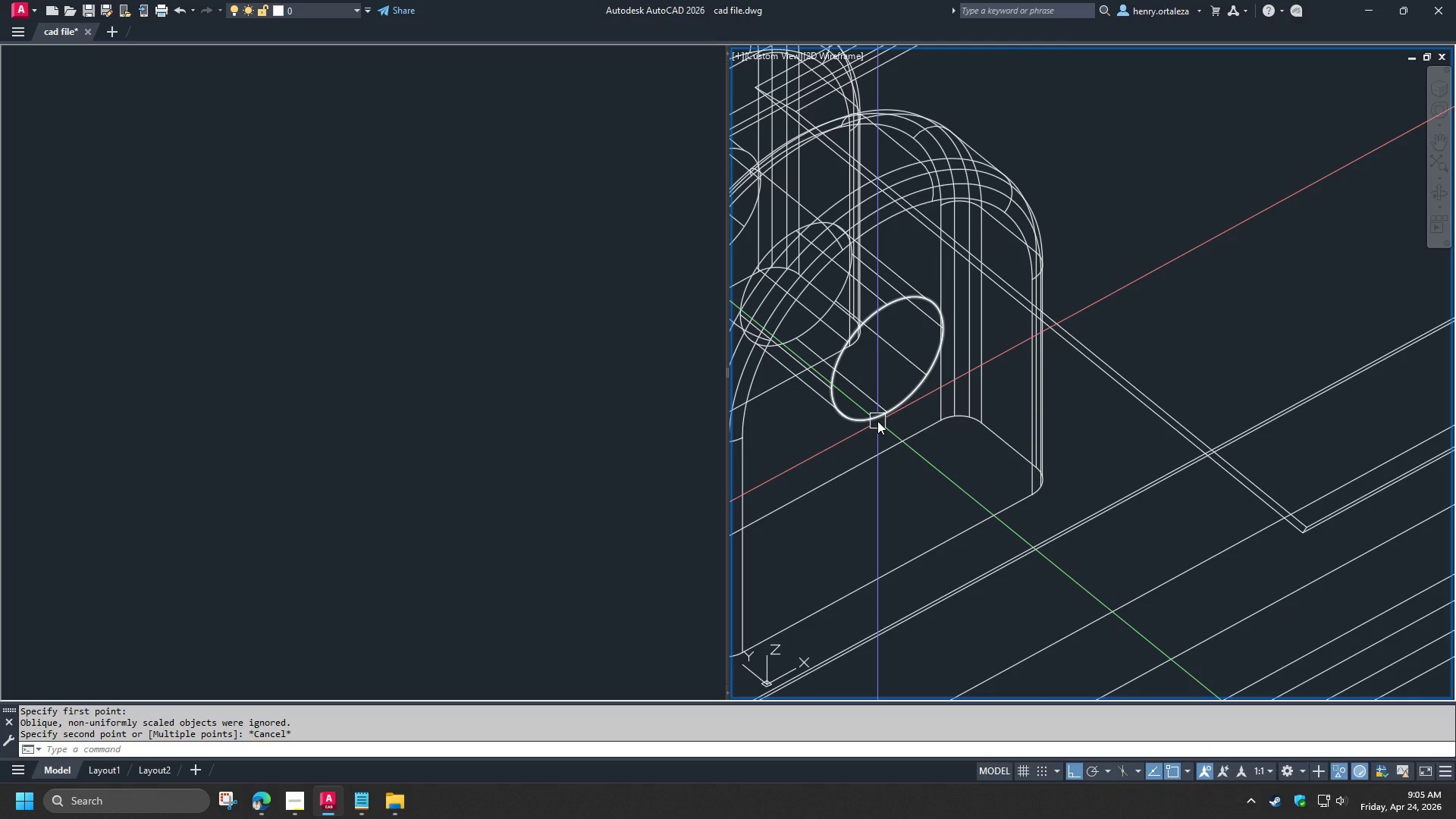 
scroll: coordinate [902, 408], scroll_direction: down, amount: 3.0
 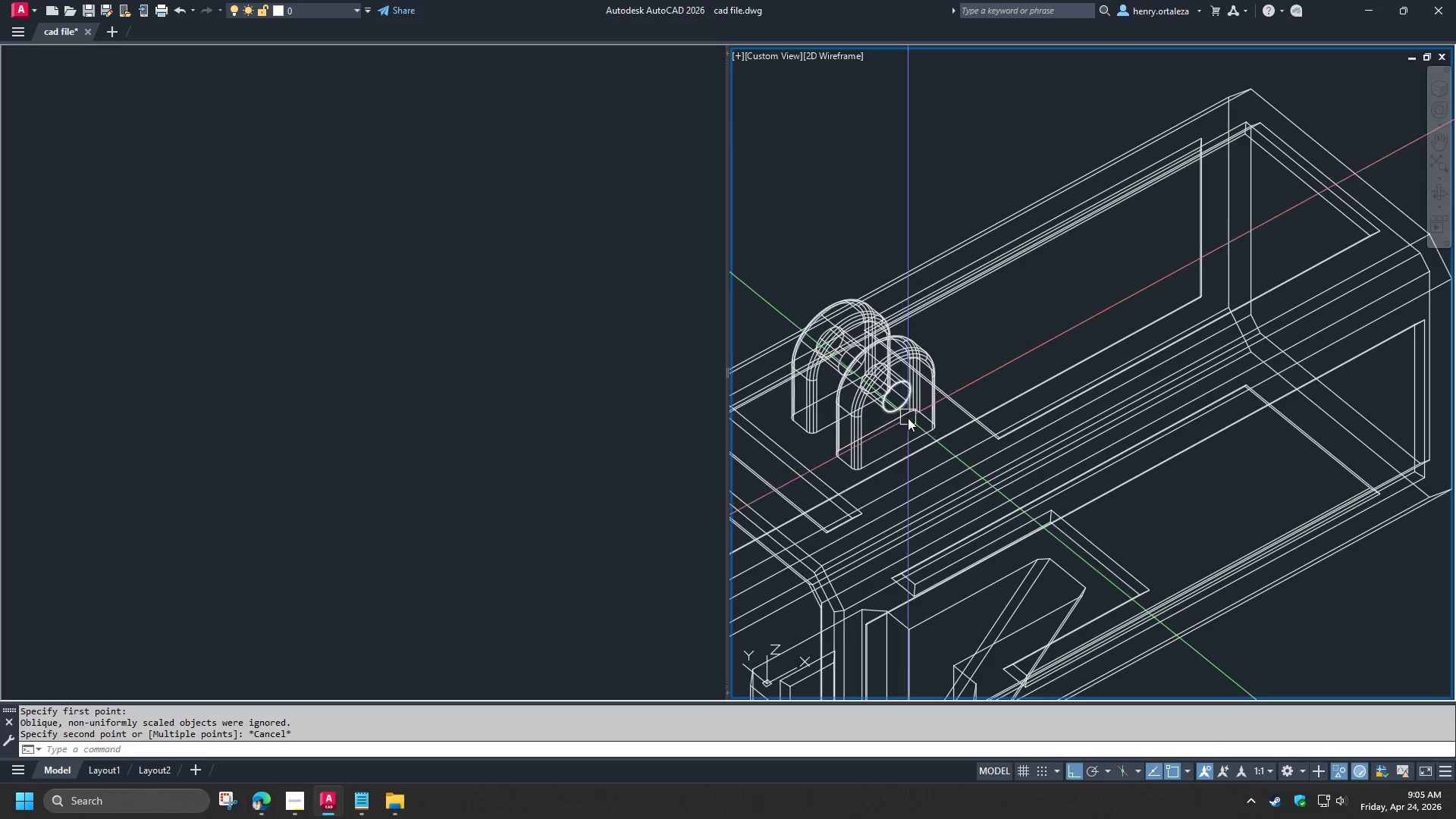 
scroll: coordinate [908, 418], scroll_direction: up, amount: 2.0
 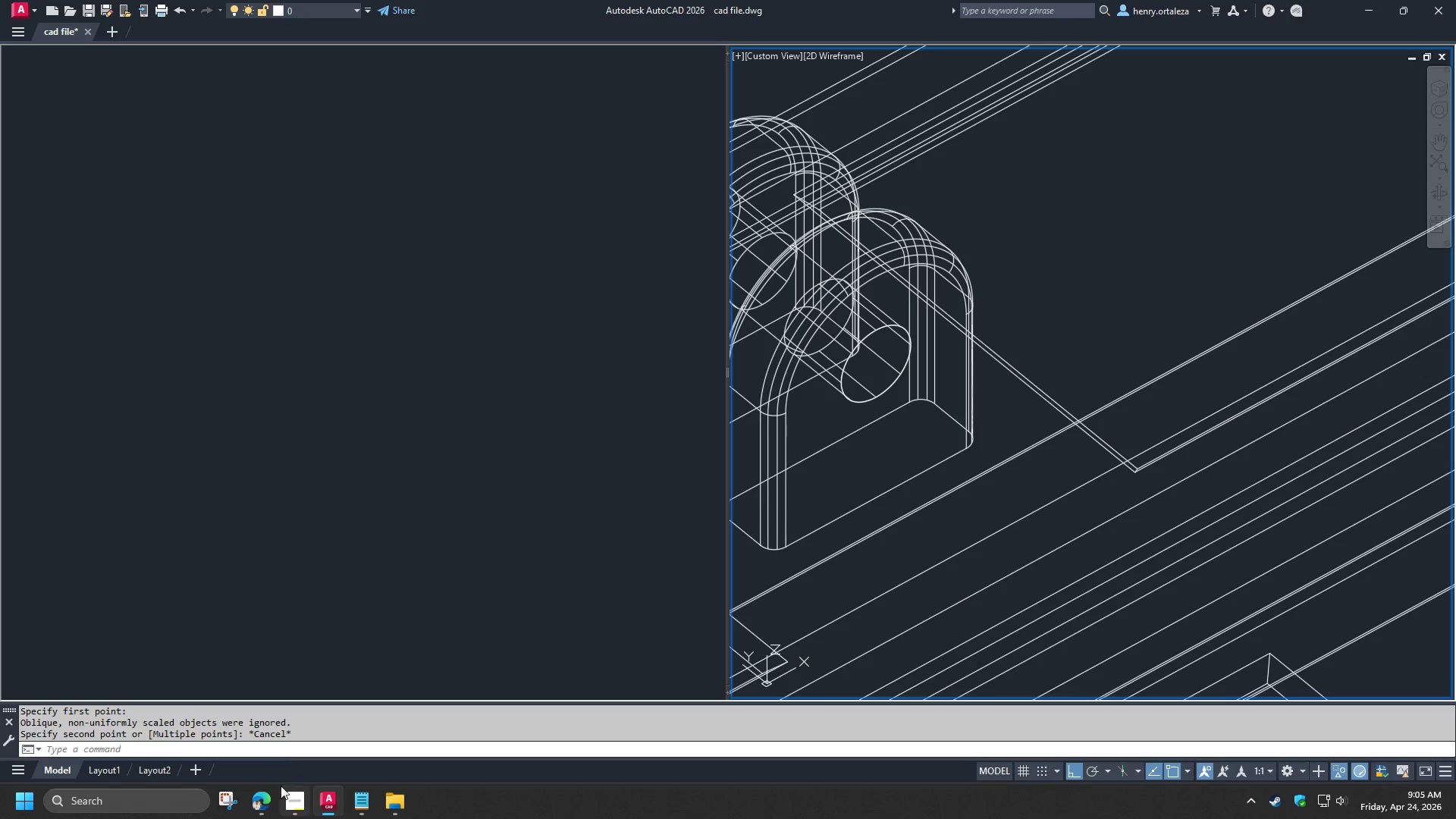 
left_click([269, 806])
 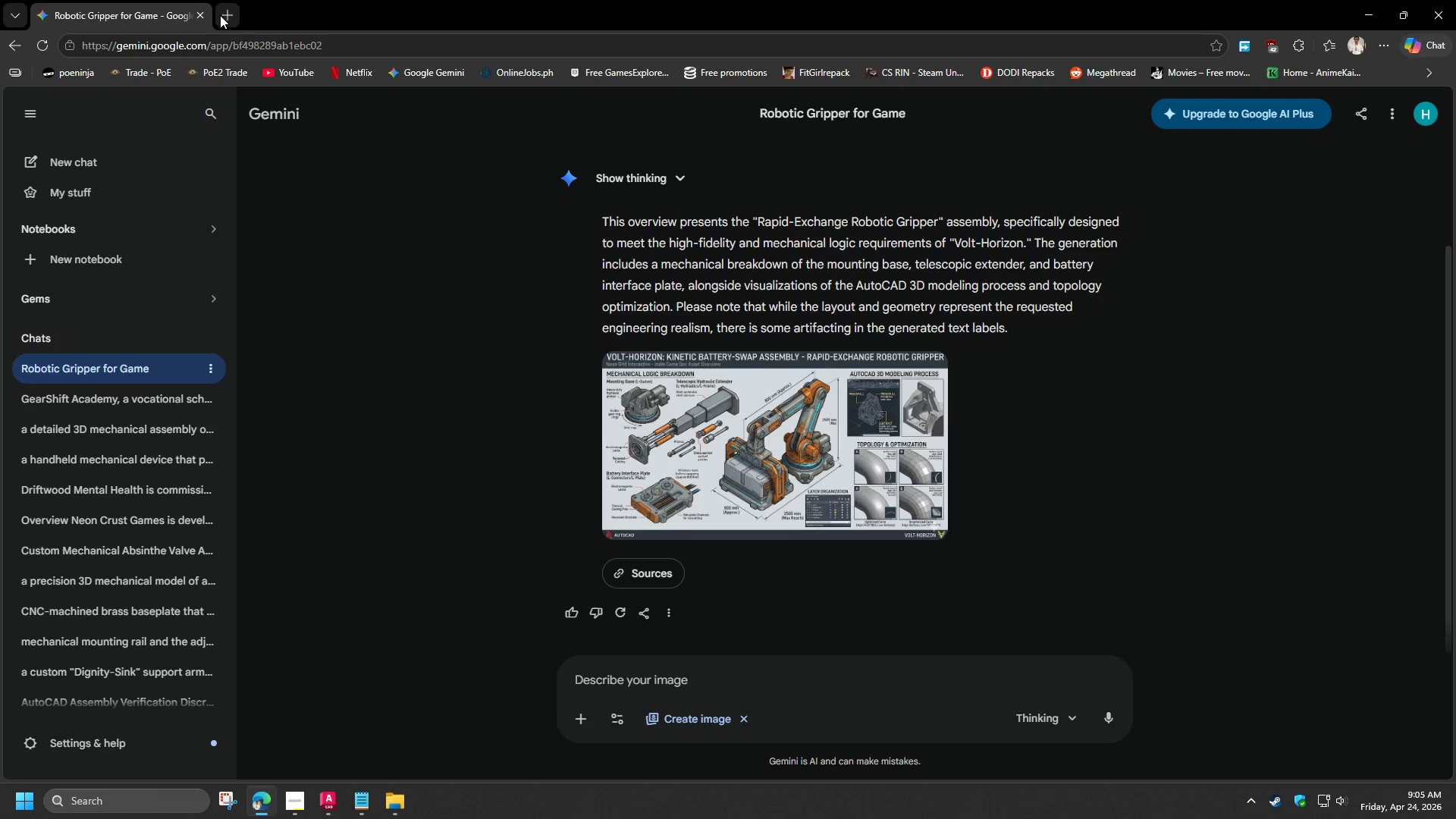 
left_click([234, 18])
 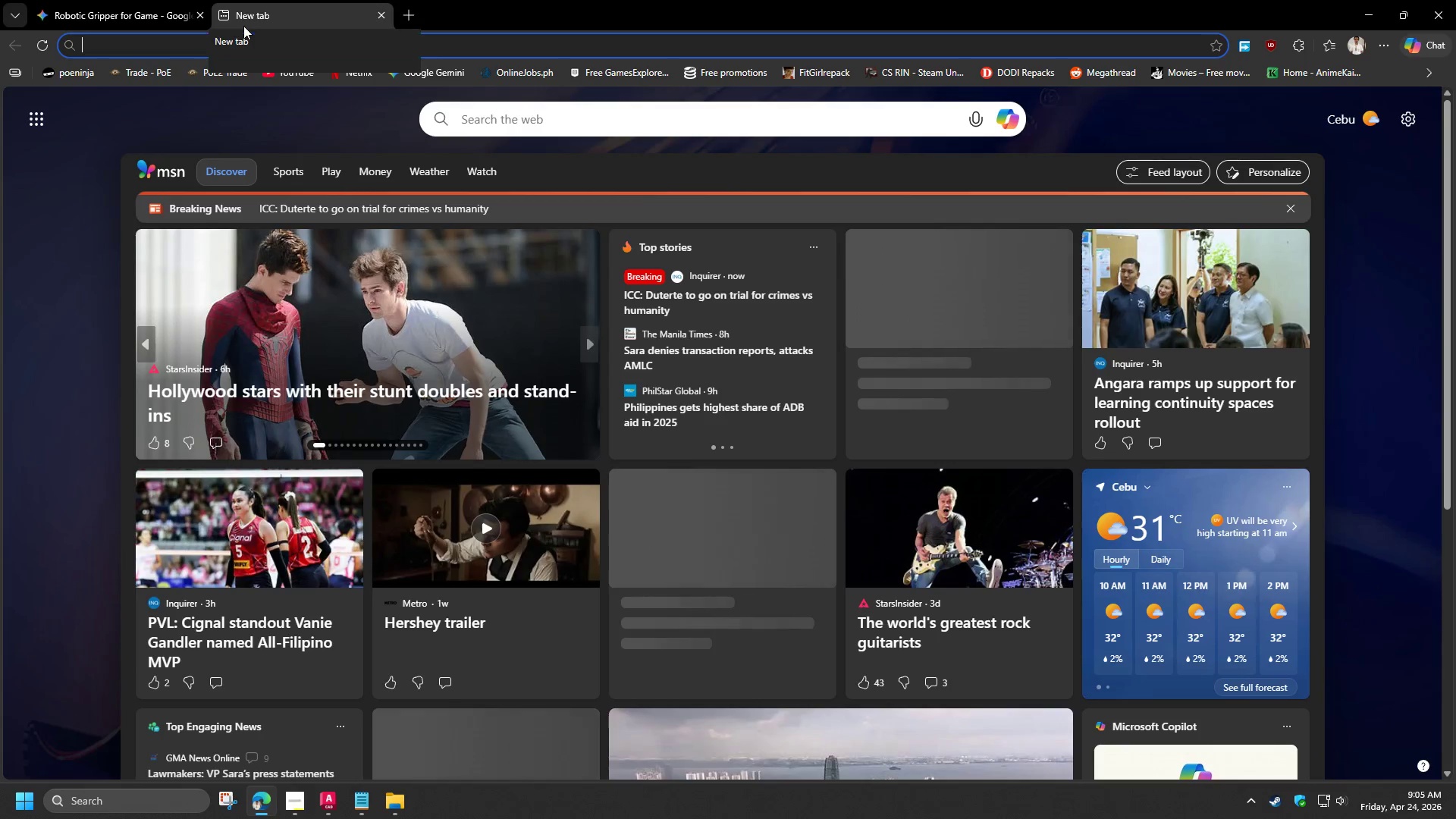 
type(M10 BOLT HEAD)
 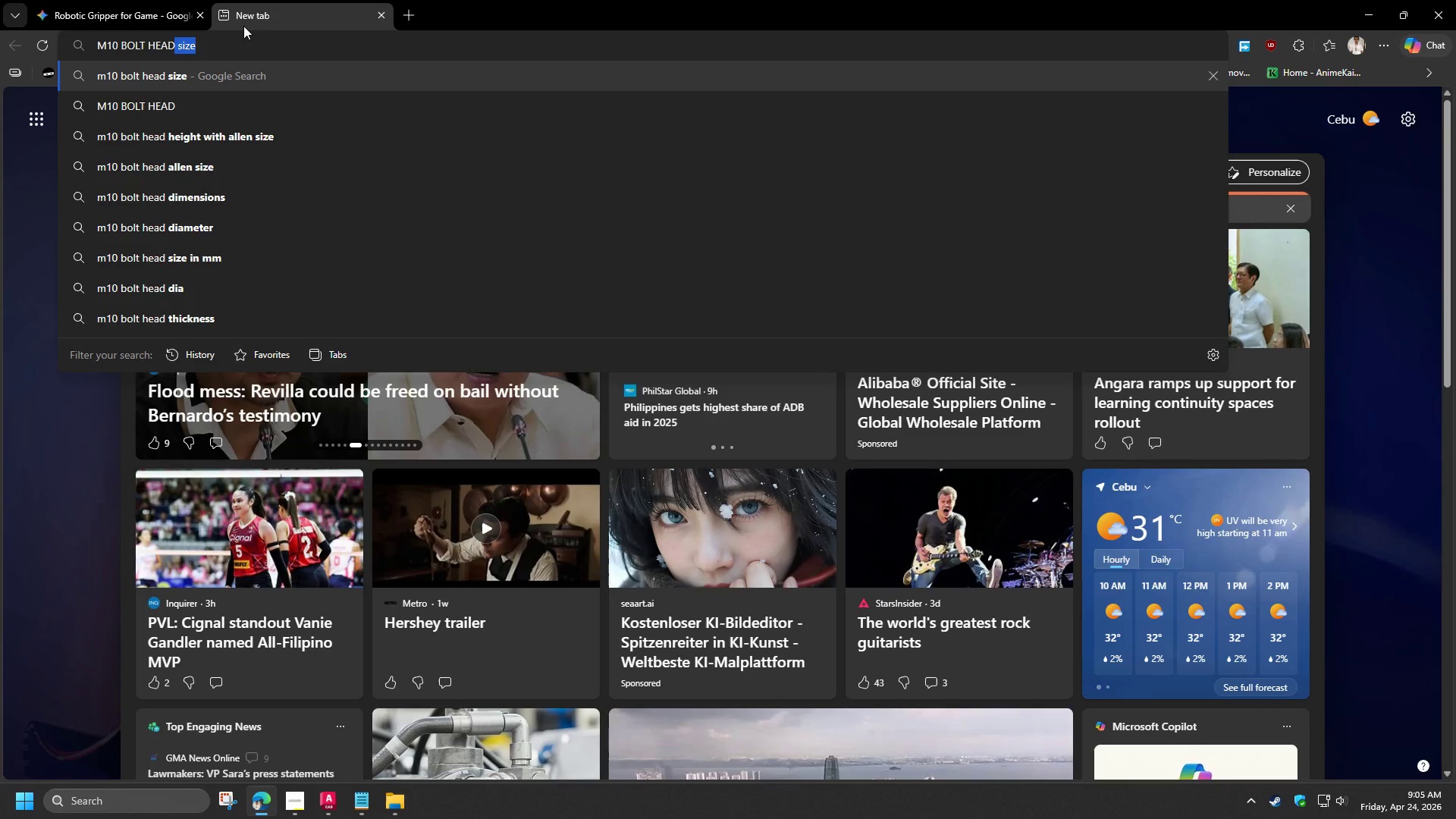 
key(Enter)
 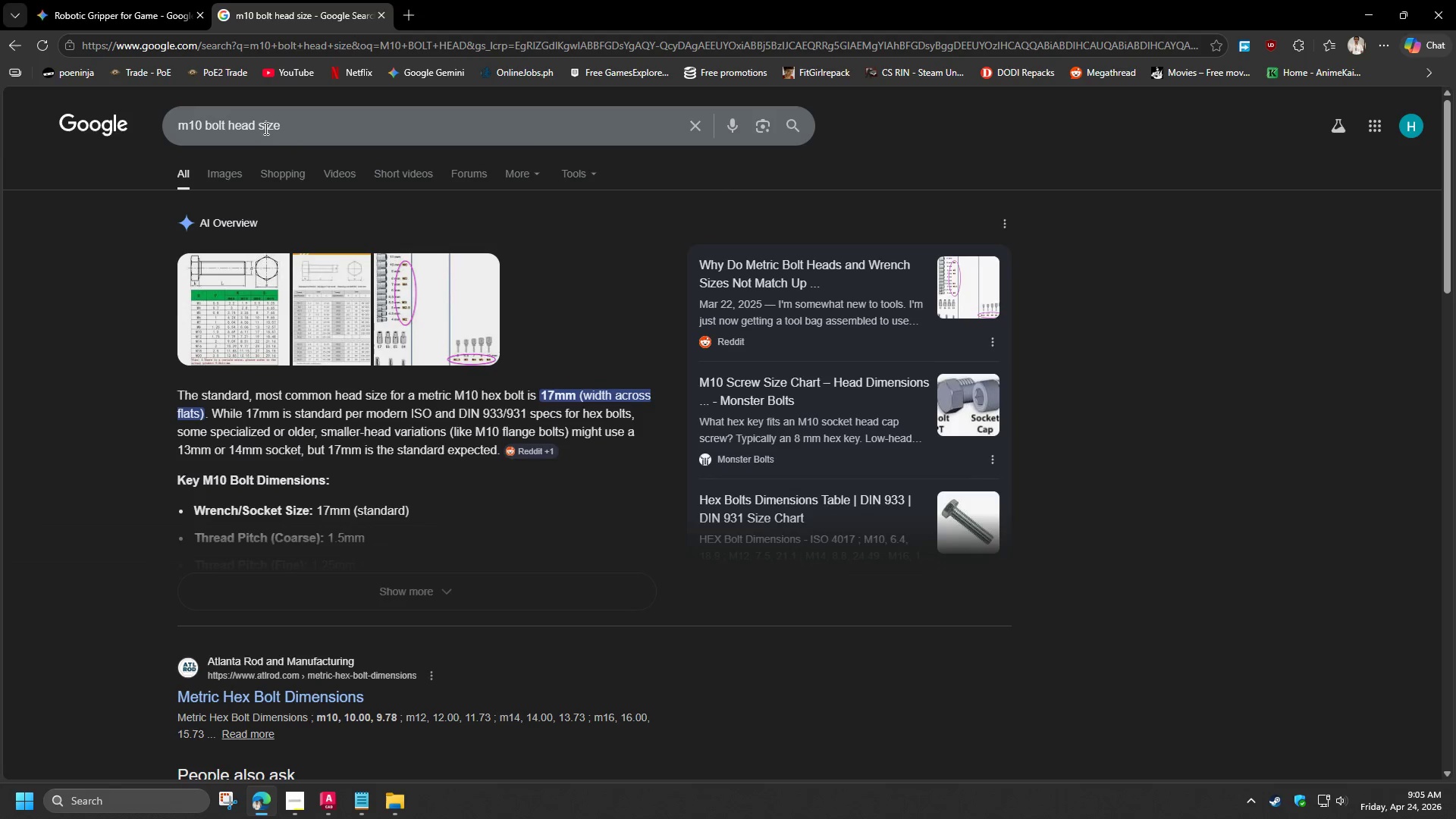 
left_click([258, 125])
 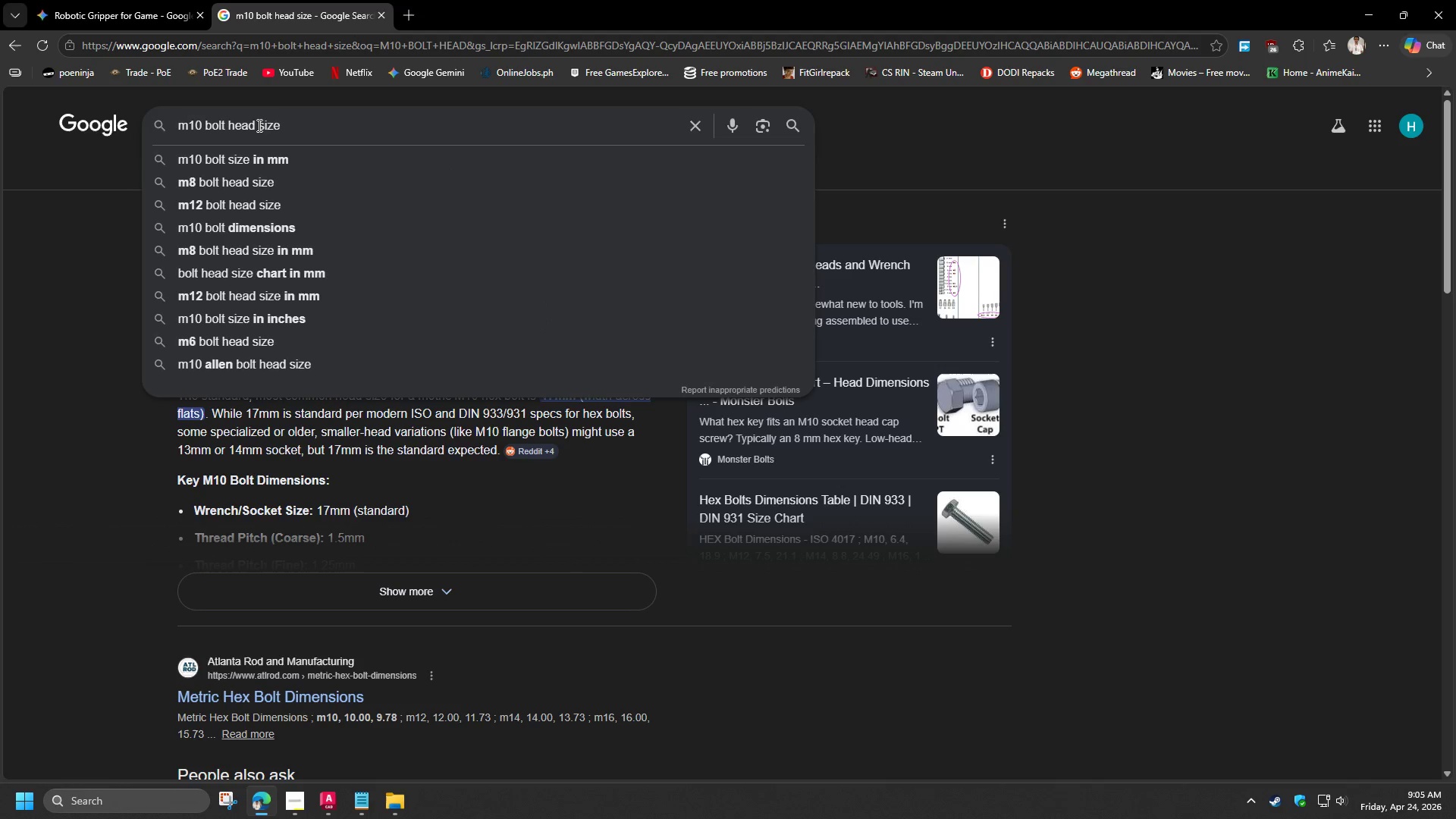 
wait(11.81)
 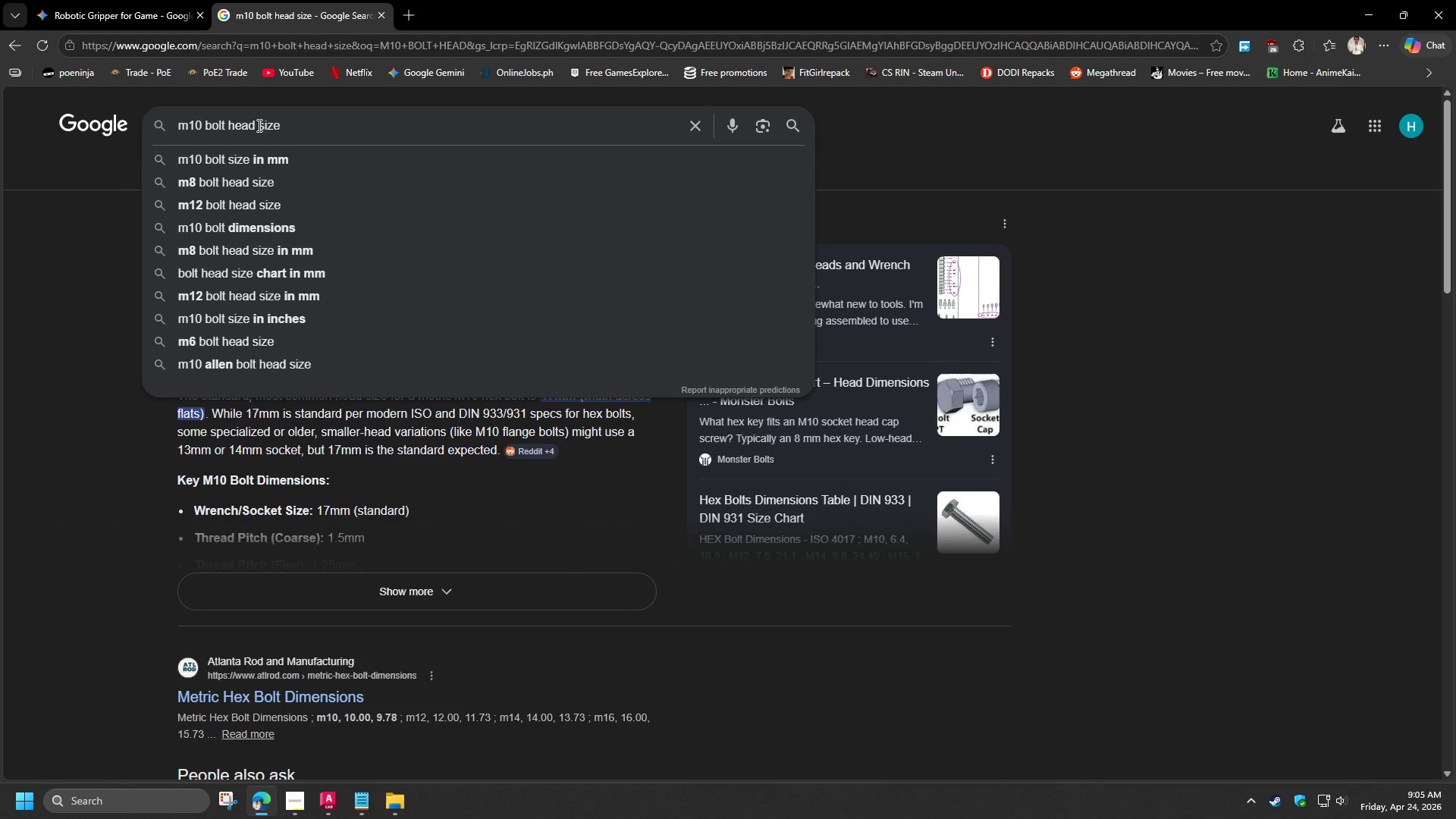 
key(Space)
 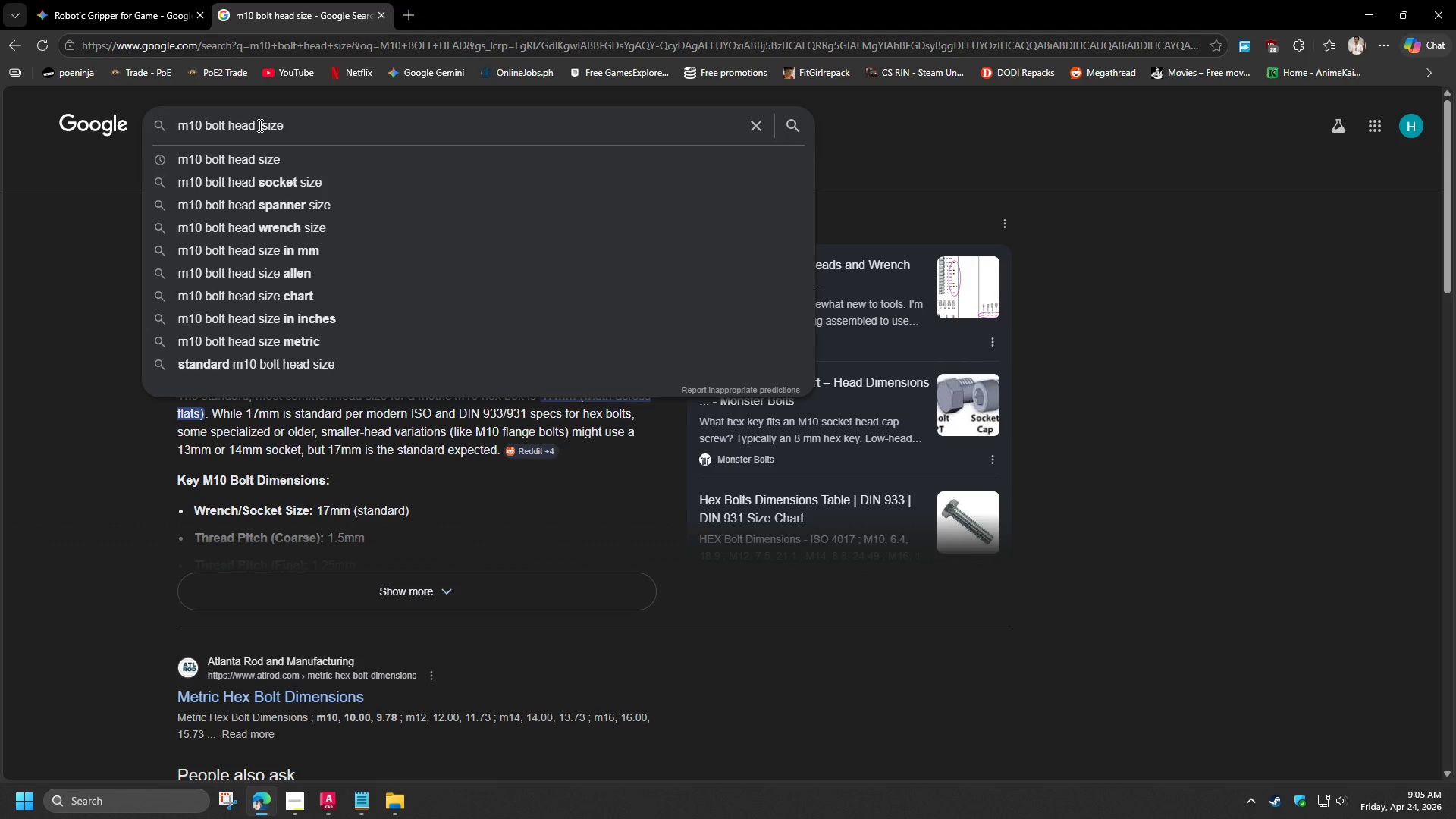 
key(A)
 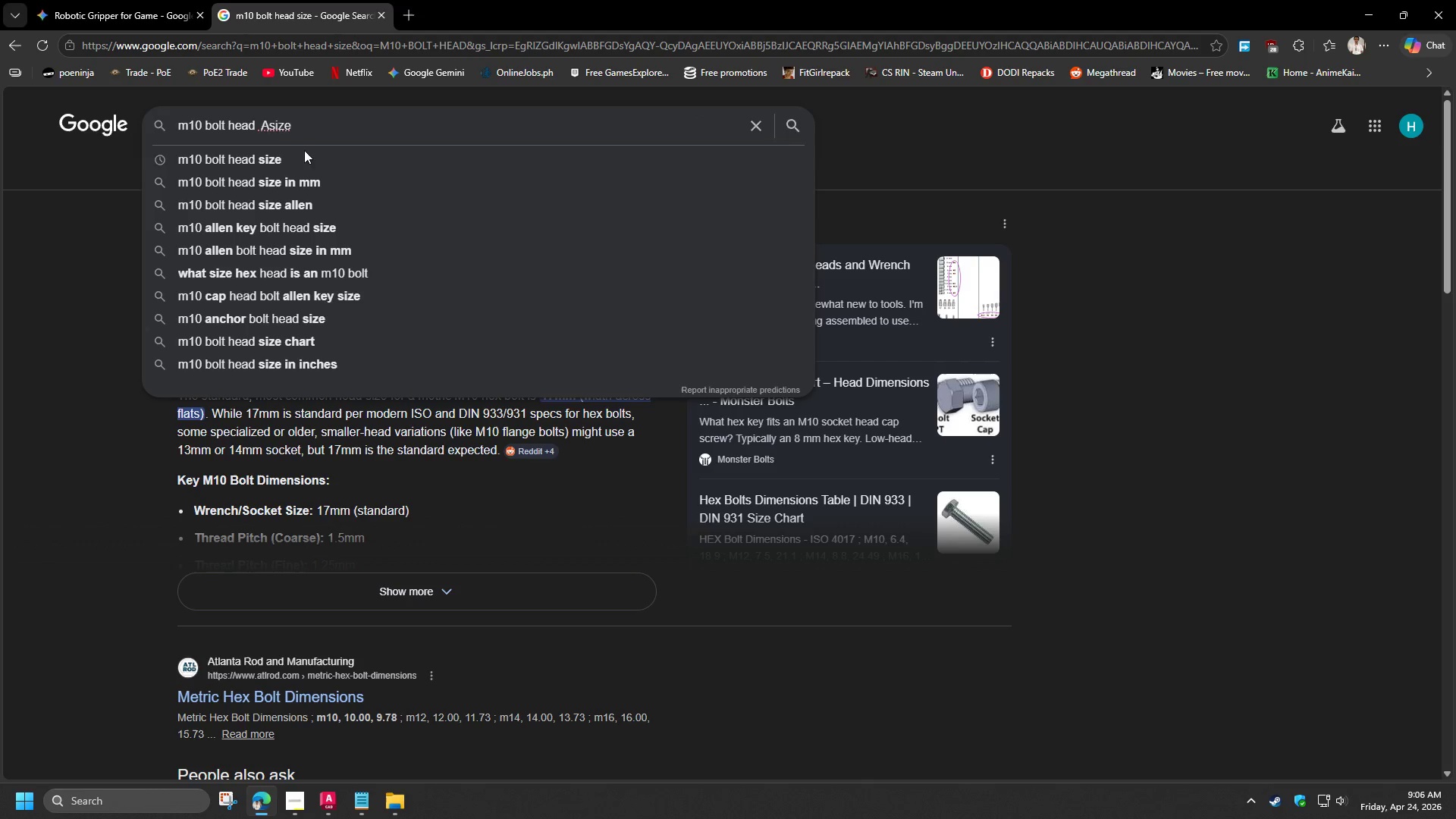 
left_click([287, 209])
 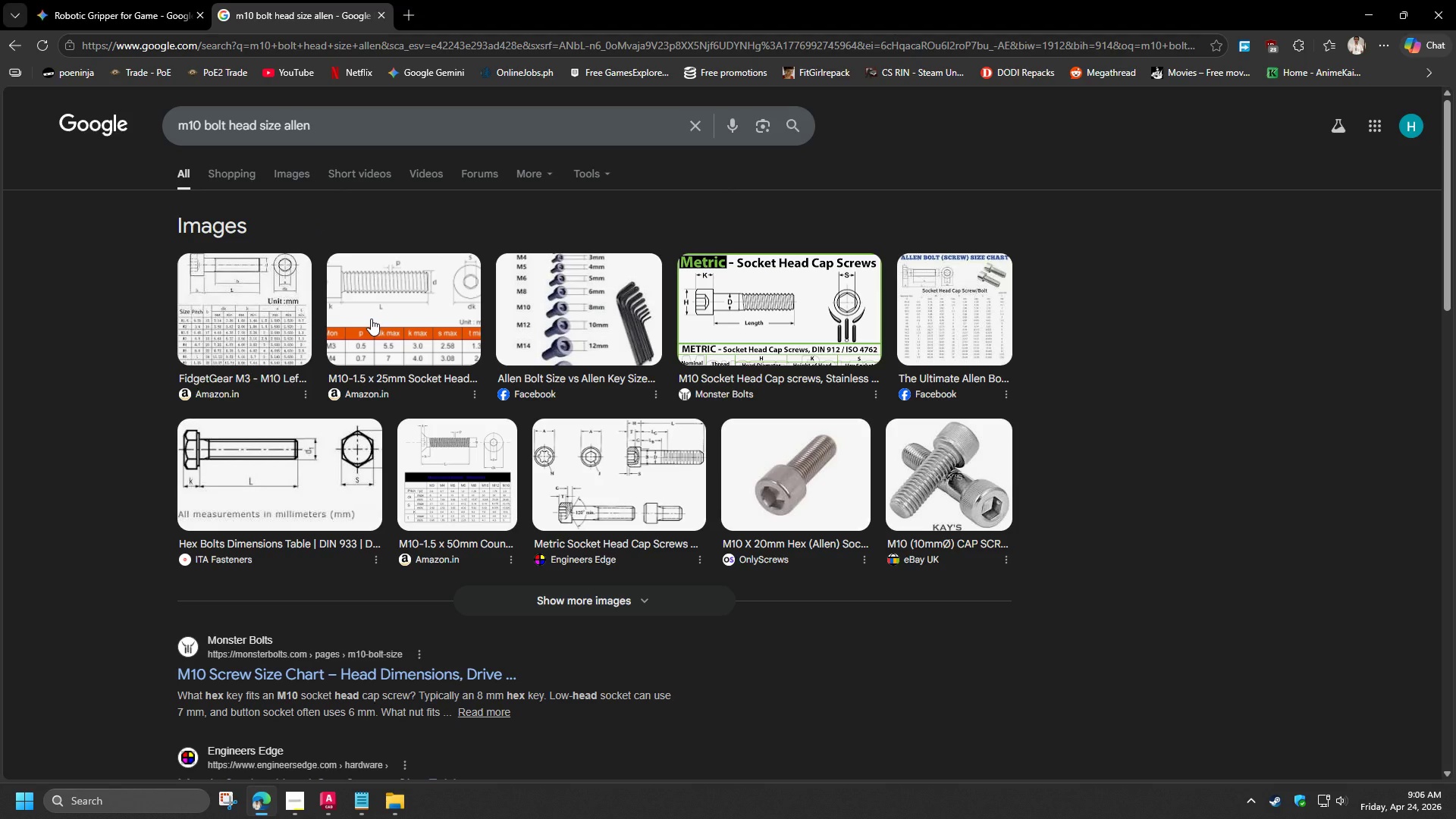 
wait(17.97)
 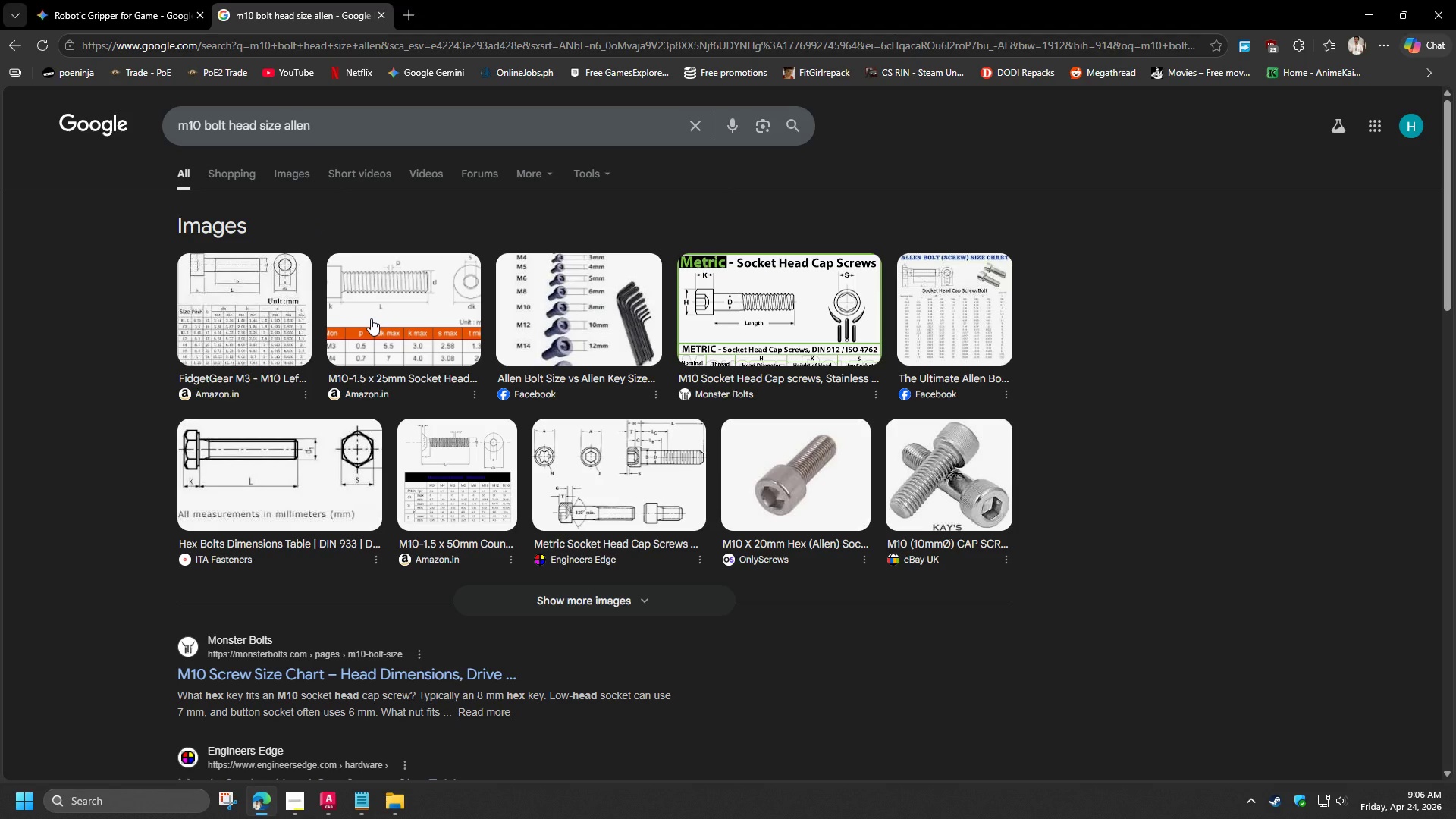 
left_click([1375, 3])
 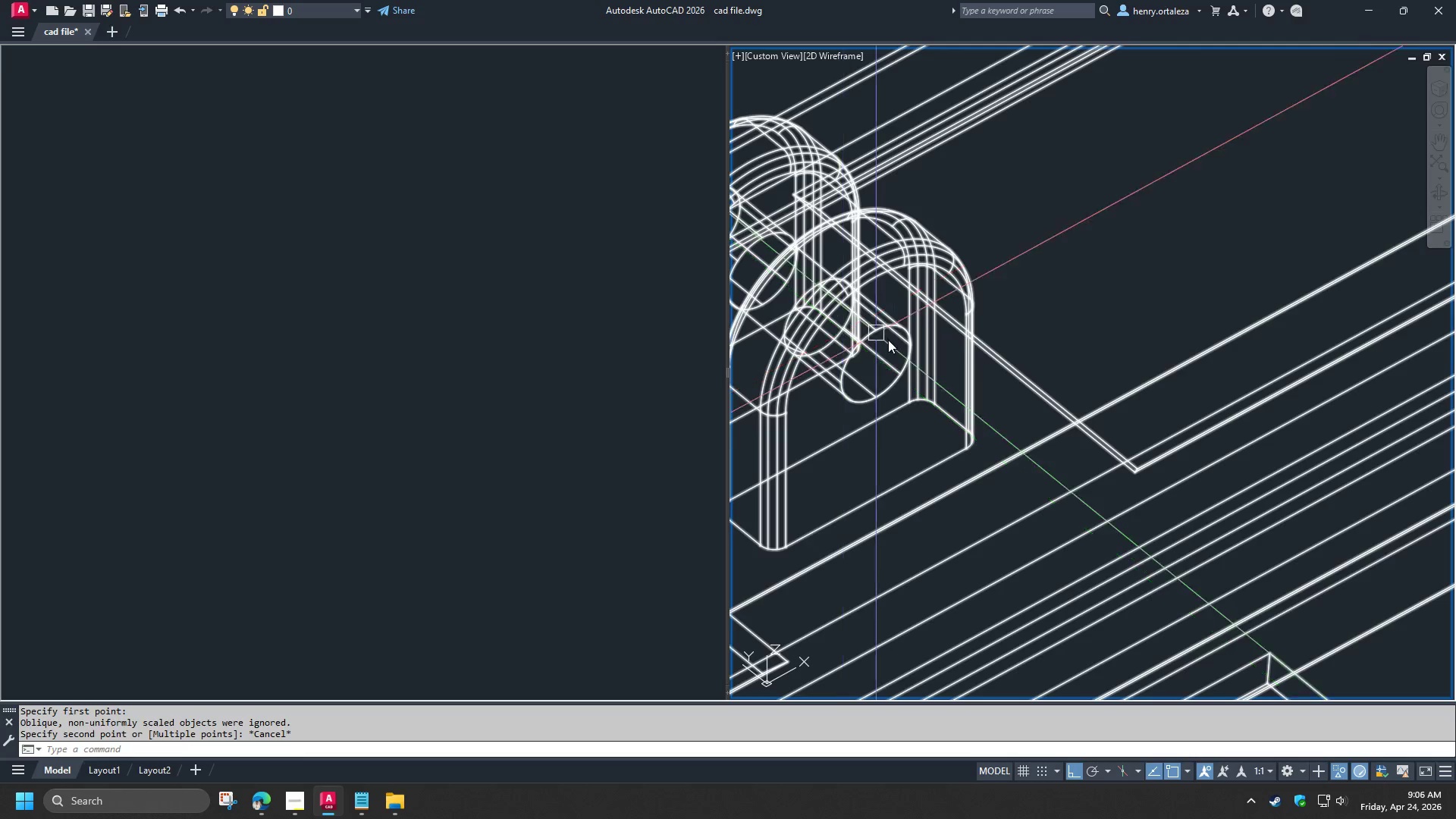 
scroll: coordinate [885, 364], scroll_direction: up, amount: 2.0
 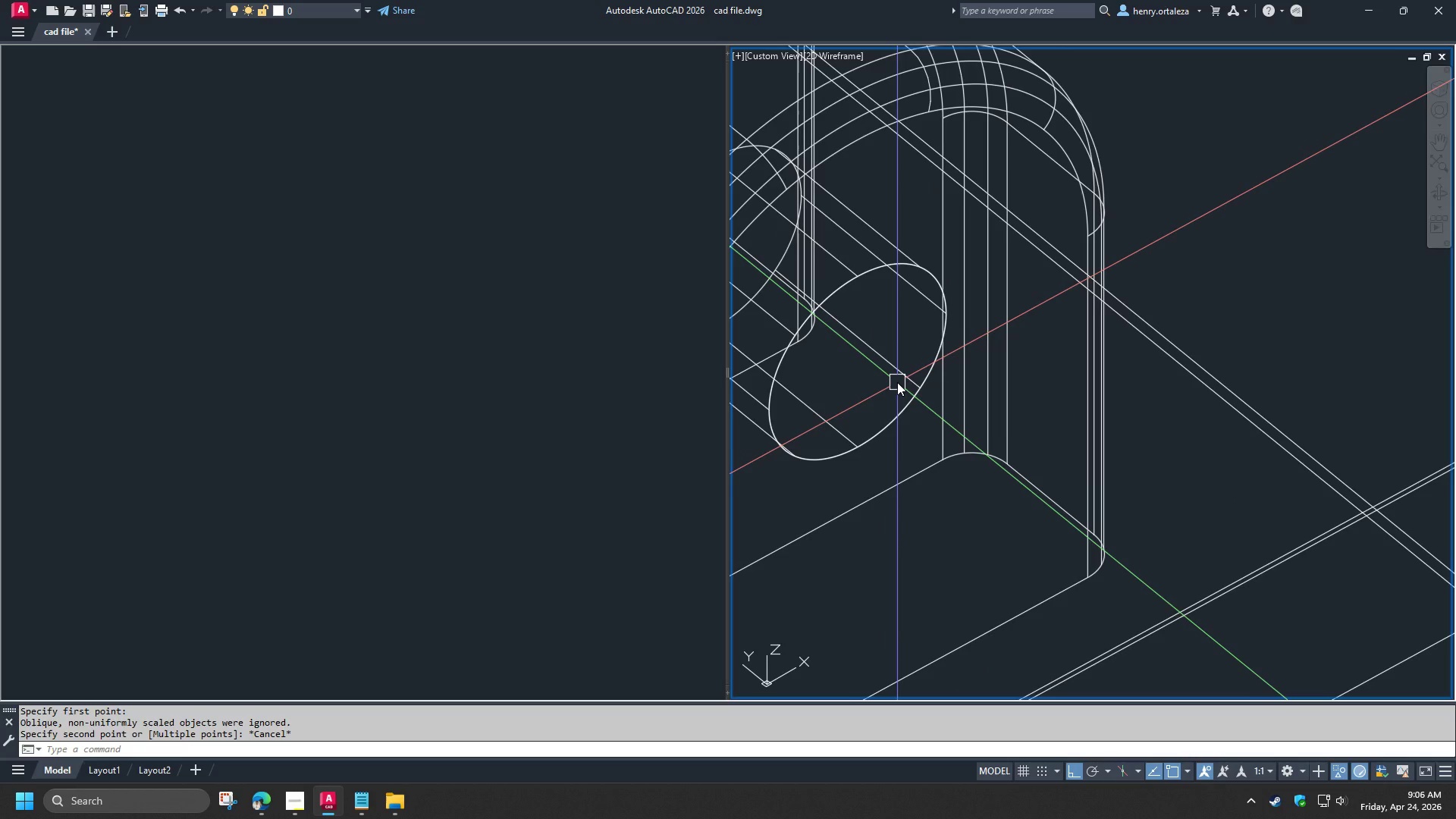 
key(O)
 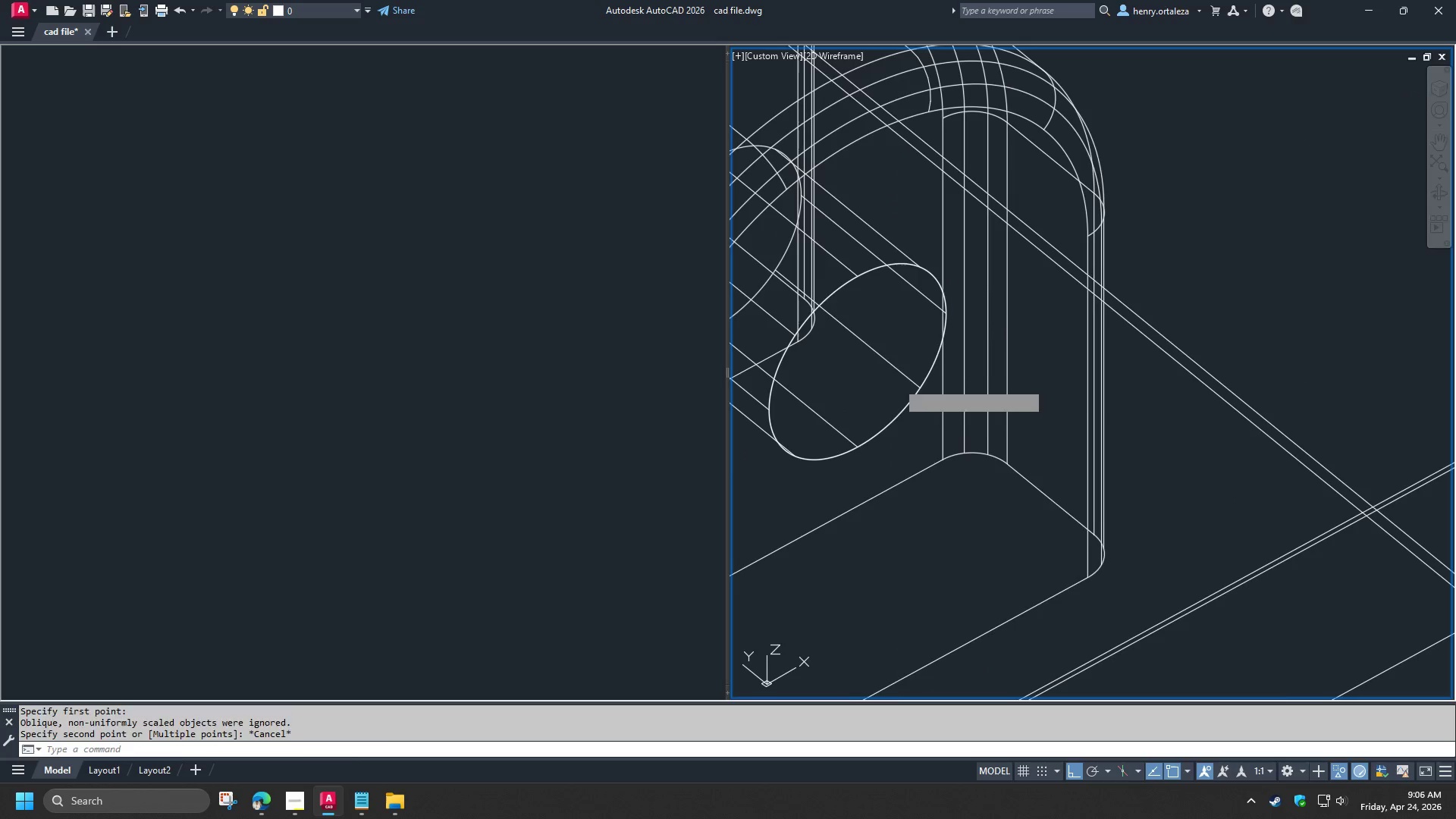 
key(Space)
 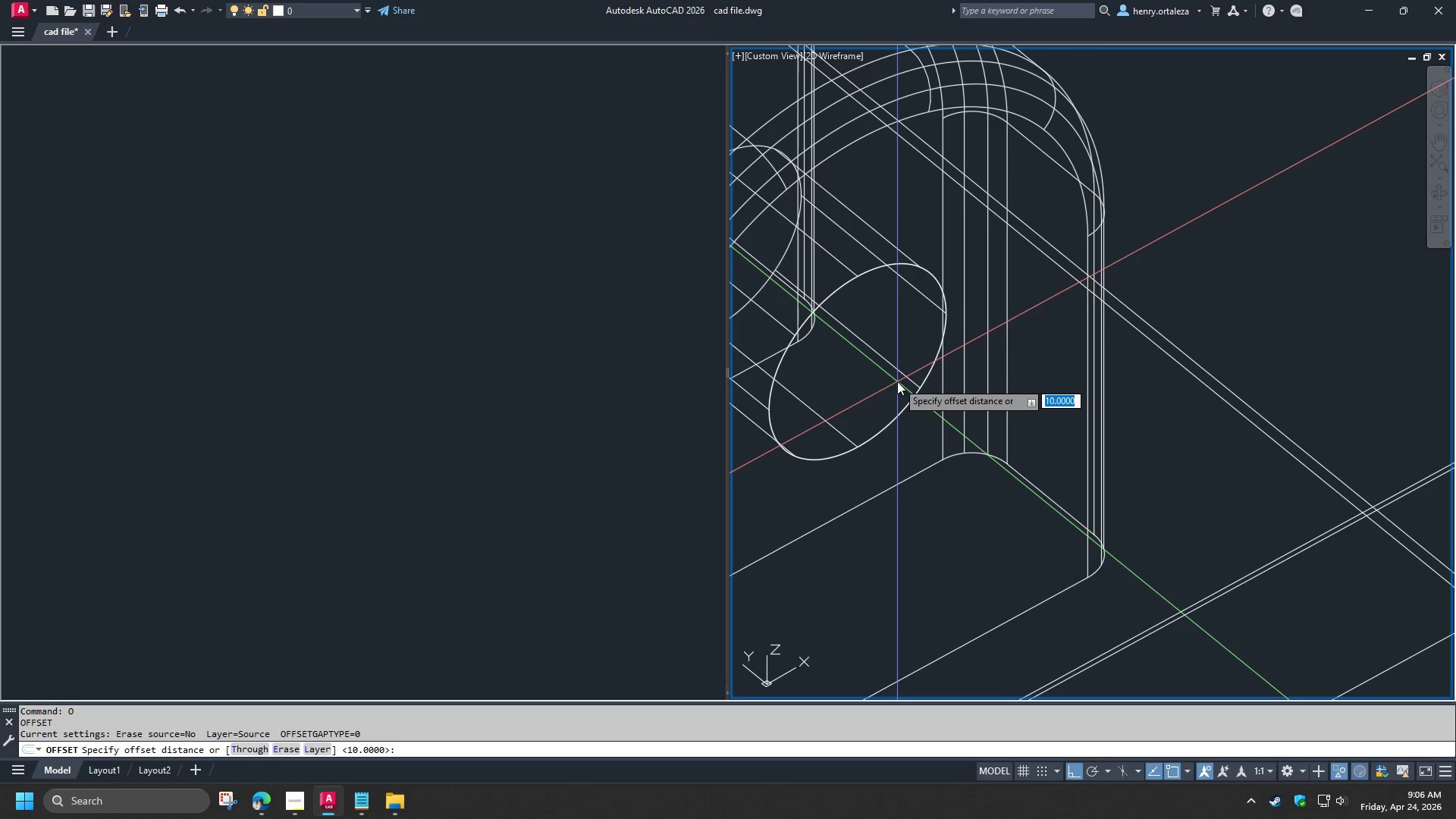 
key(T)
 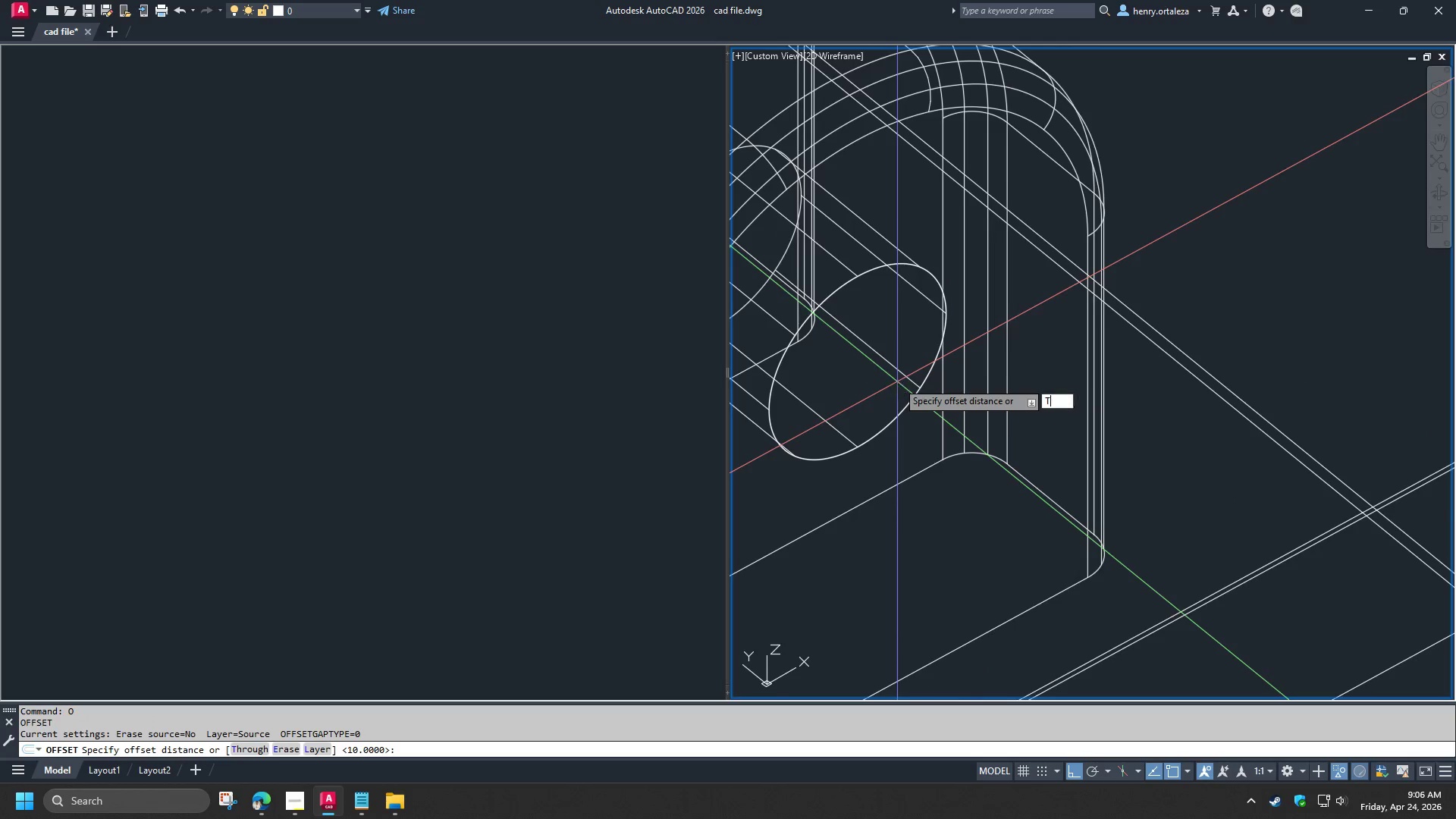 
key(Space)
 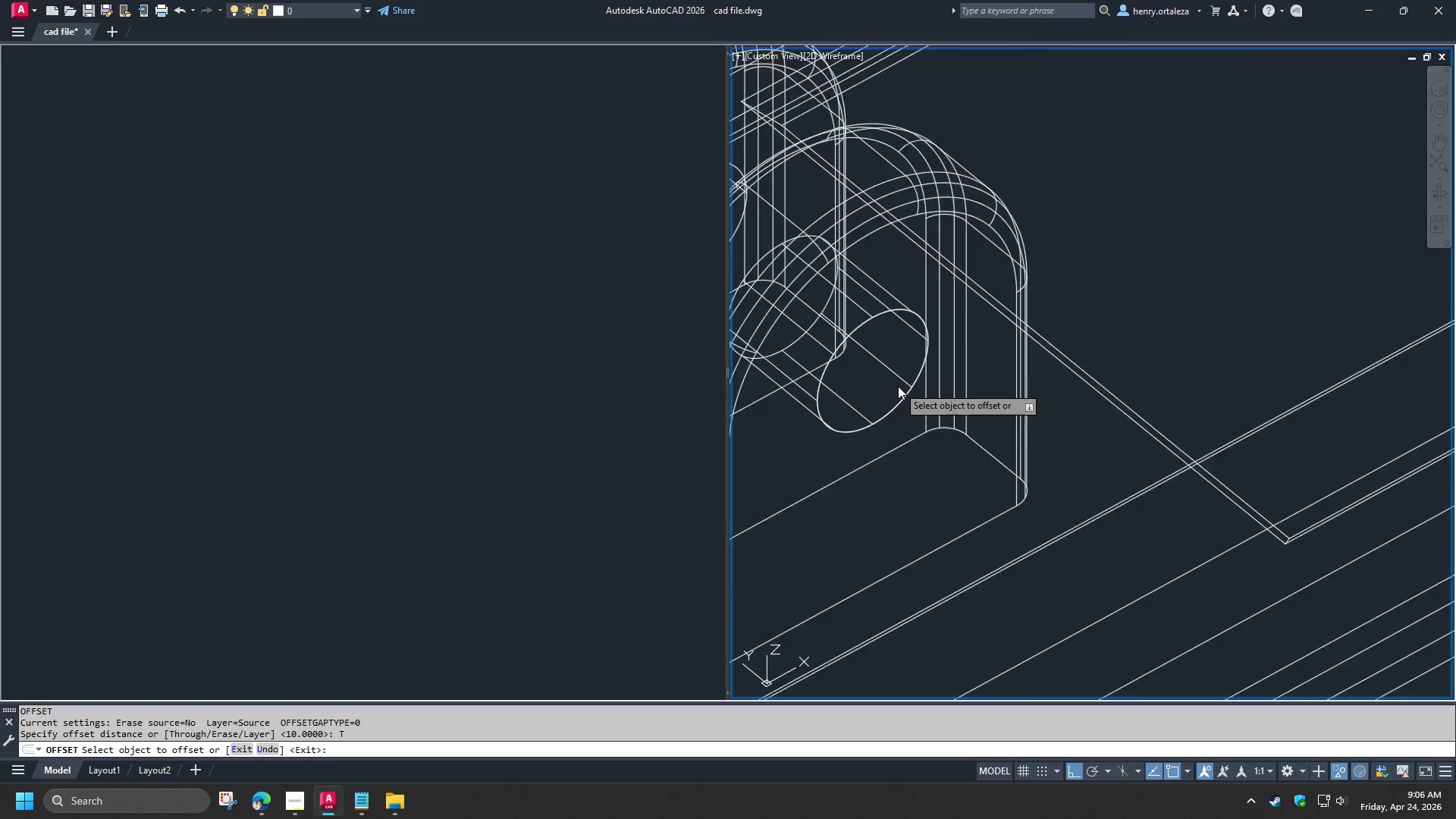 
scroll: coordinate [898, 386], scroll_direction: down, amount: 2.0
 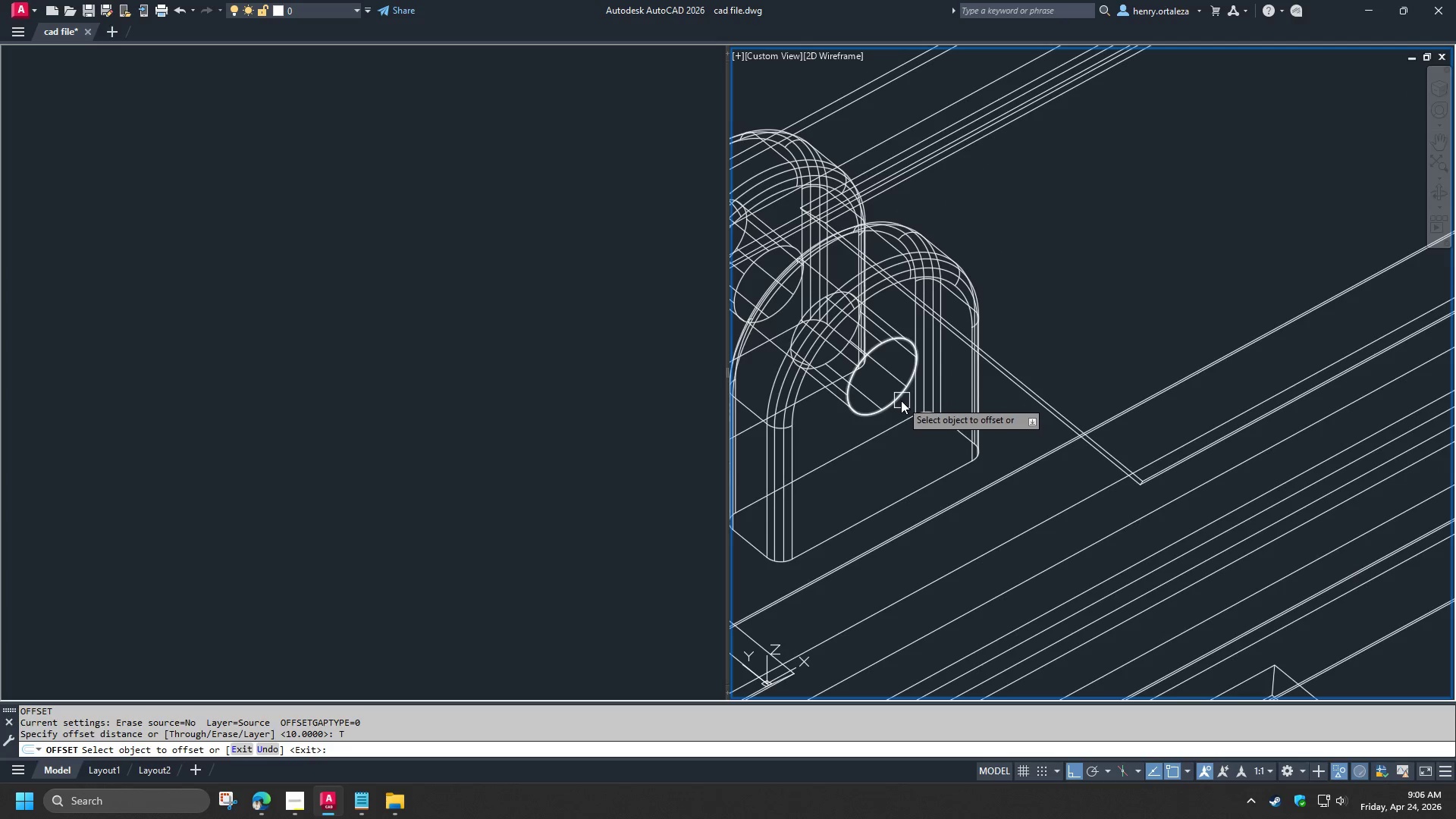 
left_click([901, 400])
 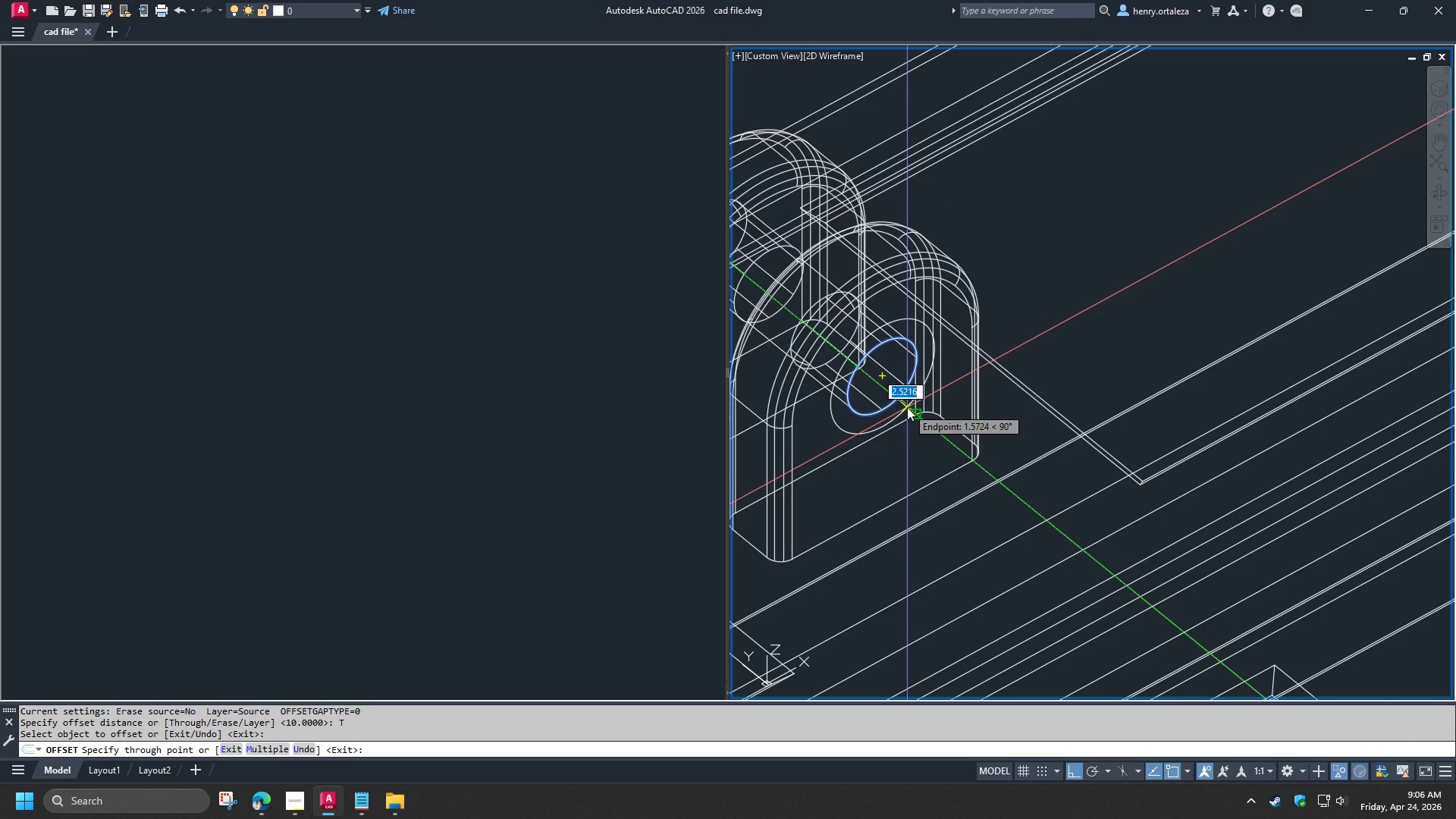 
key(5)
 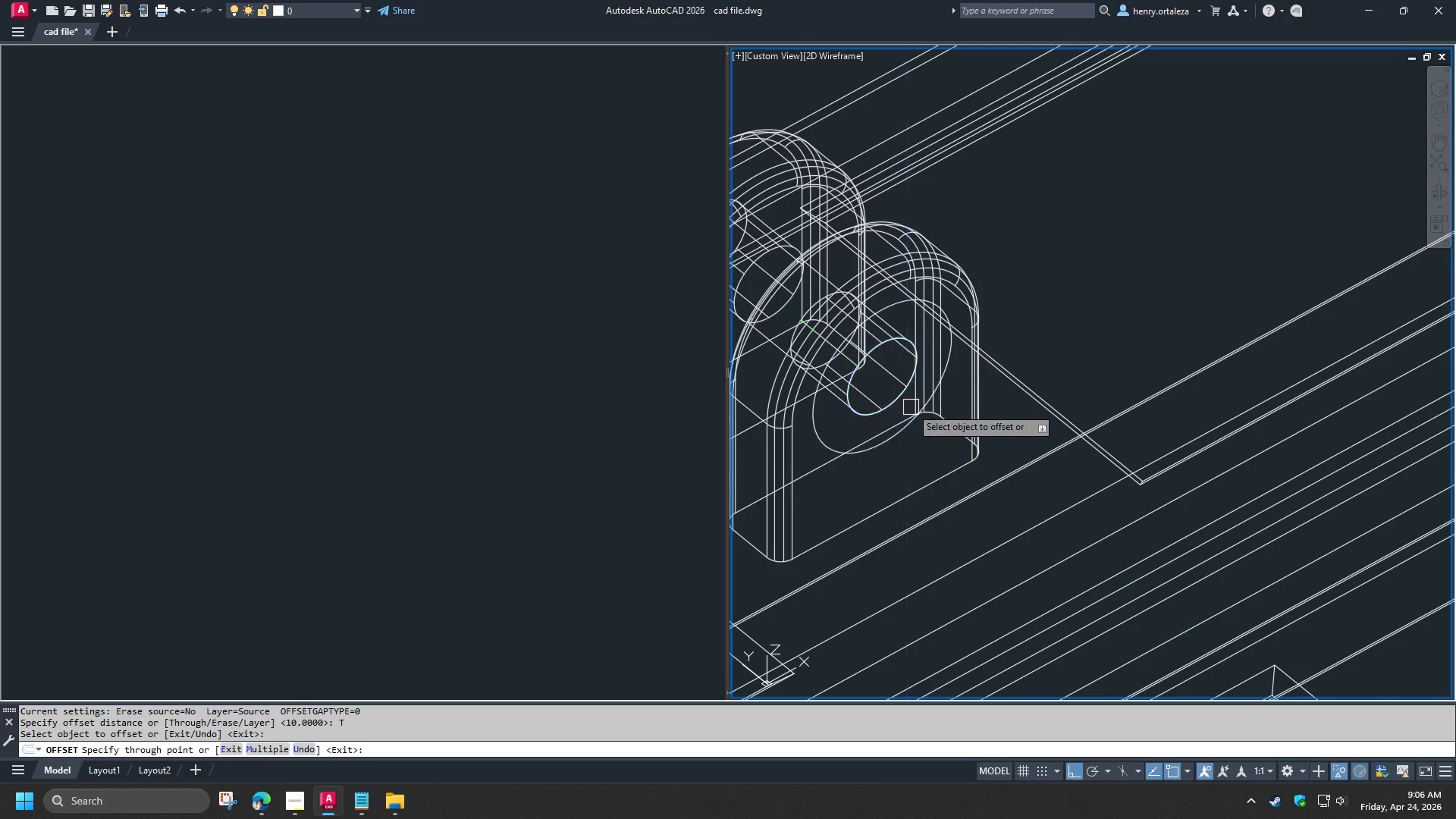 
key(Space)
 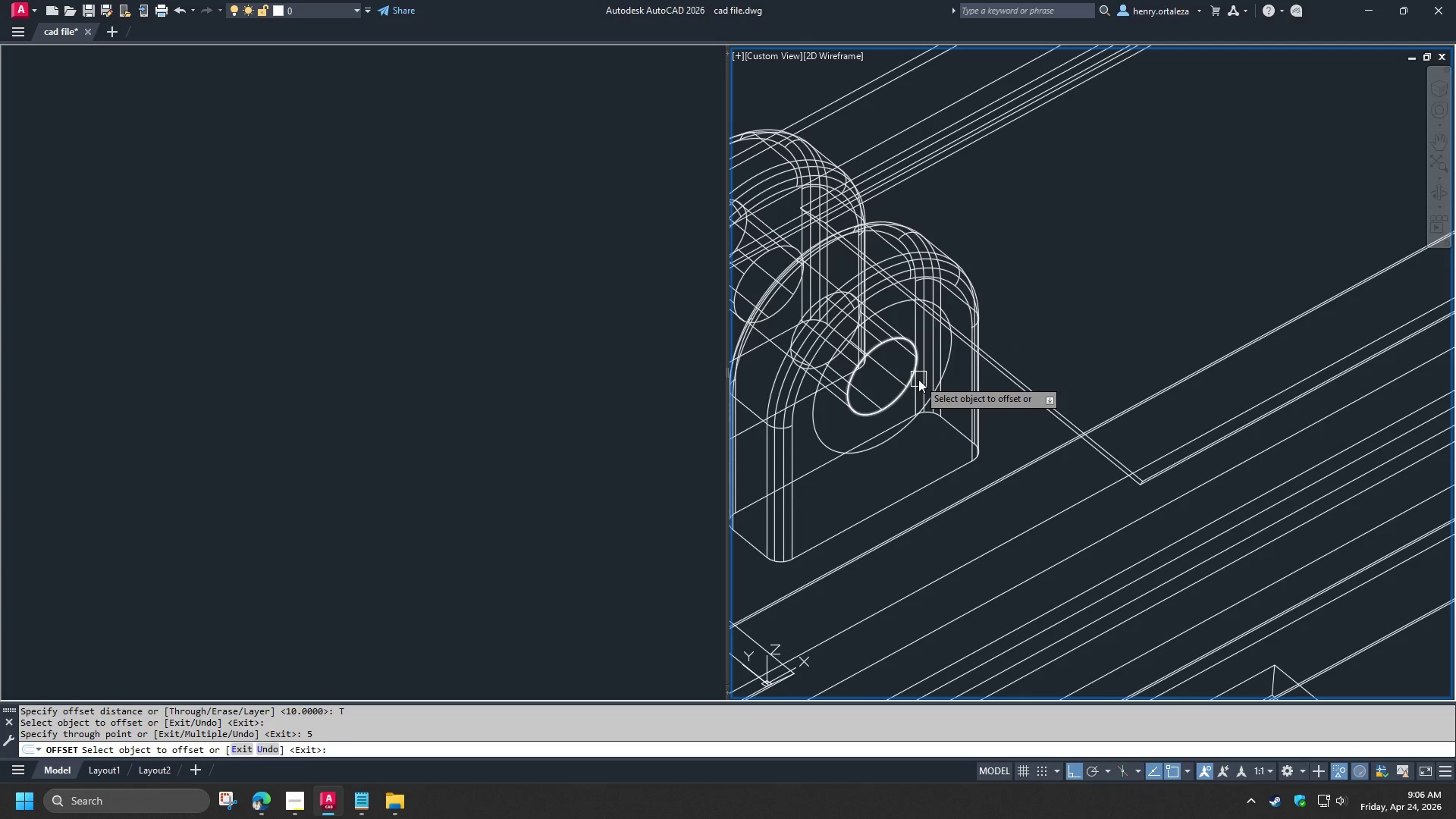 
key(Space)
 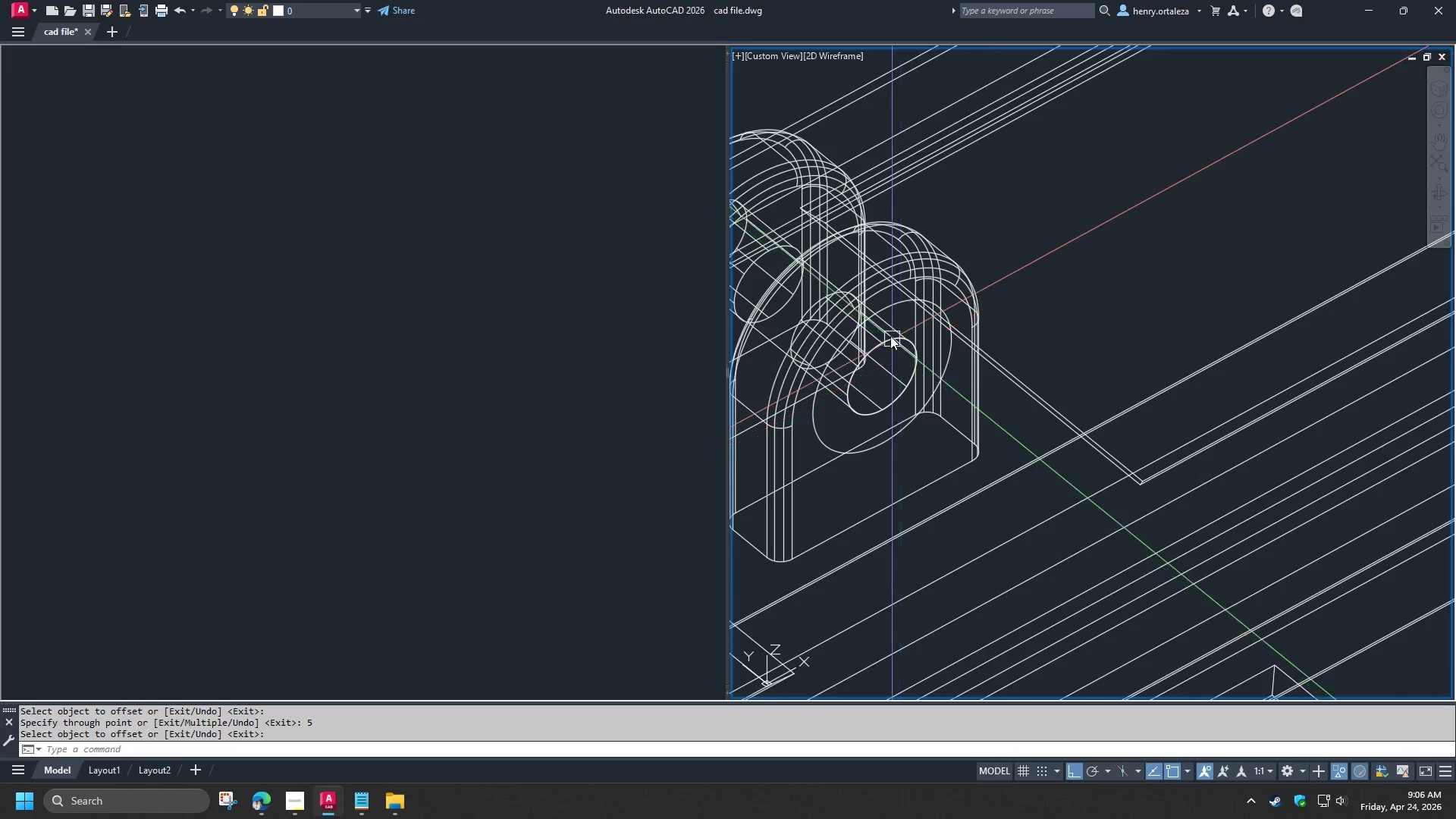 
scroll: coordinate [890, 336], scroll_direction: up, amount: 1.0
 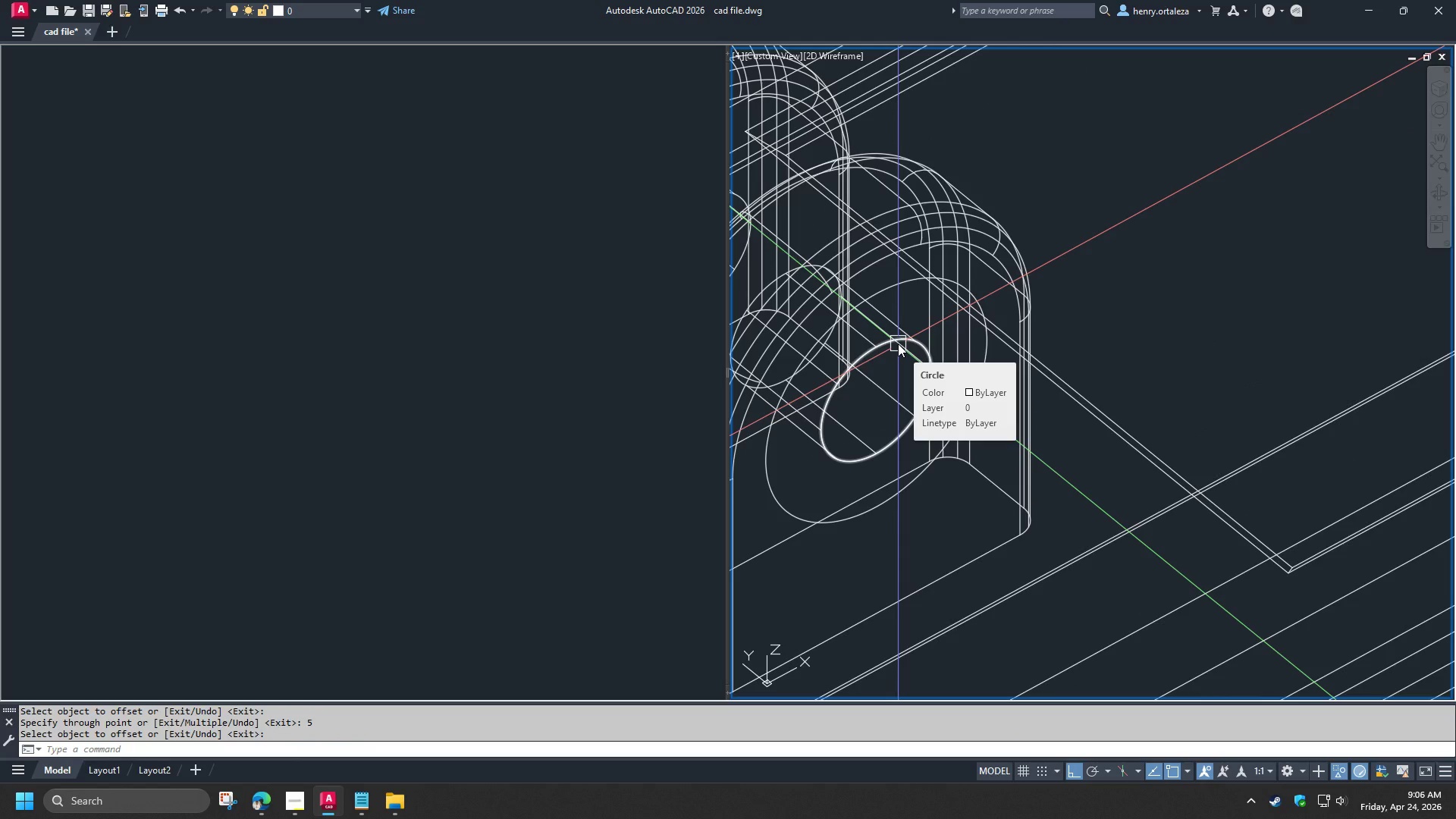 
type(EX)
 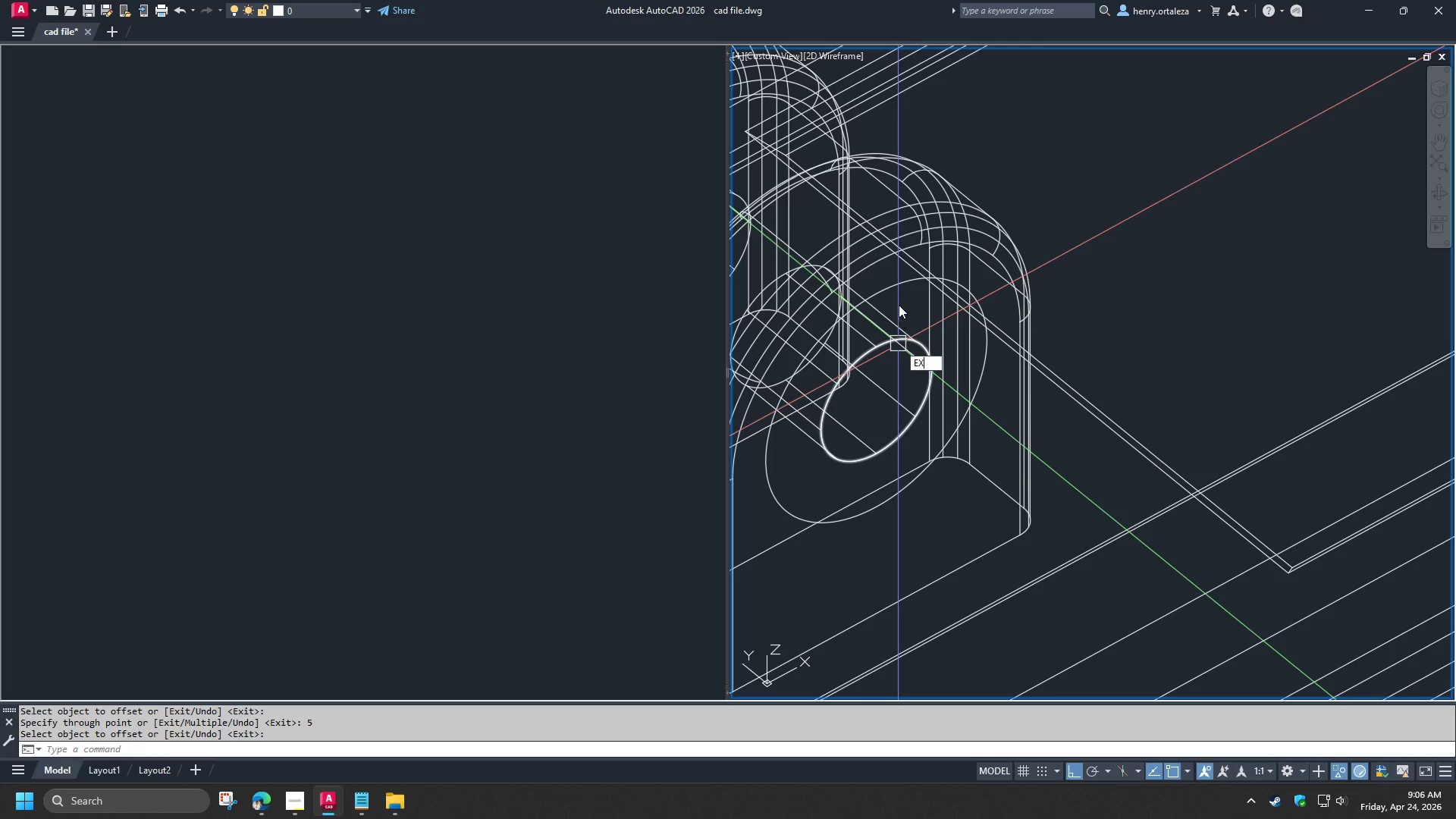 
key(T)
 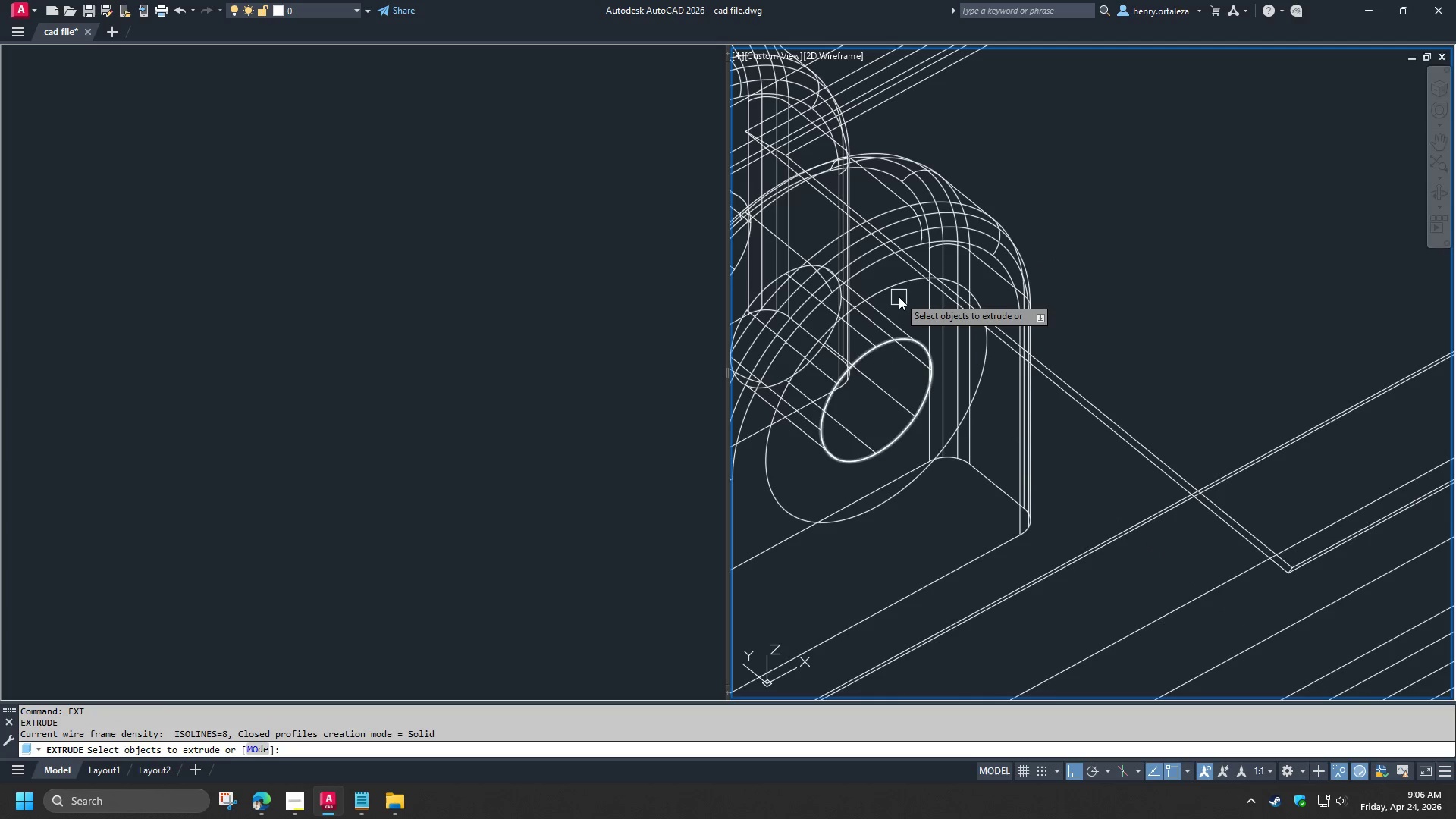 
key(Space)
 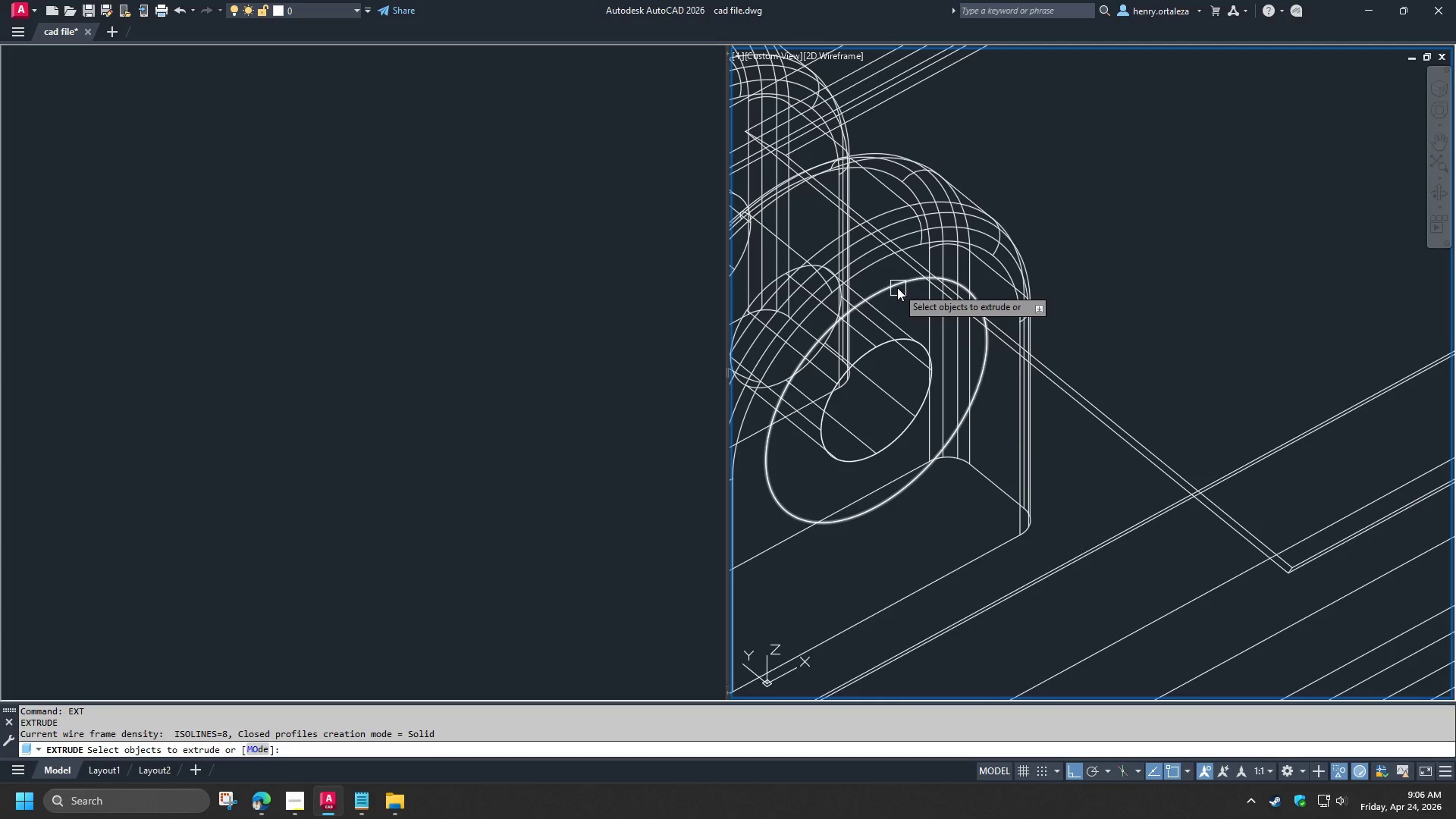 
left_click([897, 287])
 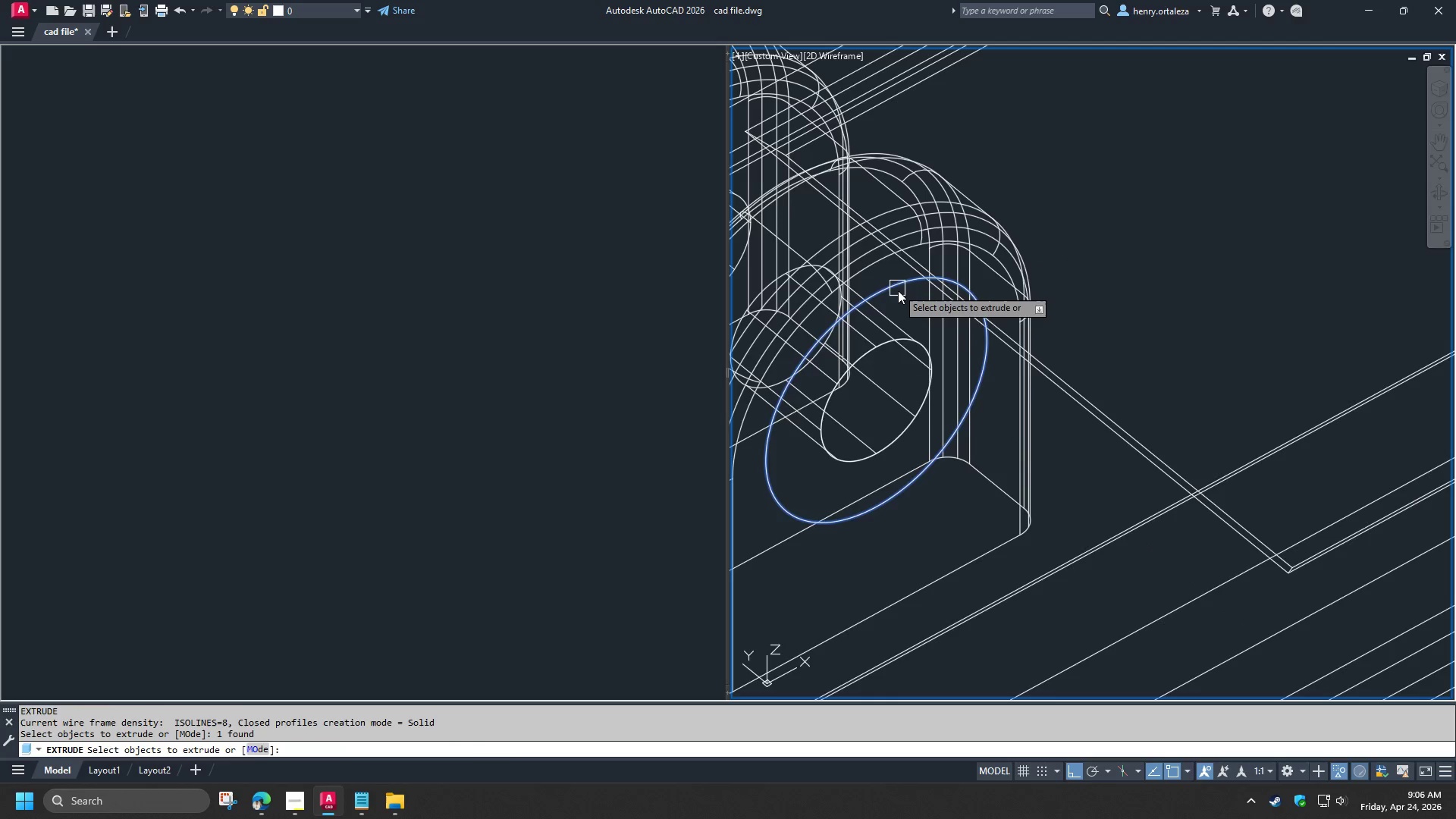 
key(Space)
 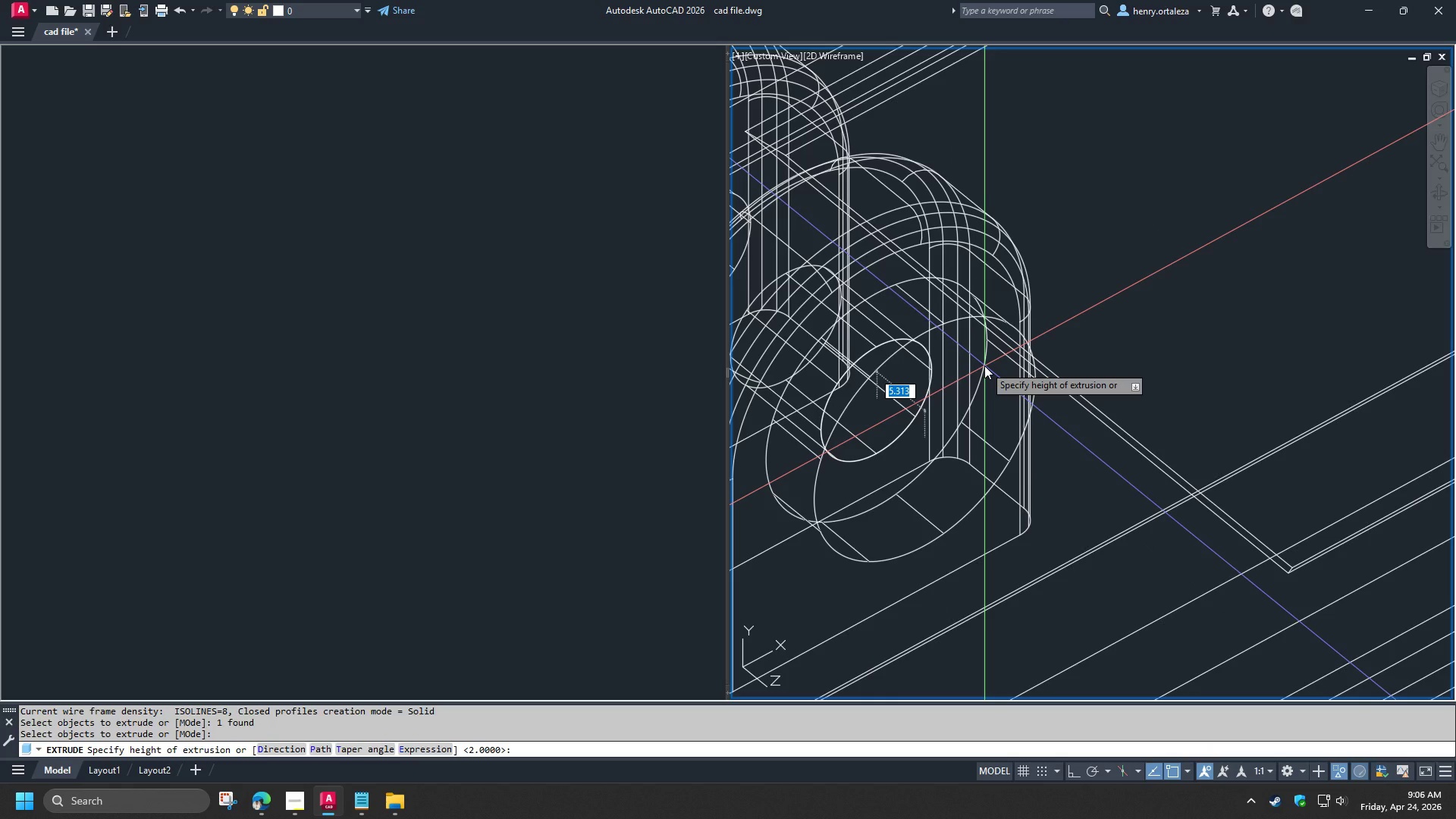 
wait(16.52)
 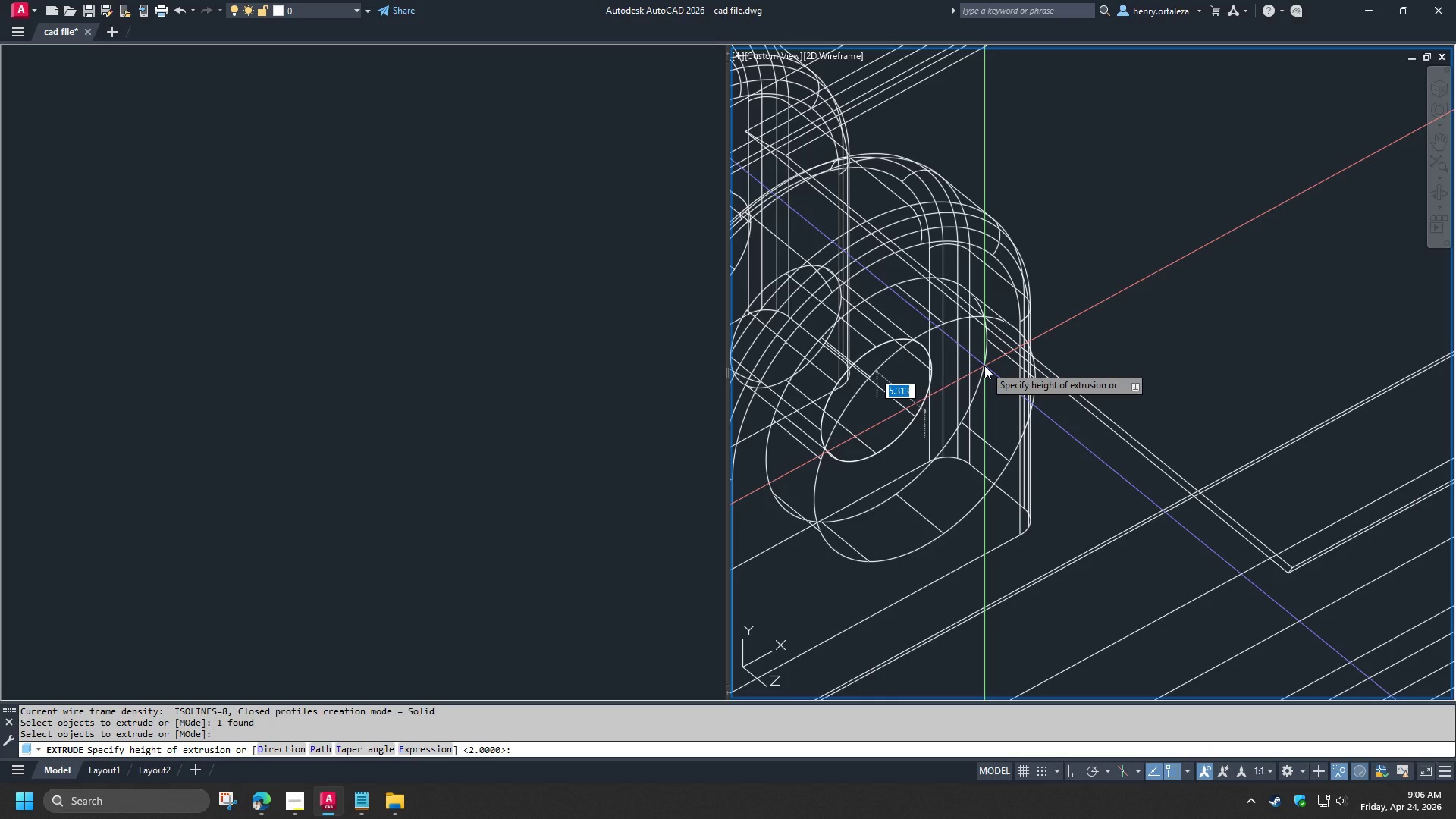 
left_click([257, 813])
 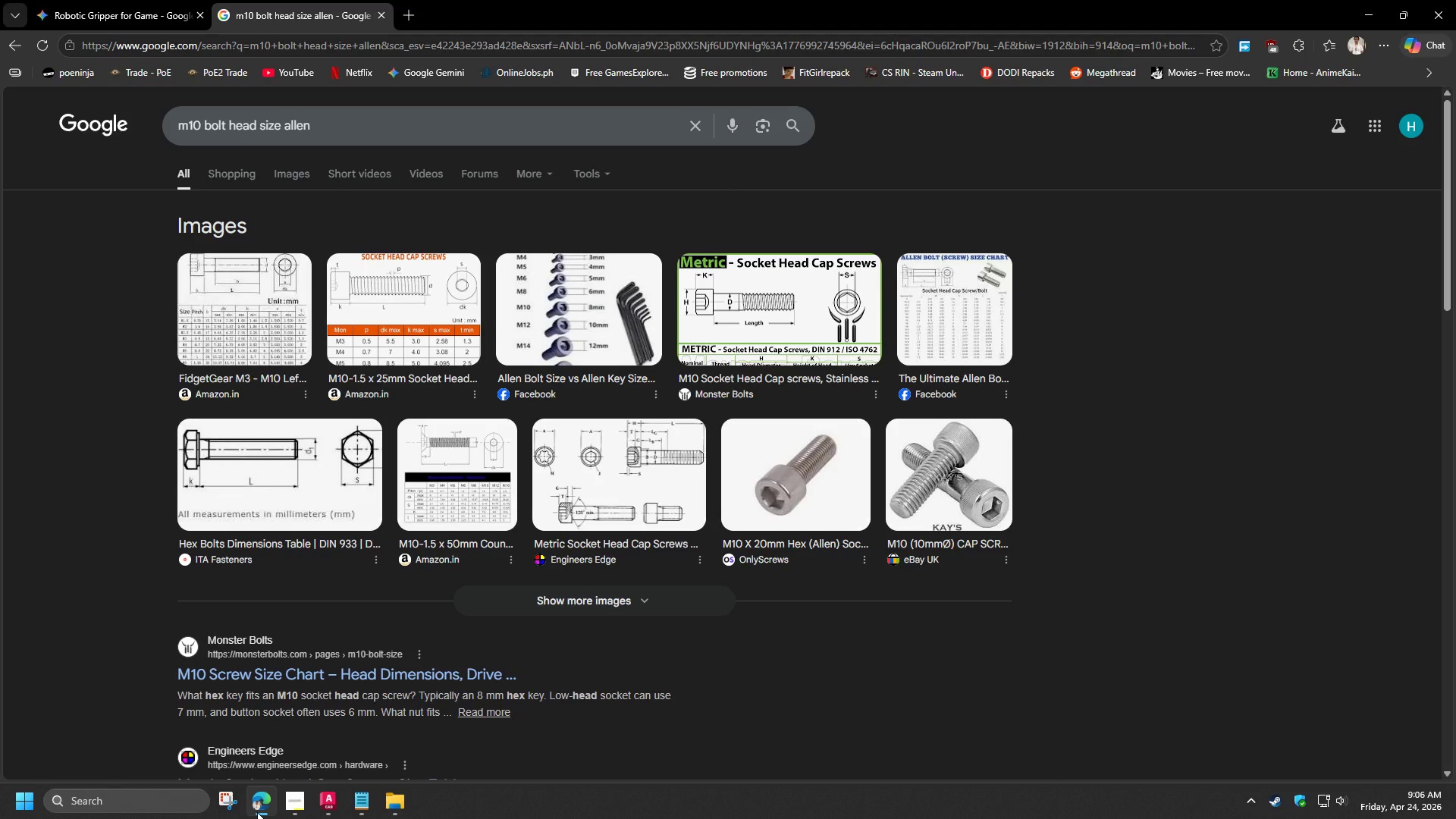 
wait(7.94)
 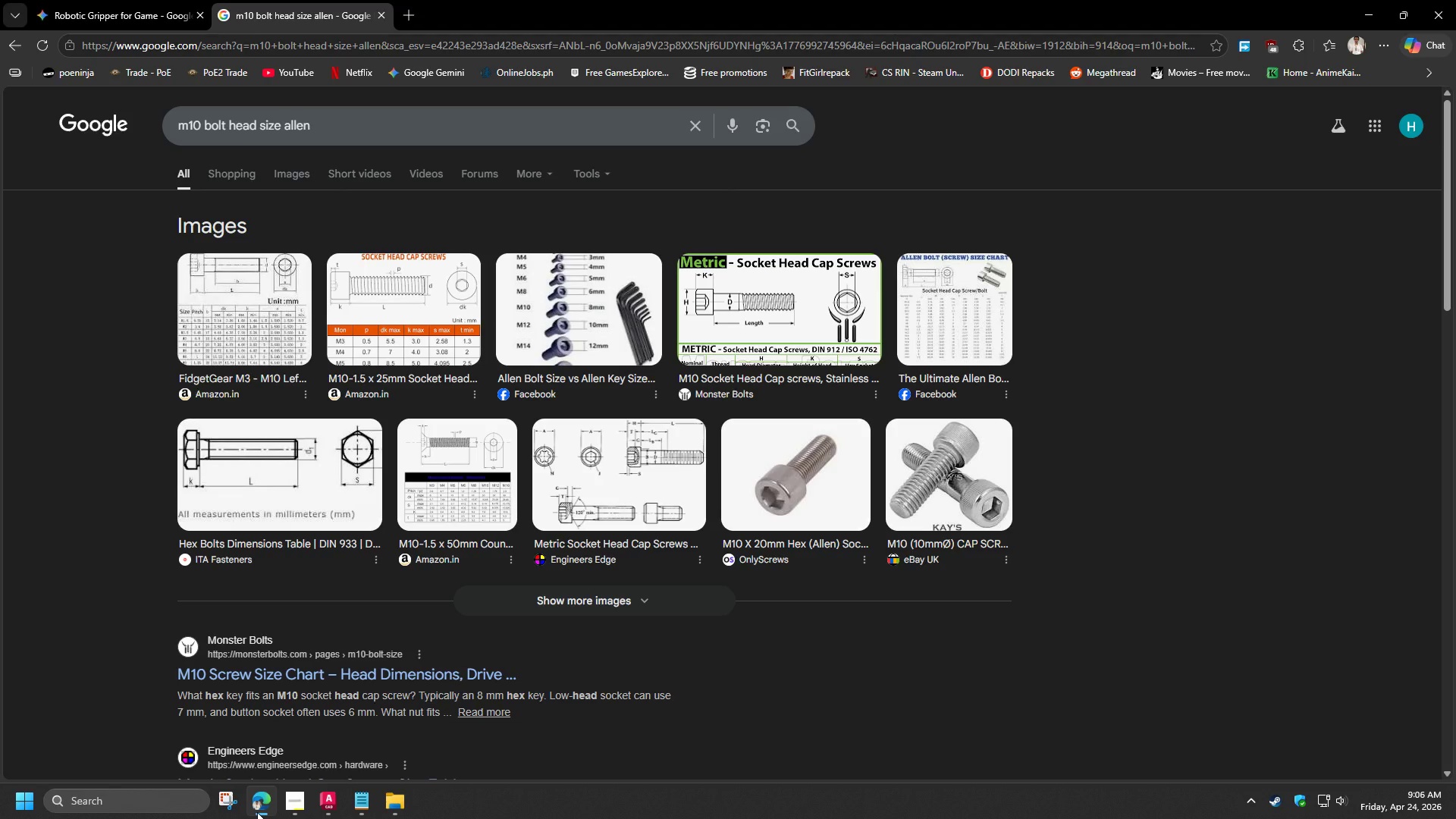 
left_click([257, 812])
 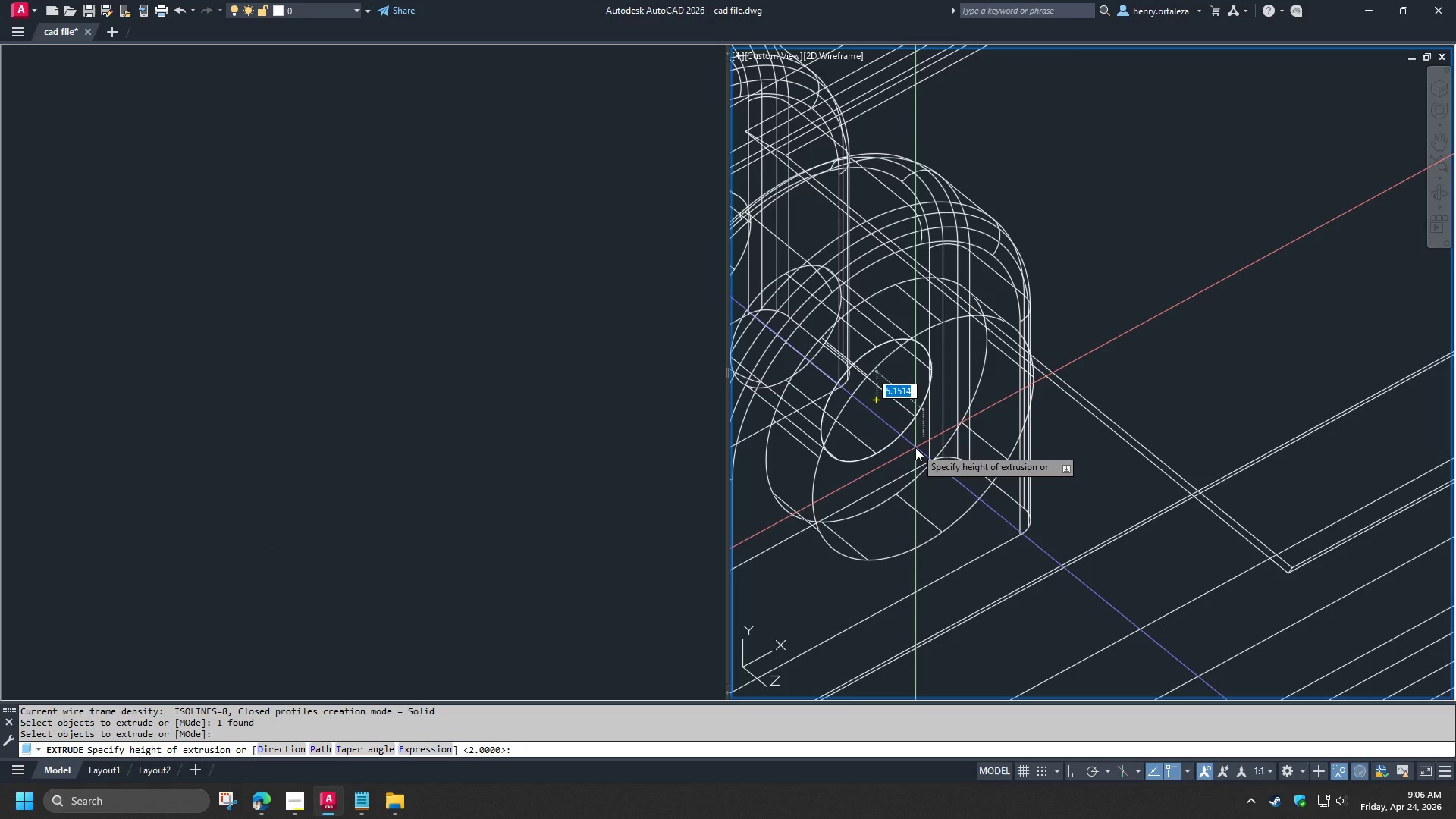 
key(5)
 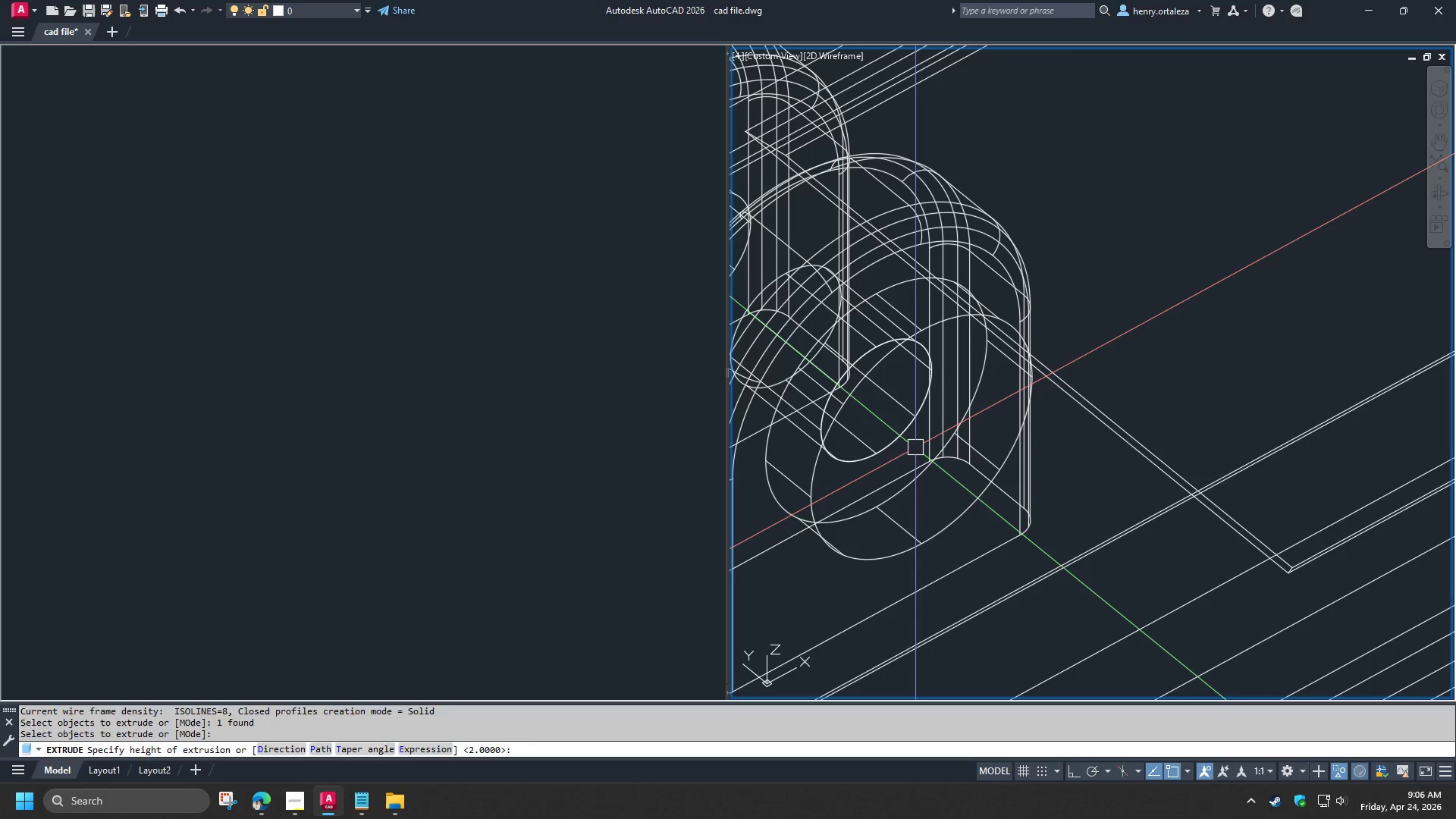 
key(Space)
 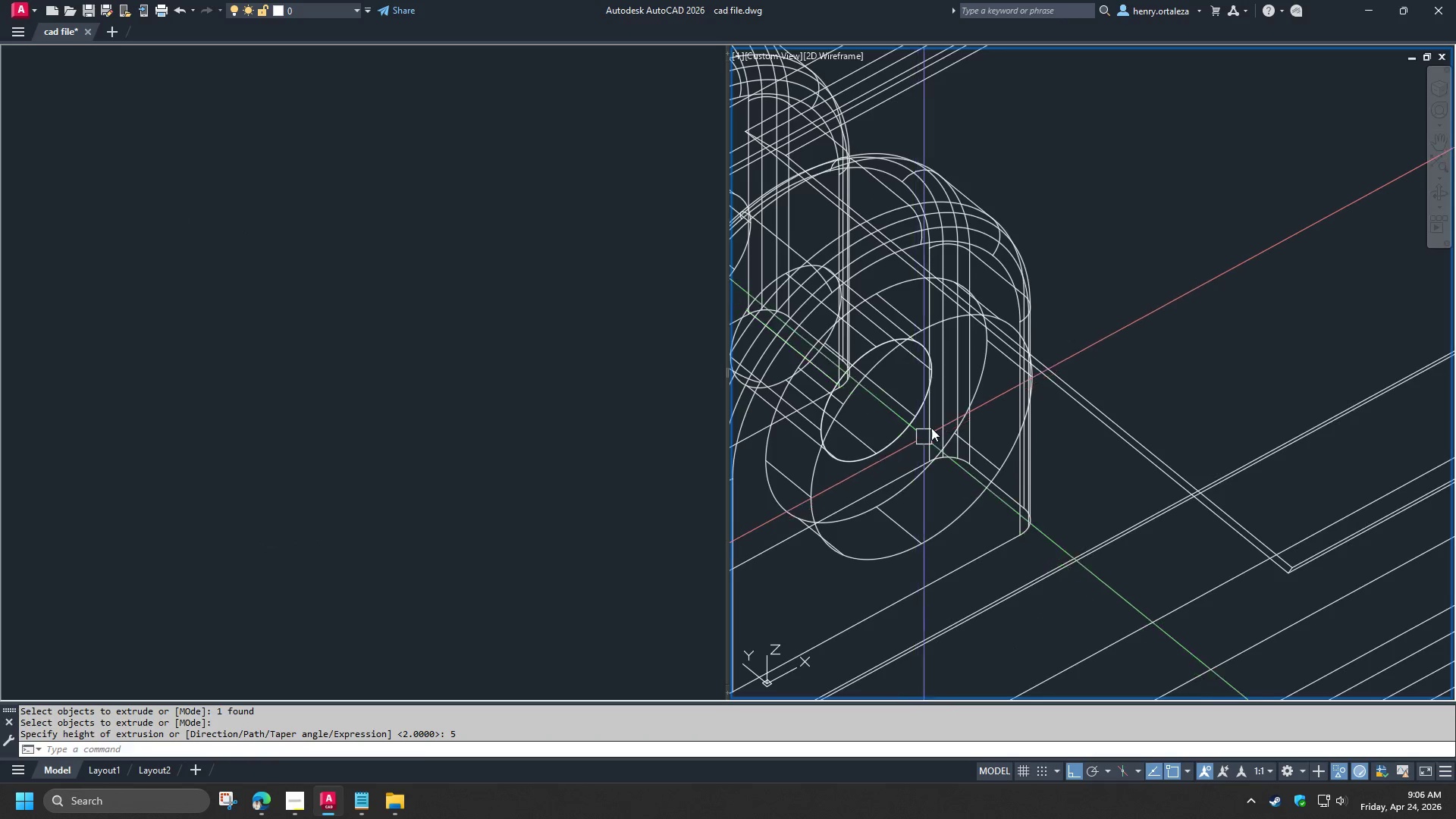 
hold_key(key=ShiftLeft, duration=1.5)
 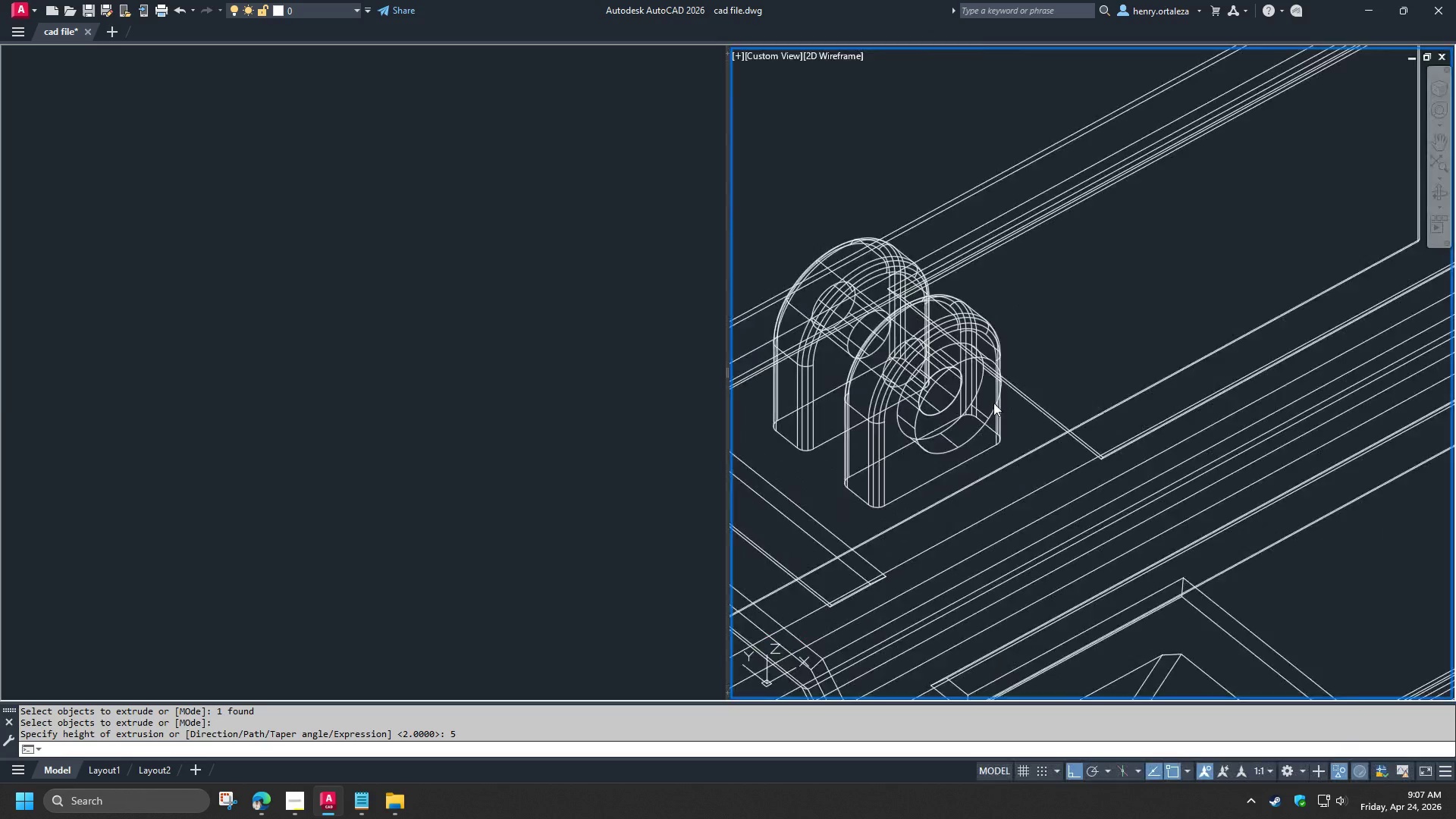 
scroll: coordinate [987, 381], scroll_direction: down, amount: 2.0
 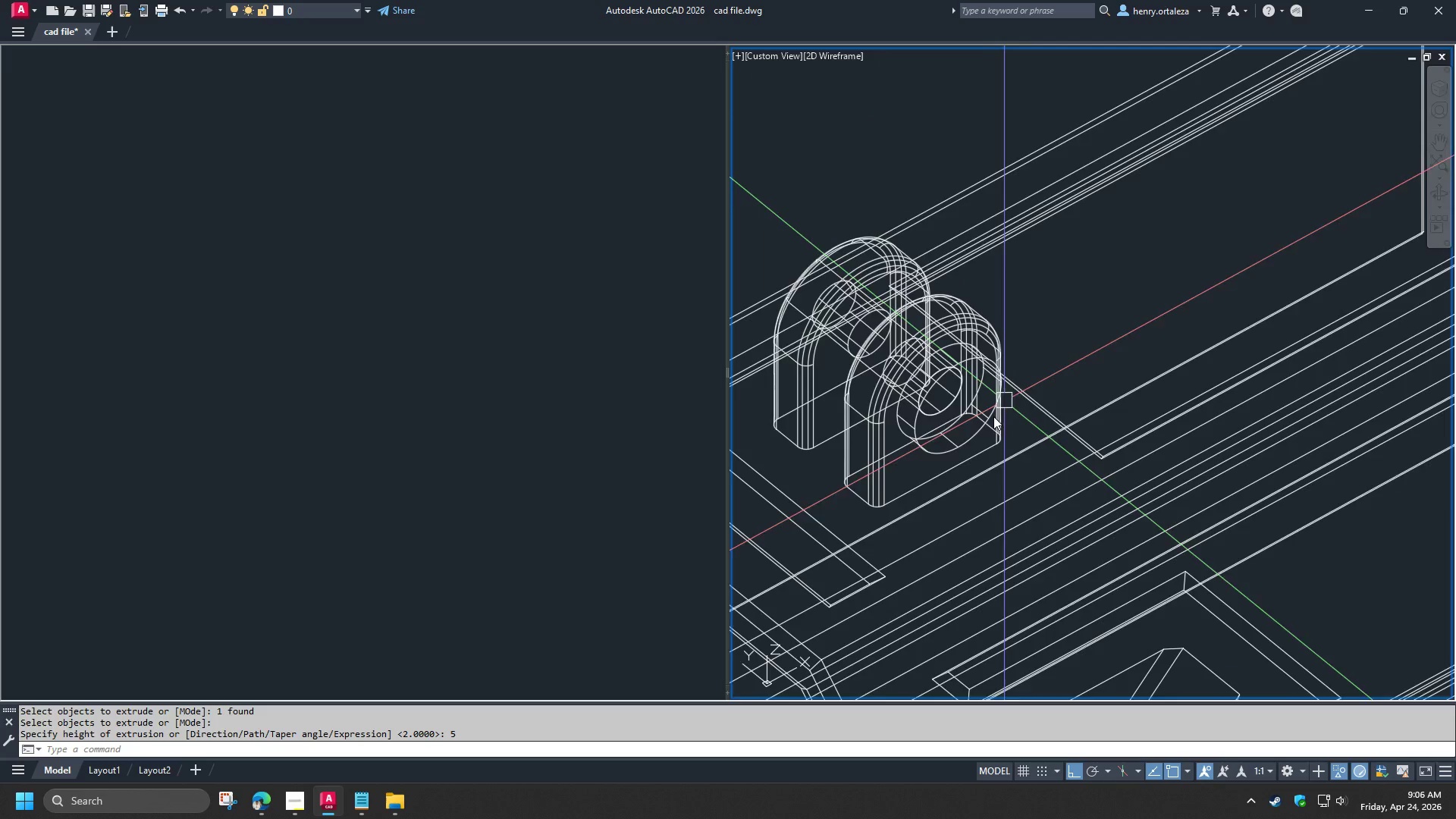 
hold_key(key=ShiftLeft, duration=0.53)
 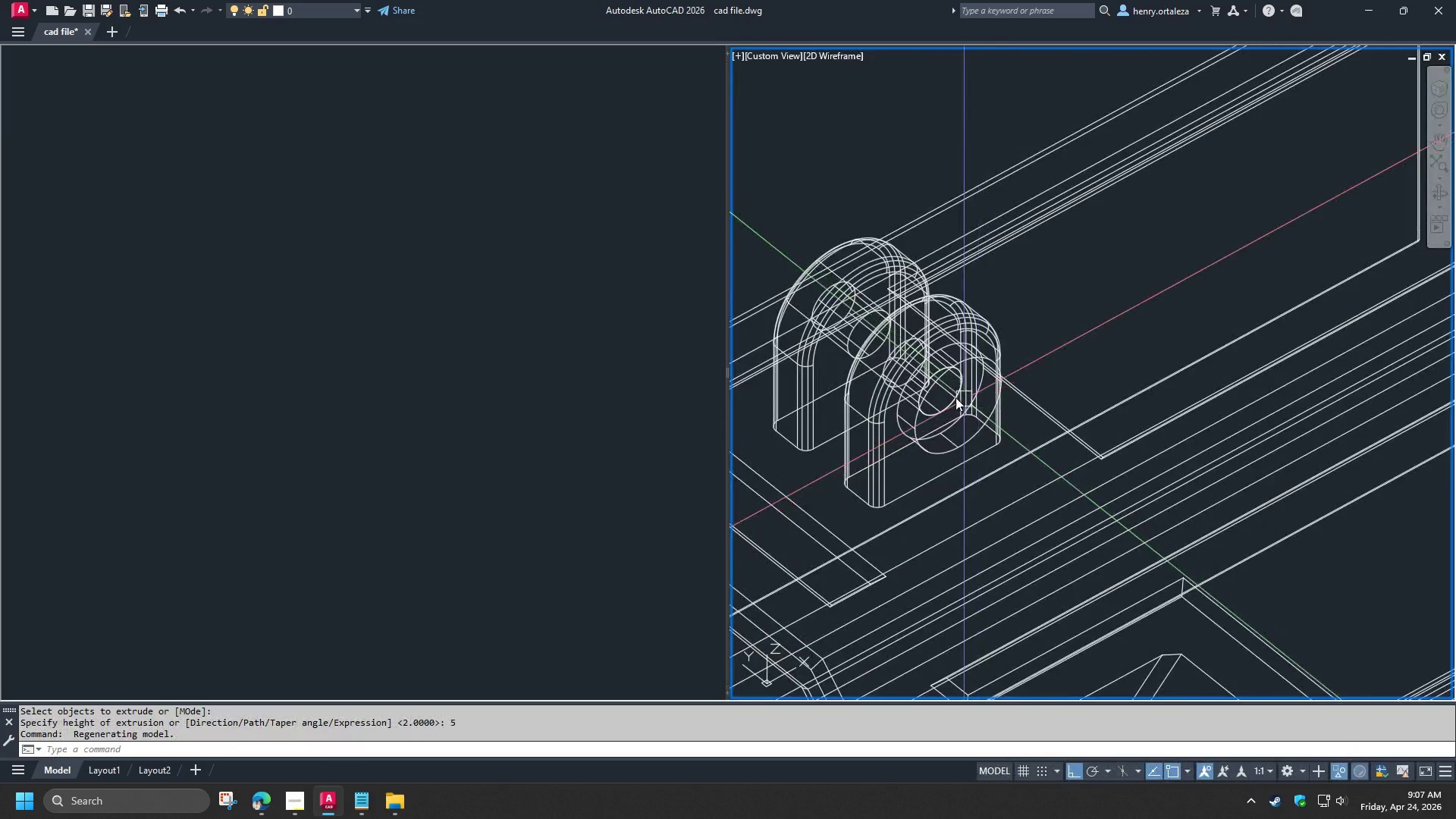 
scroll: coordinate [956, 397], scroll_direction: up, amount: 3.0
 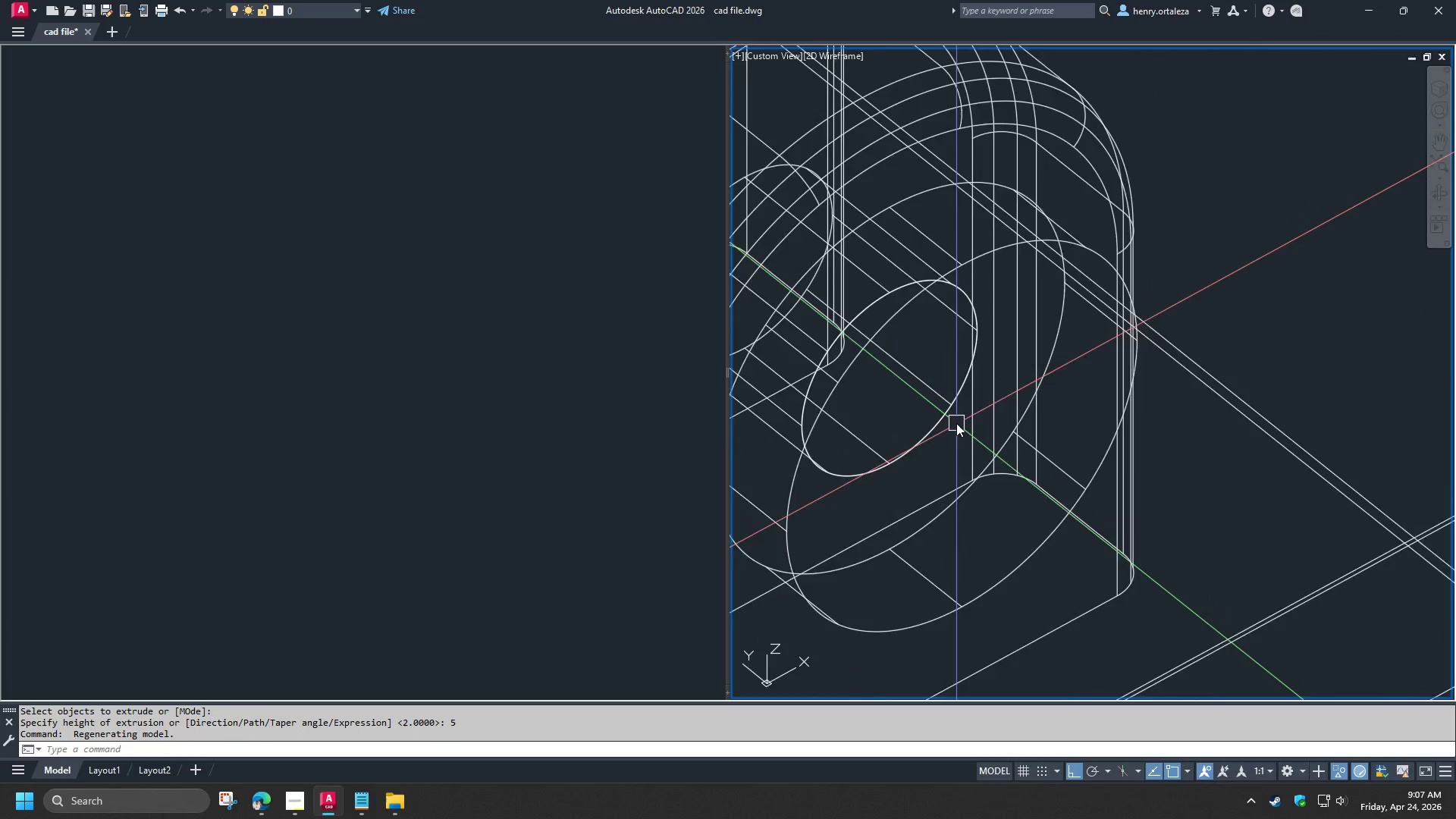 
scroll: coordinate [956, 423], scroll_direction: down, amount: 1.0
 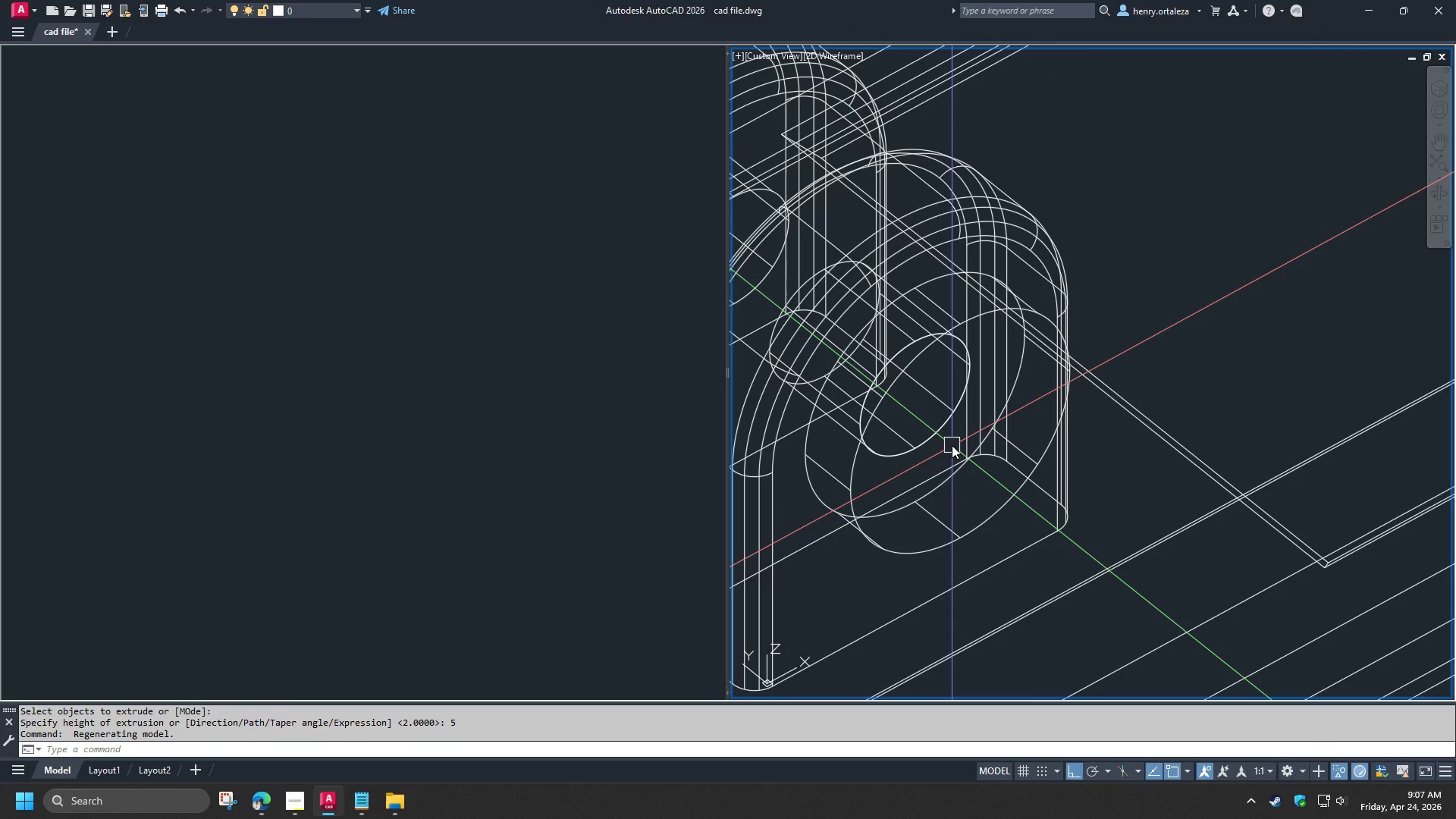 
key(D)
 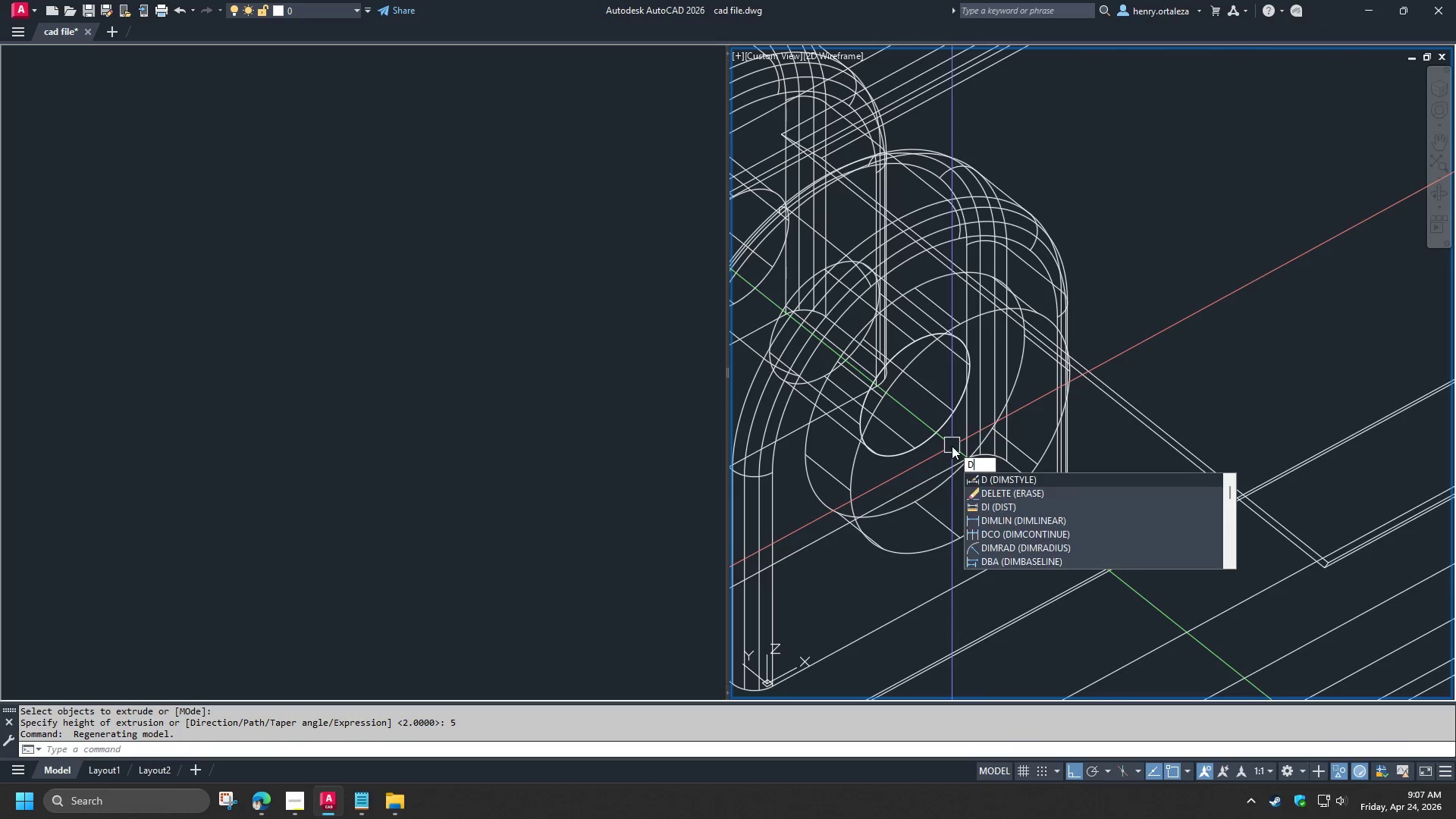 
key(I)
 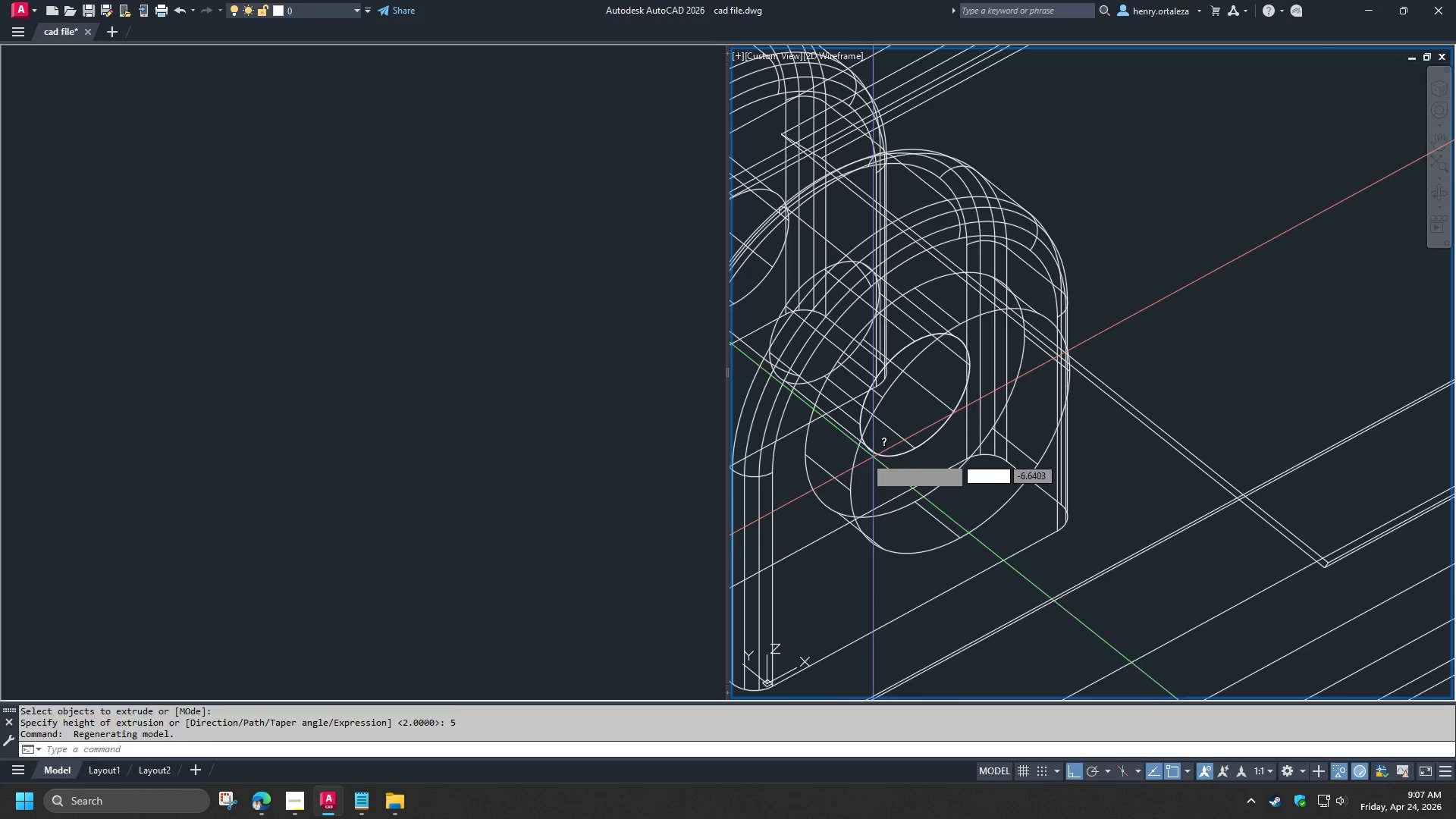 
key(Space)
 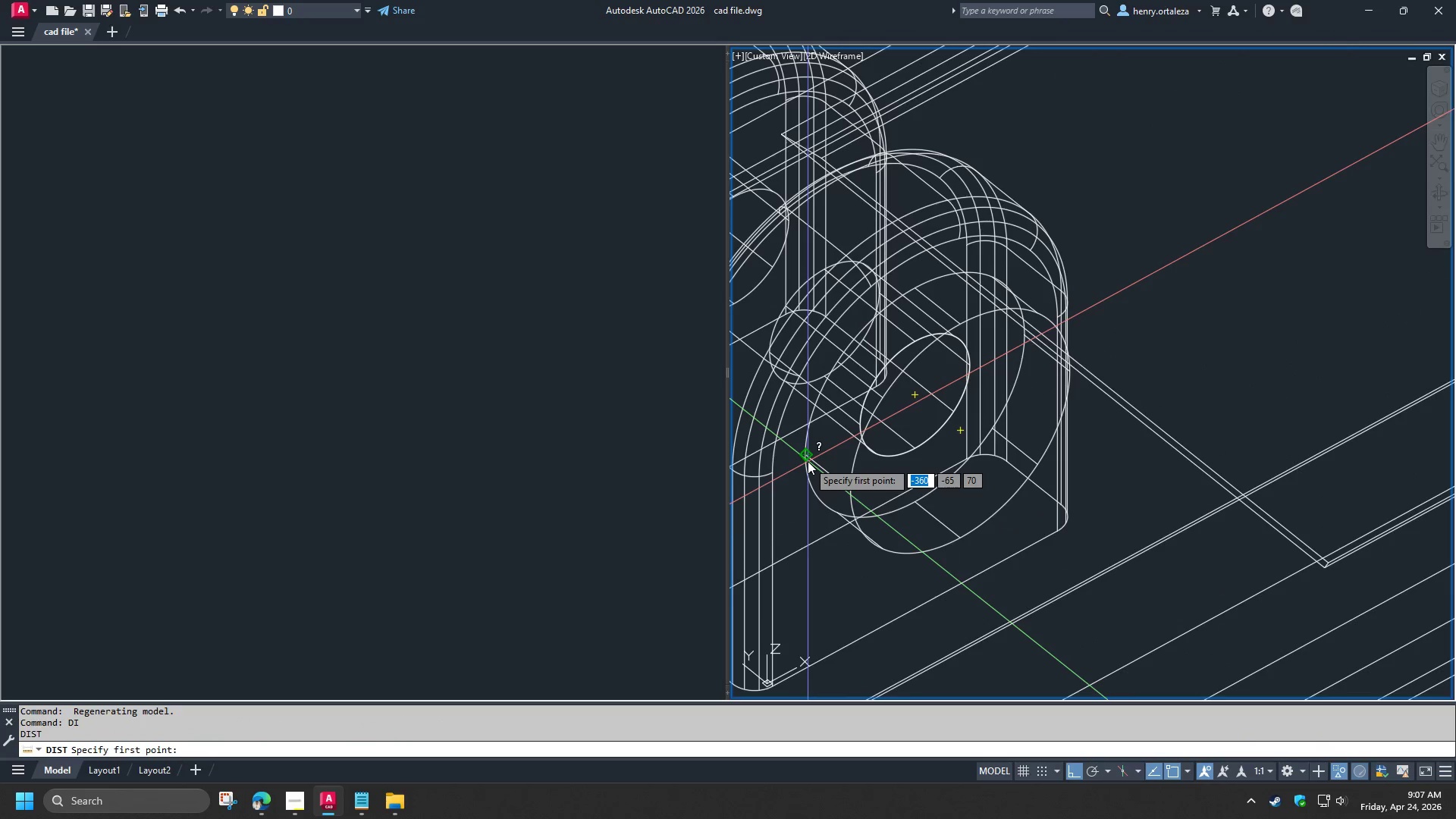 
left_click([808, 461])
 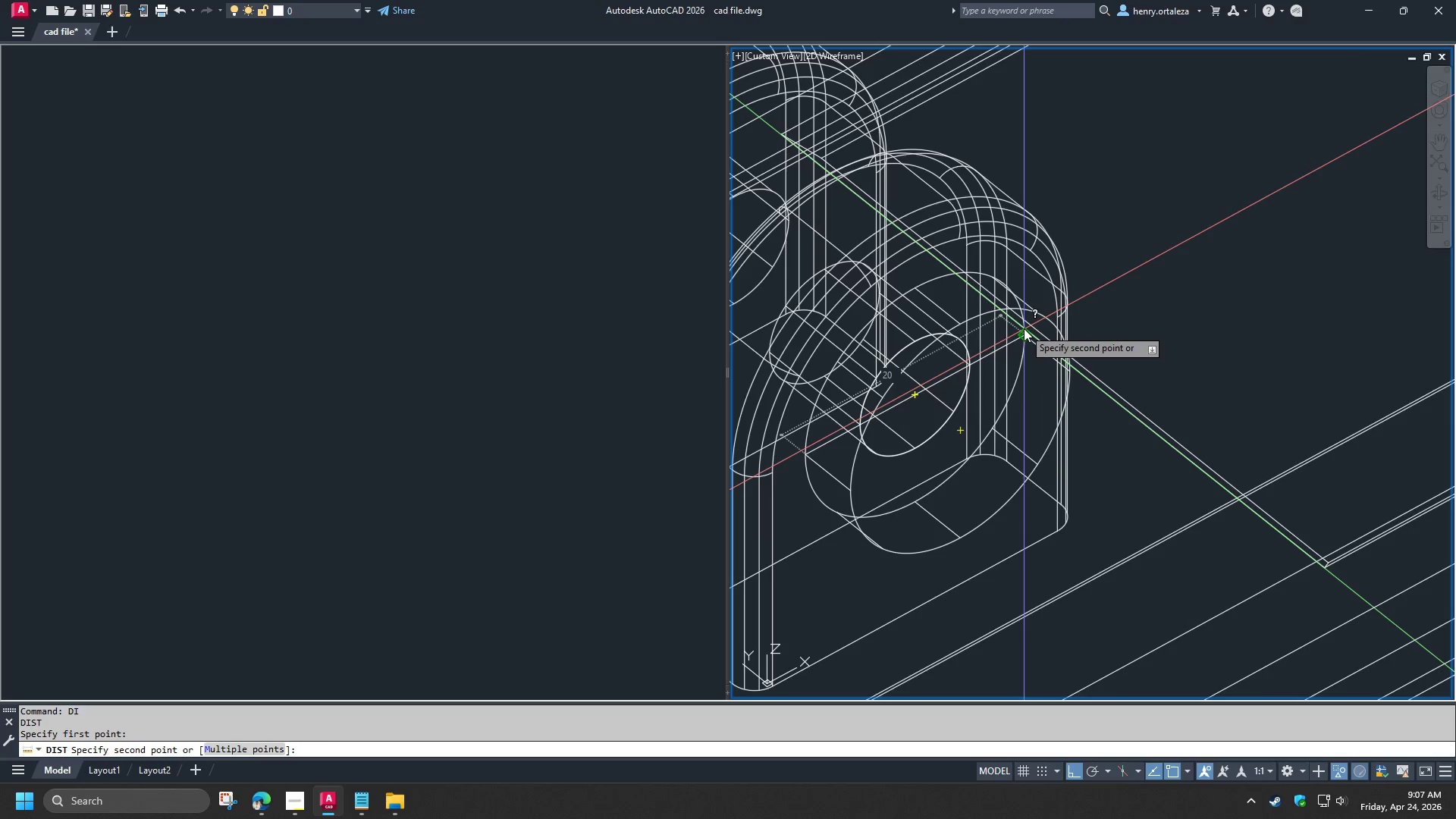 
key(Escape)
 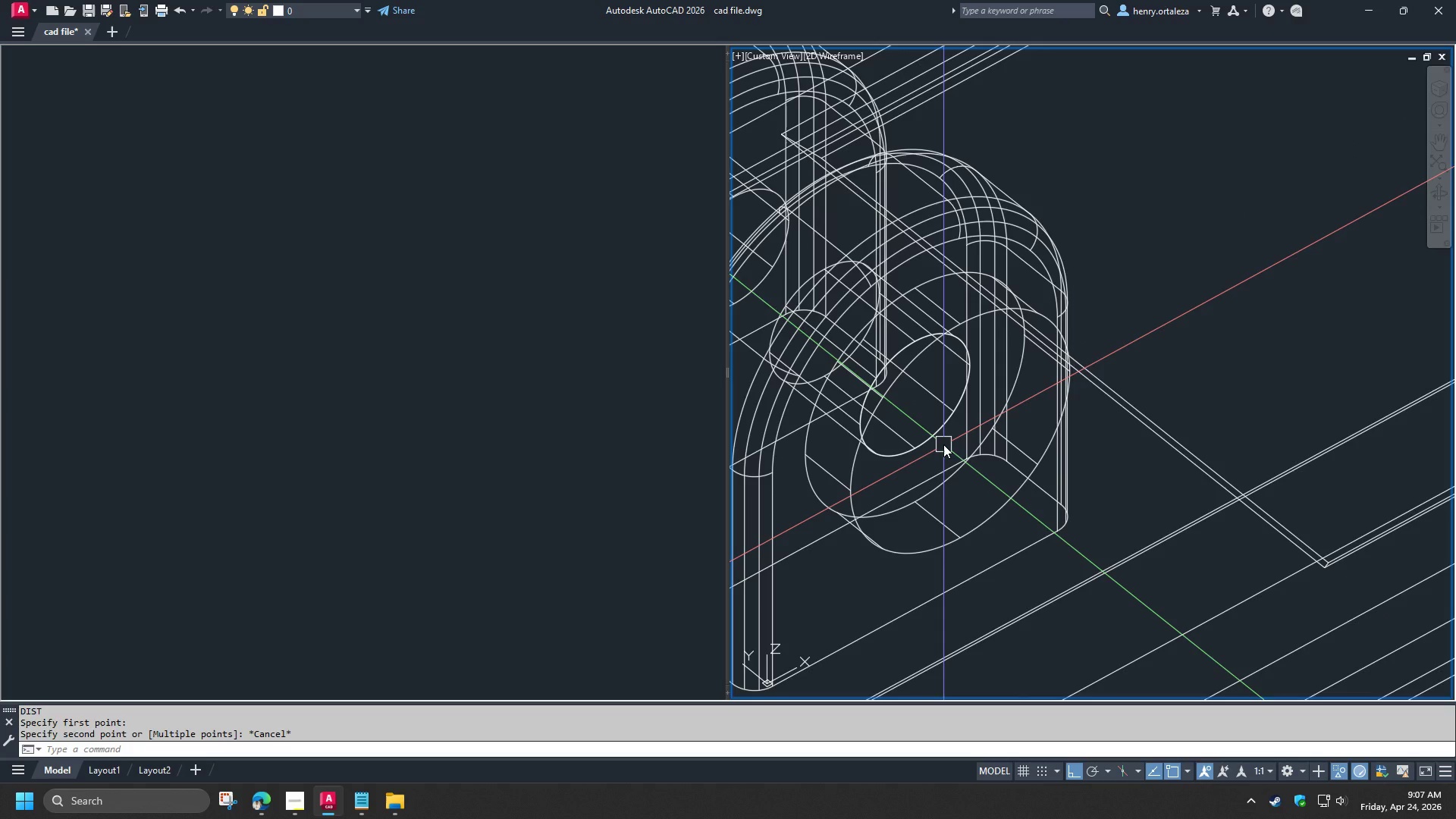 
wait(7.86)
 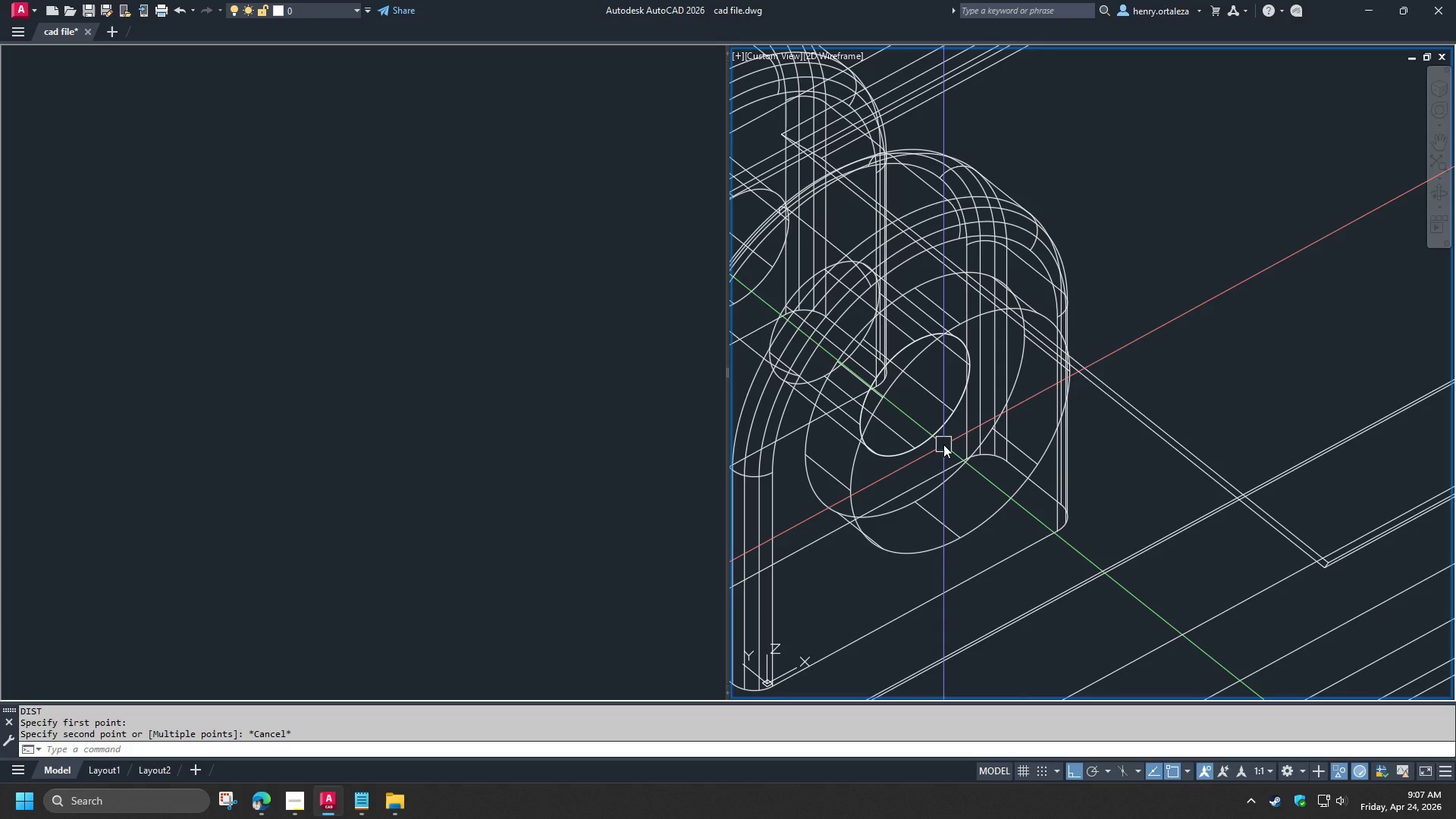 
type(POL 6 )
 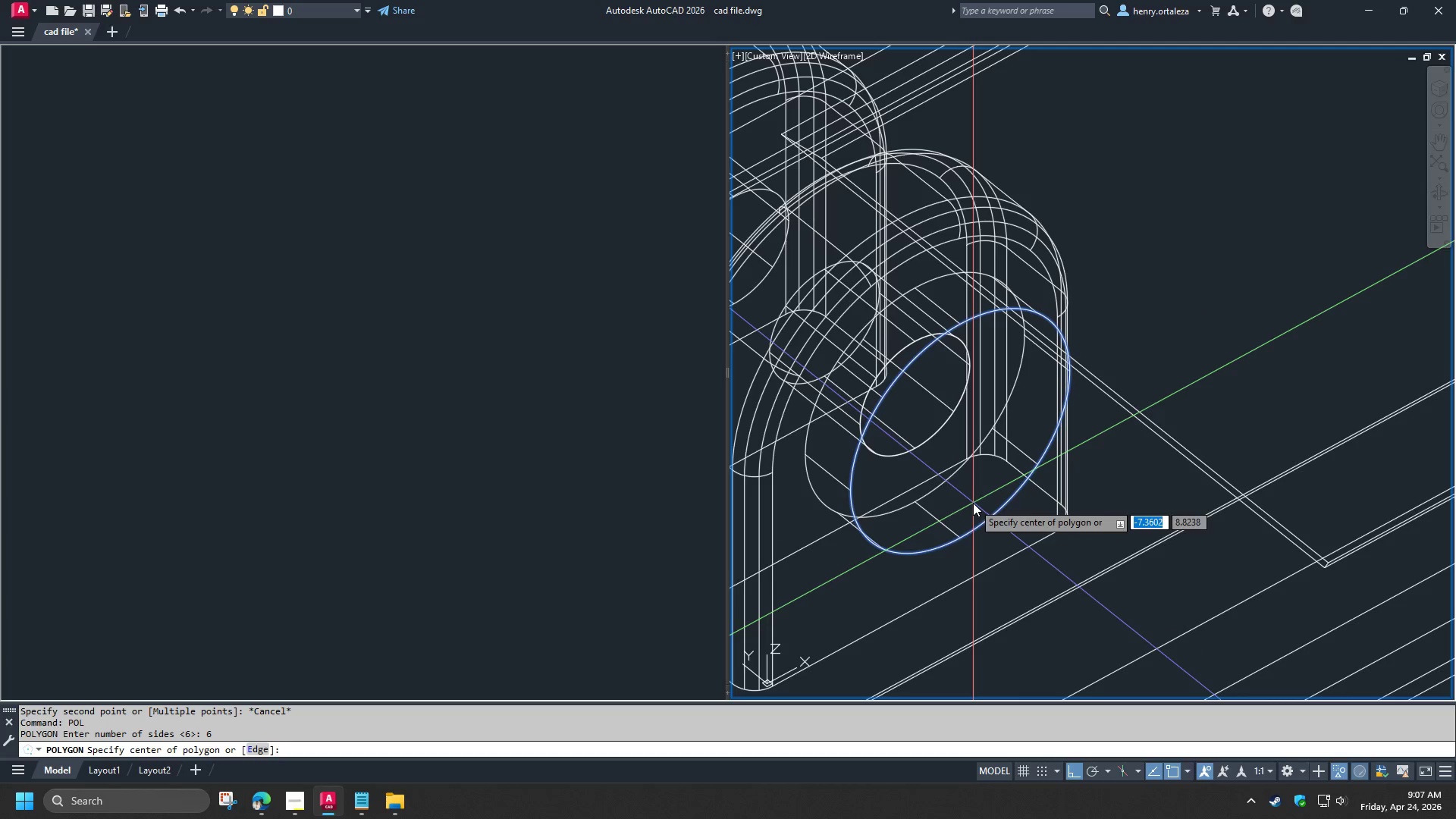 
type(CEN )
 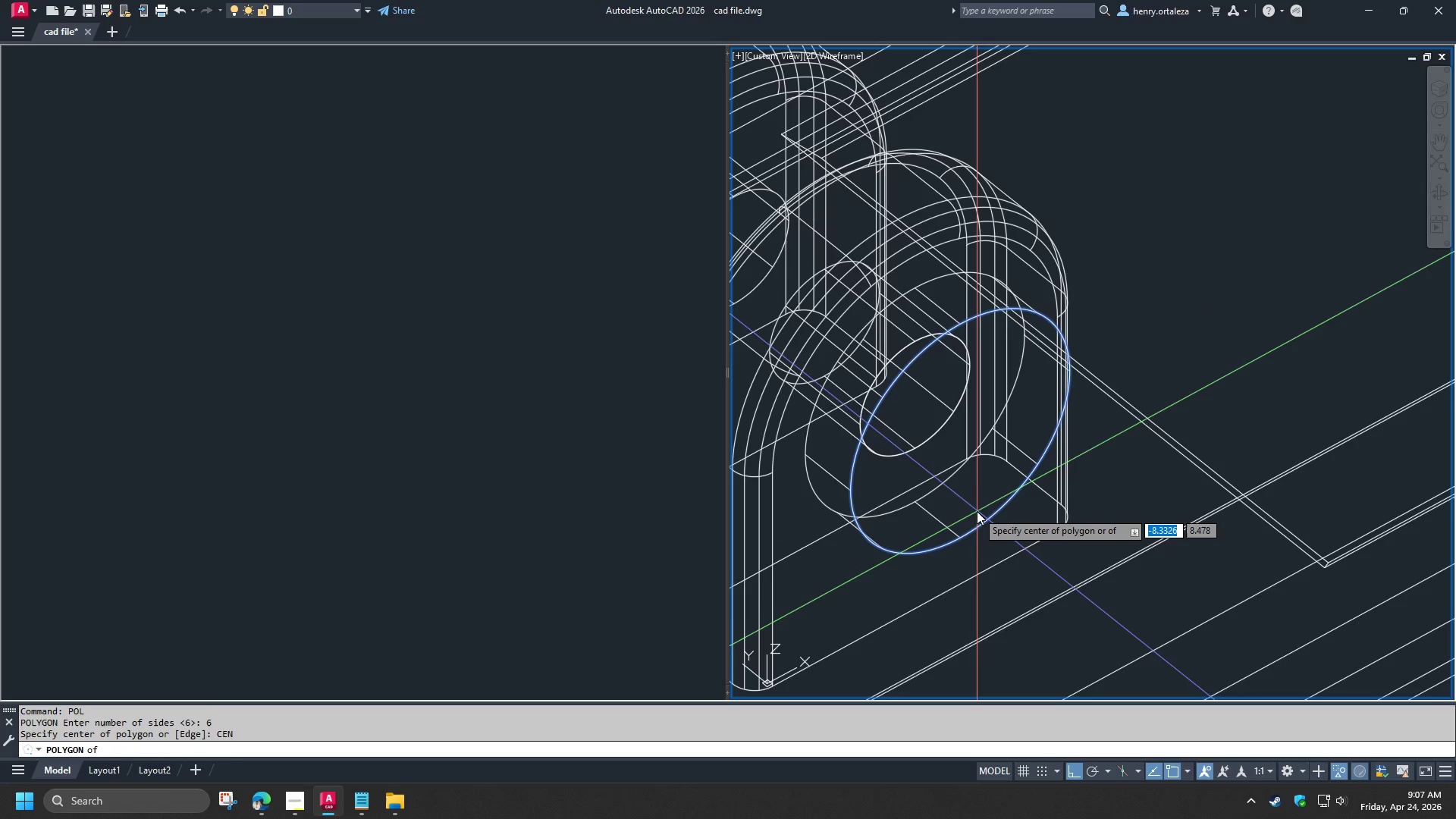 
wait(5.28)
 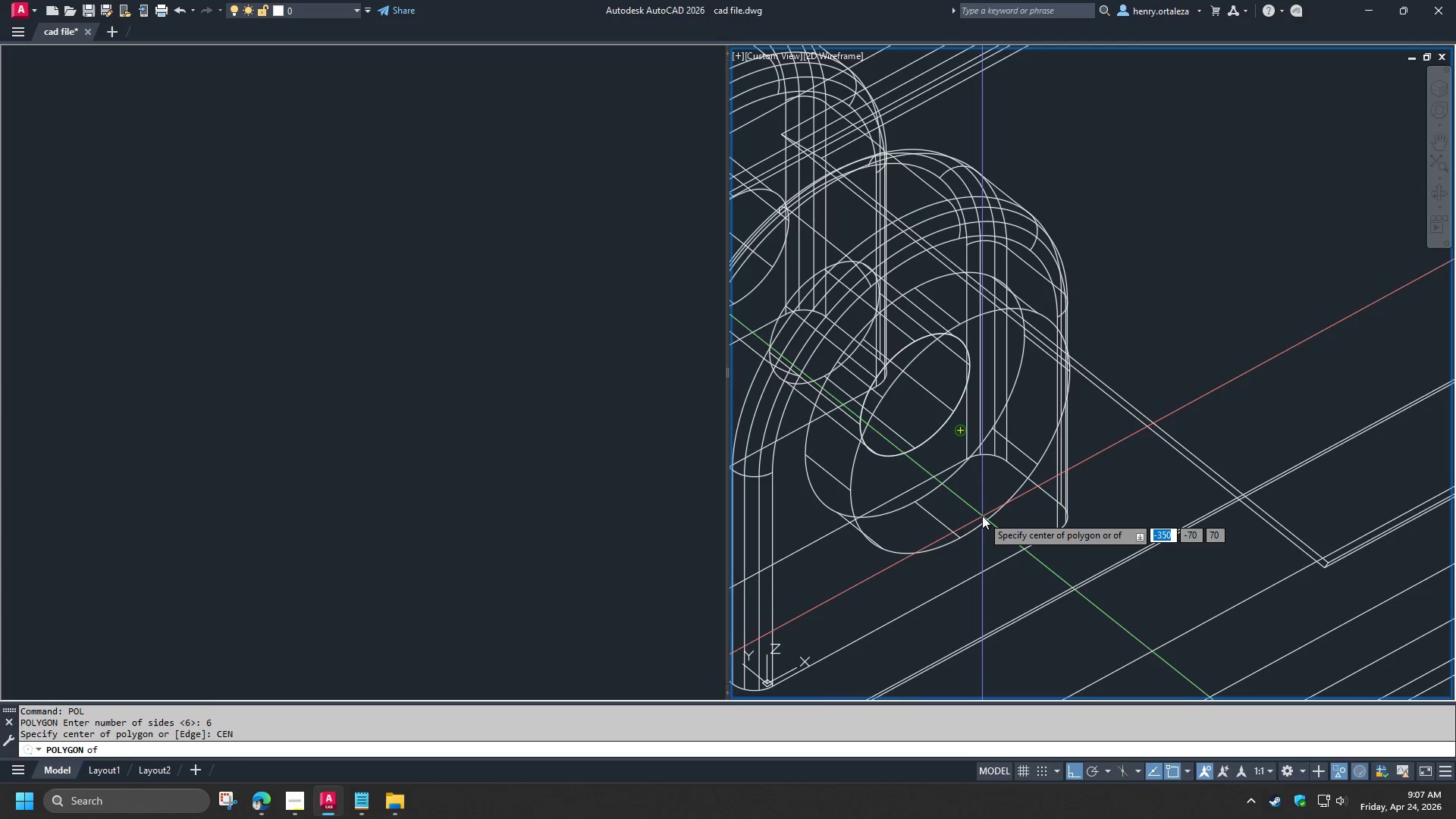 
left_click([977, 515])
 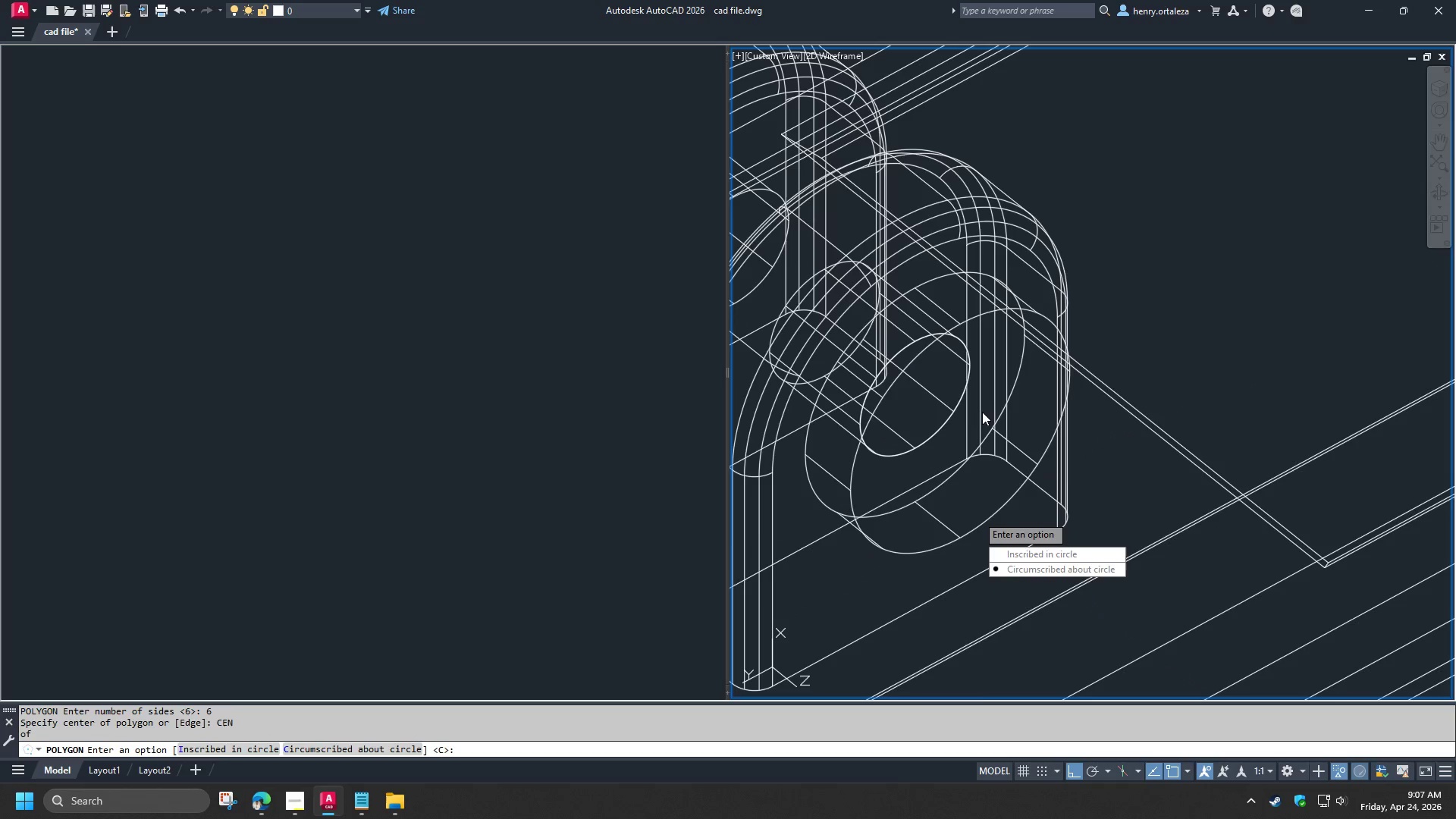 
key(Space)
 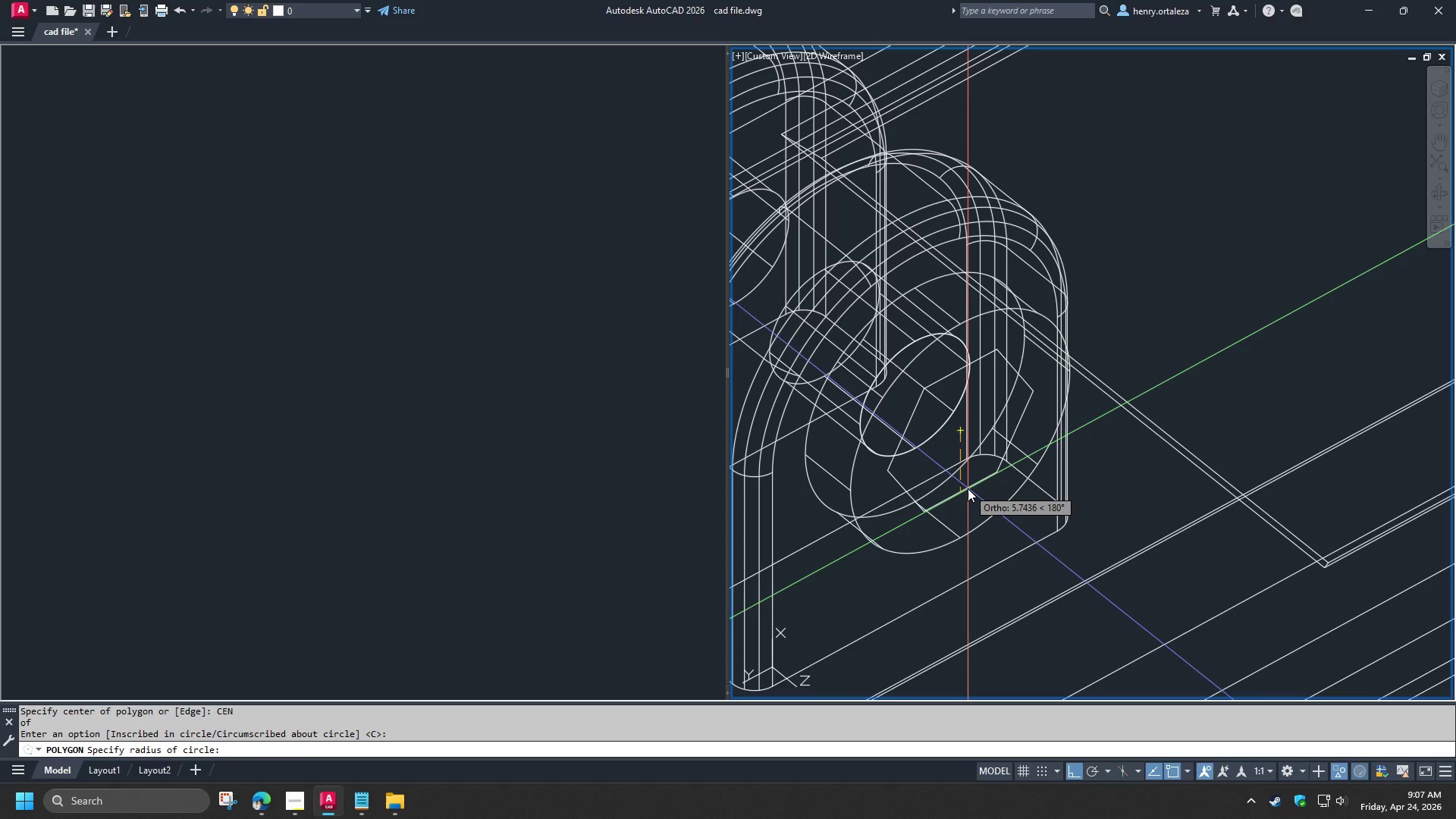 
wait(8.28)
 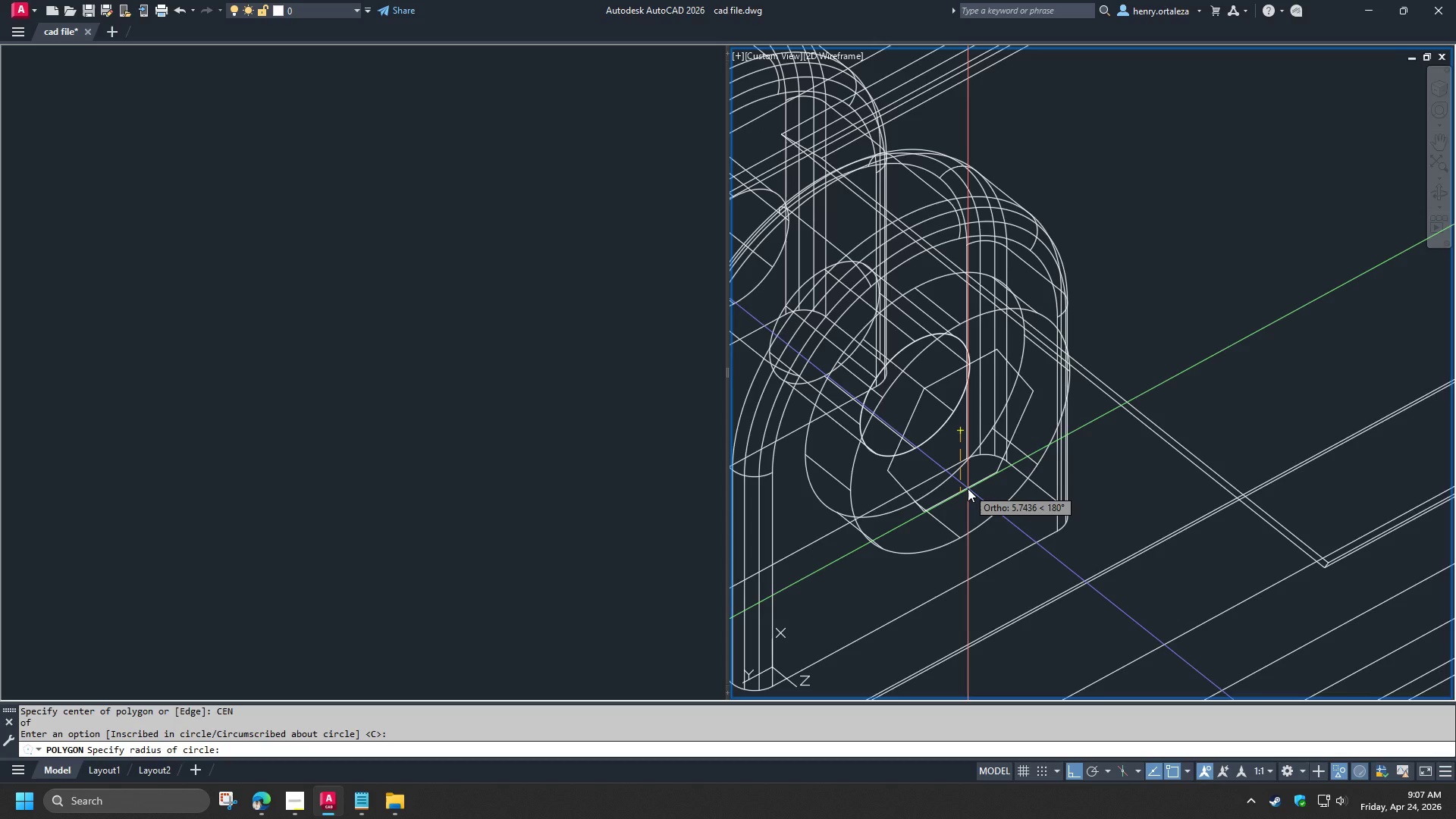 
key(Numpad5)
 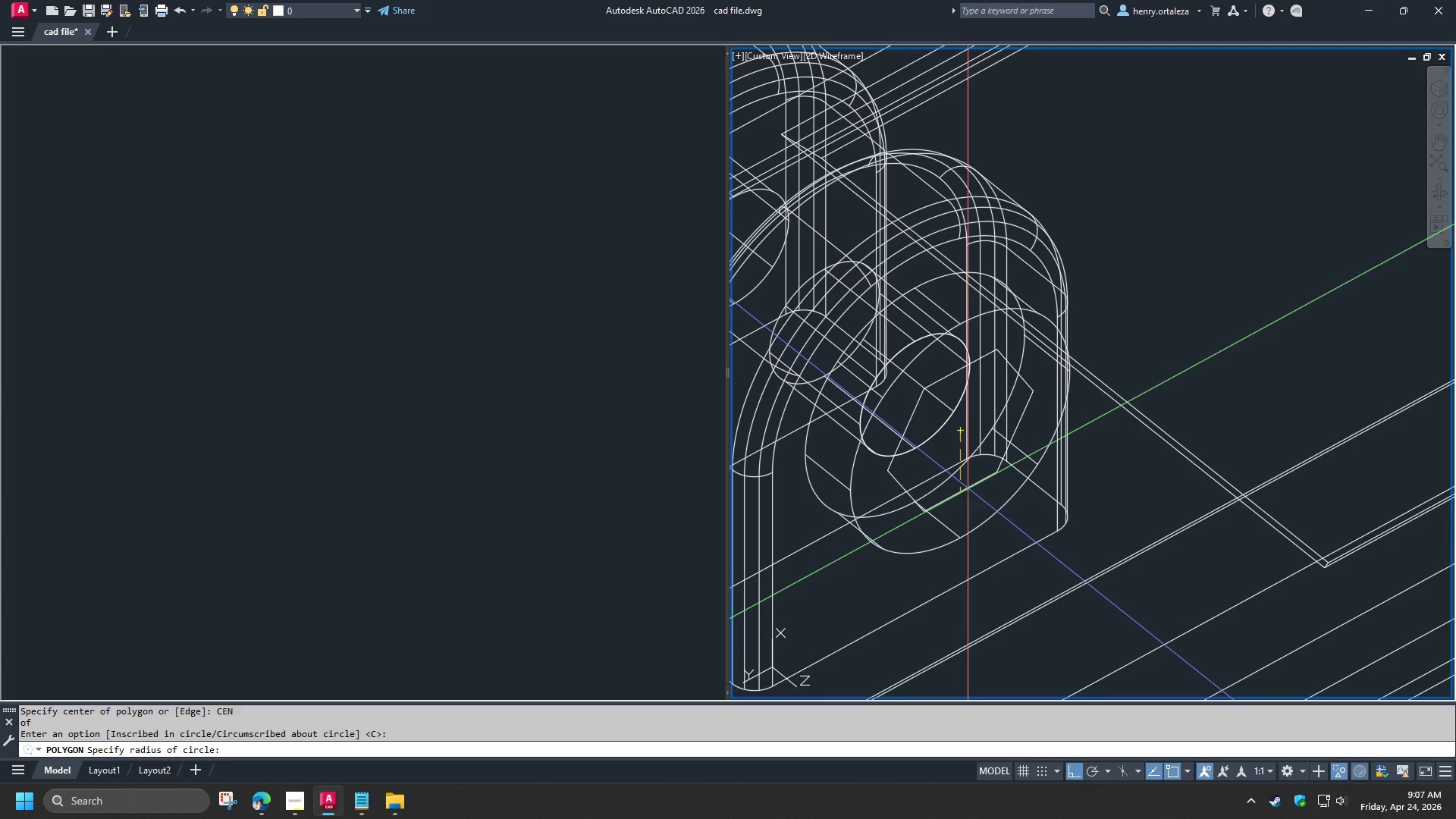 
key(NumpadEnter)
 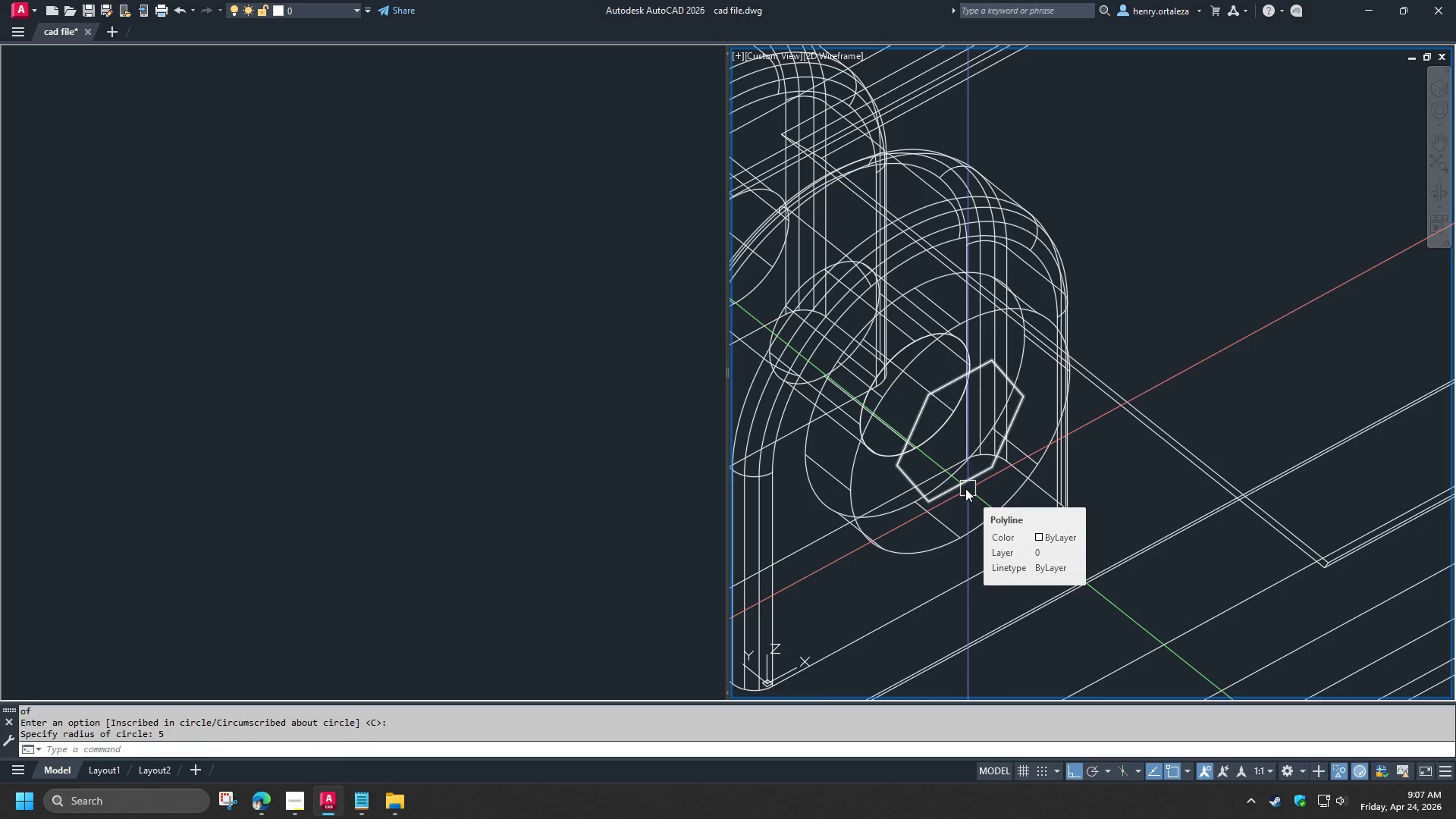 
type(EXT )
 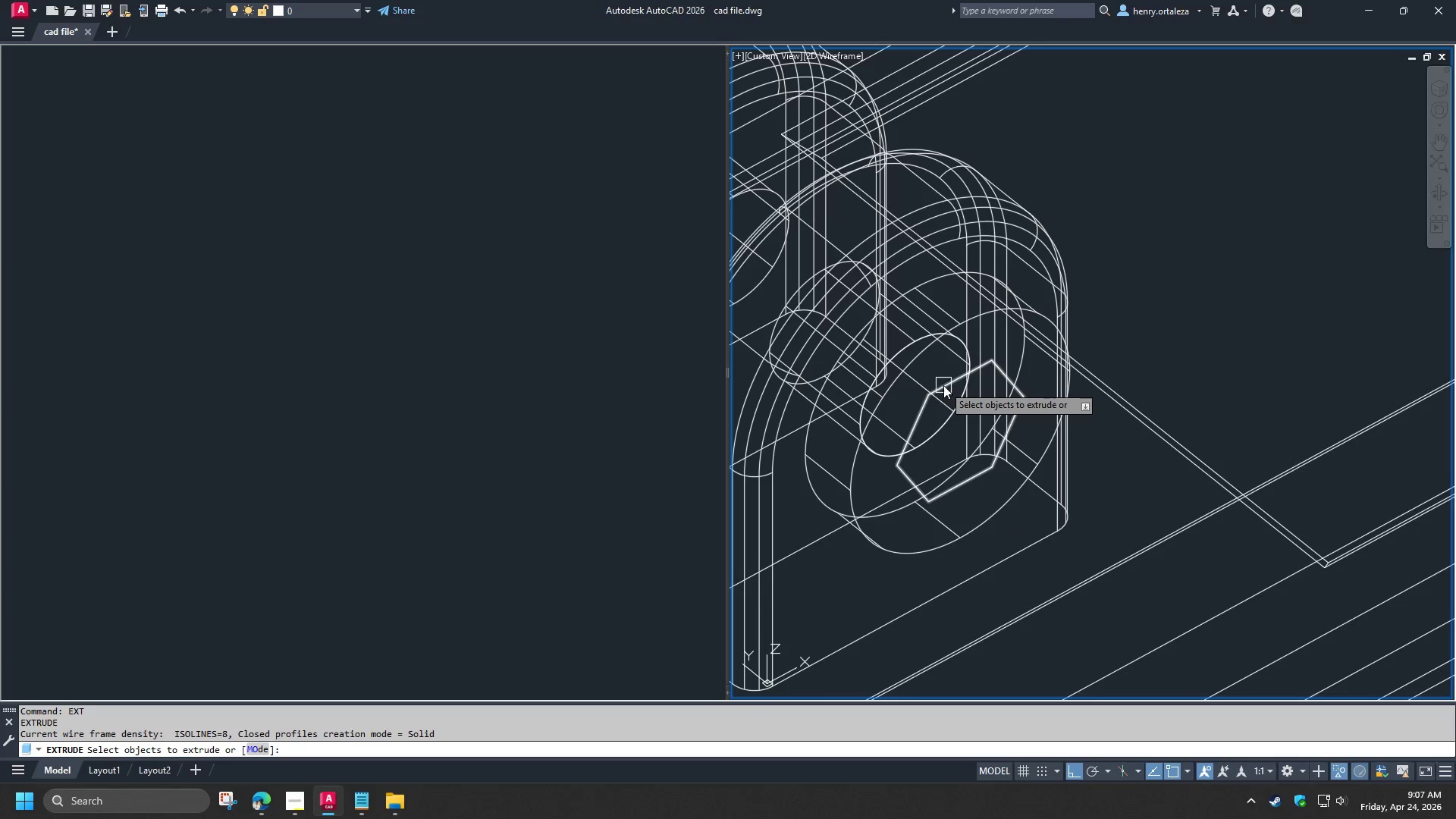 
left_click([943, 385])
 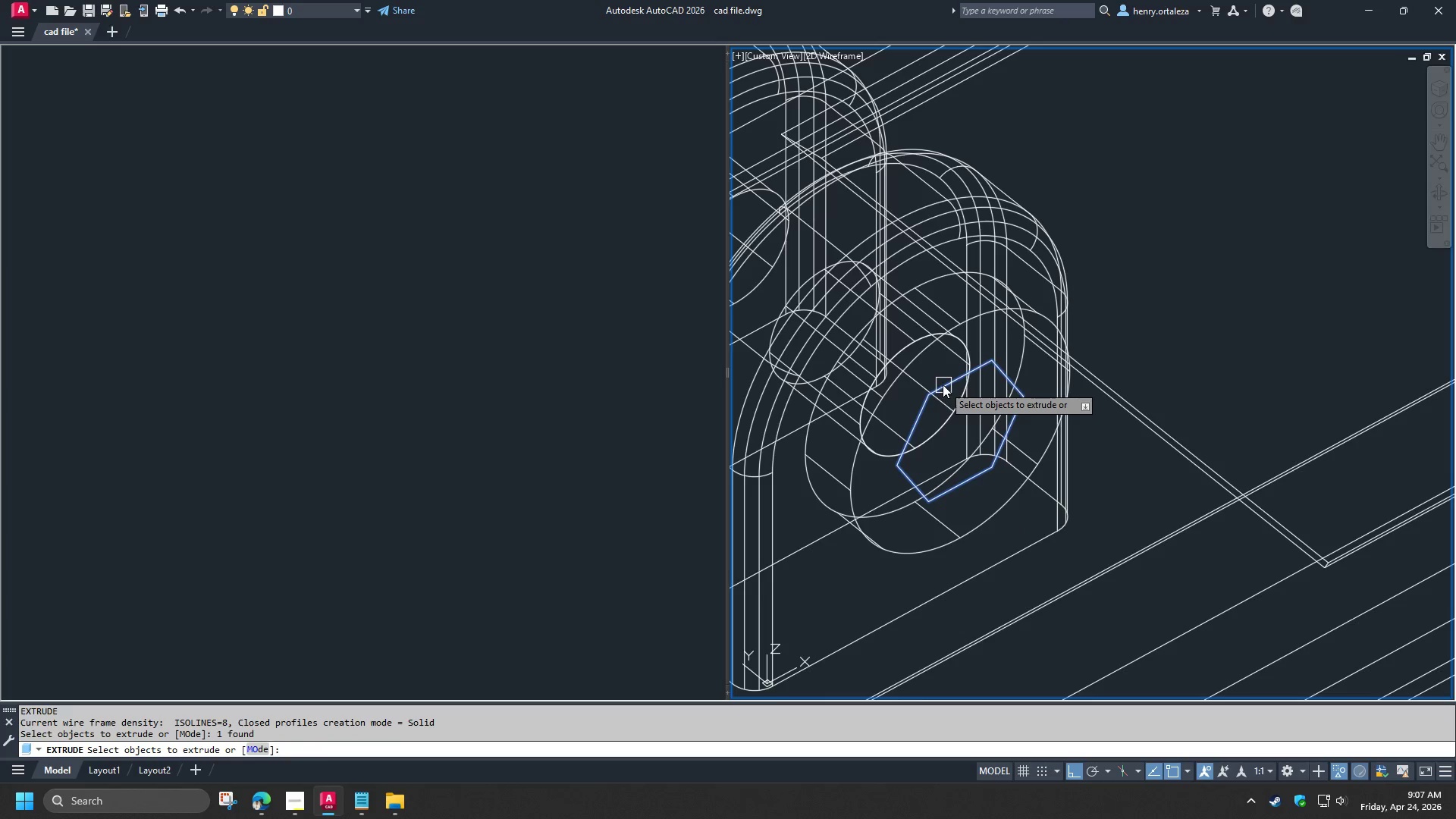 
key(Space)
 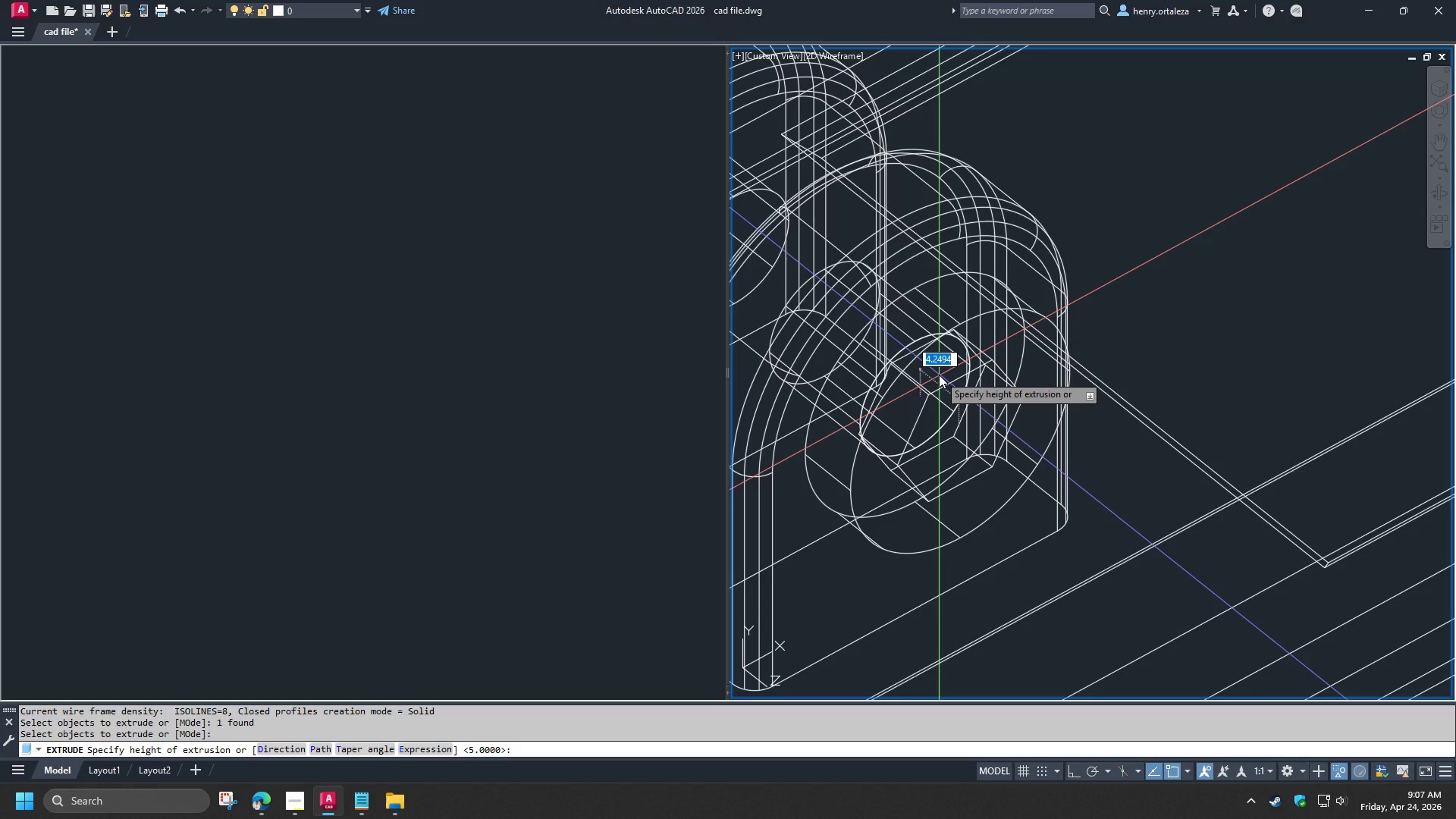 
wait(7.5)
 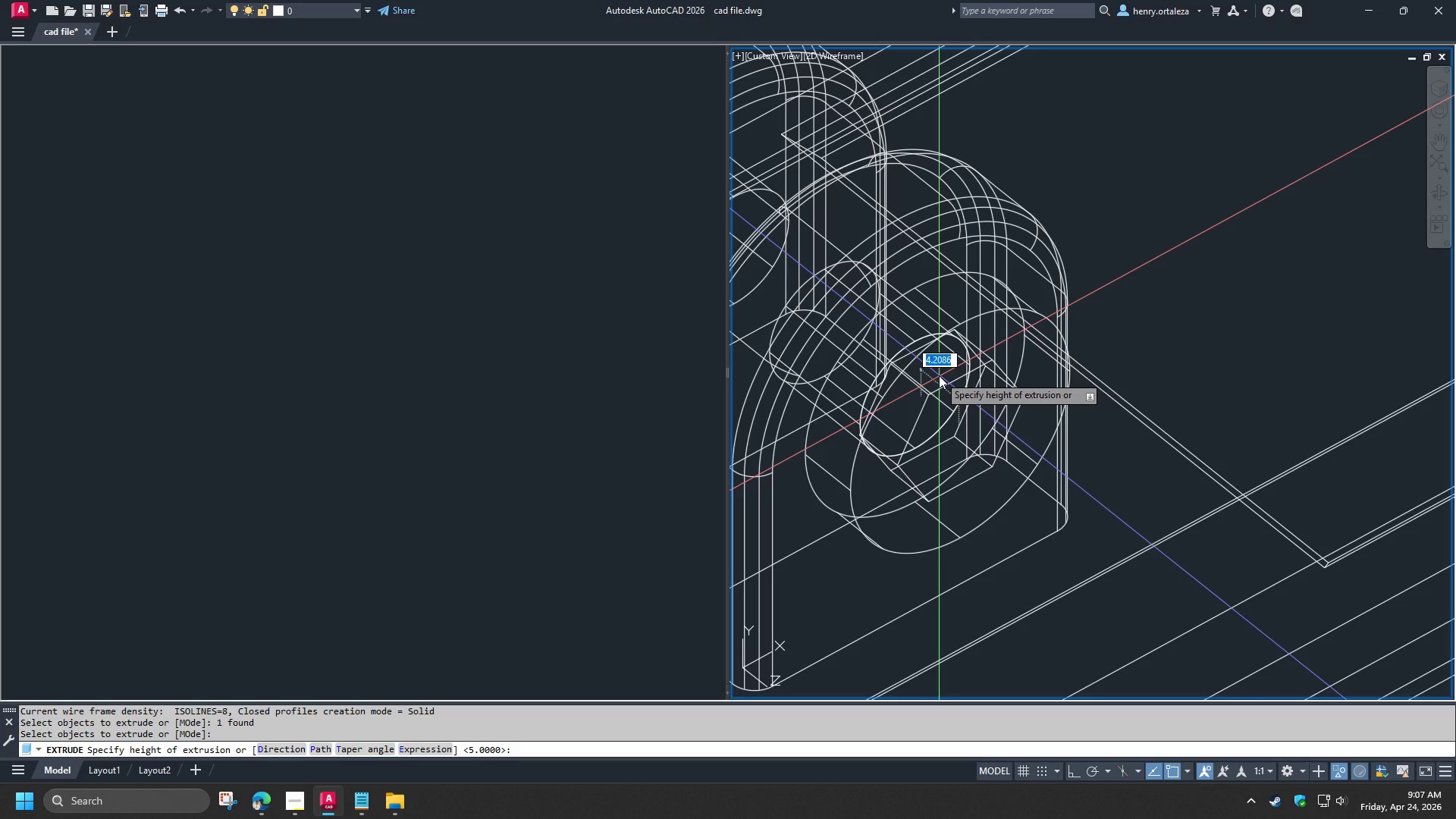 
key(3)
 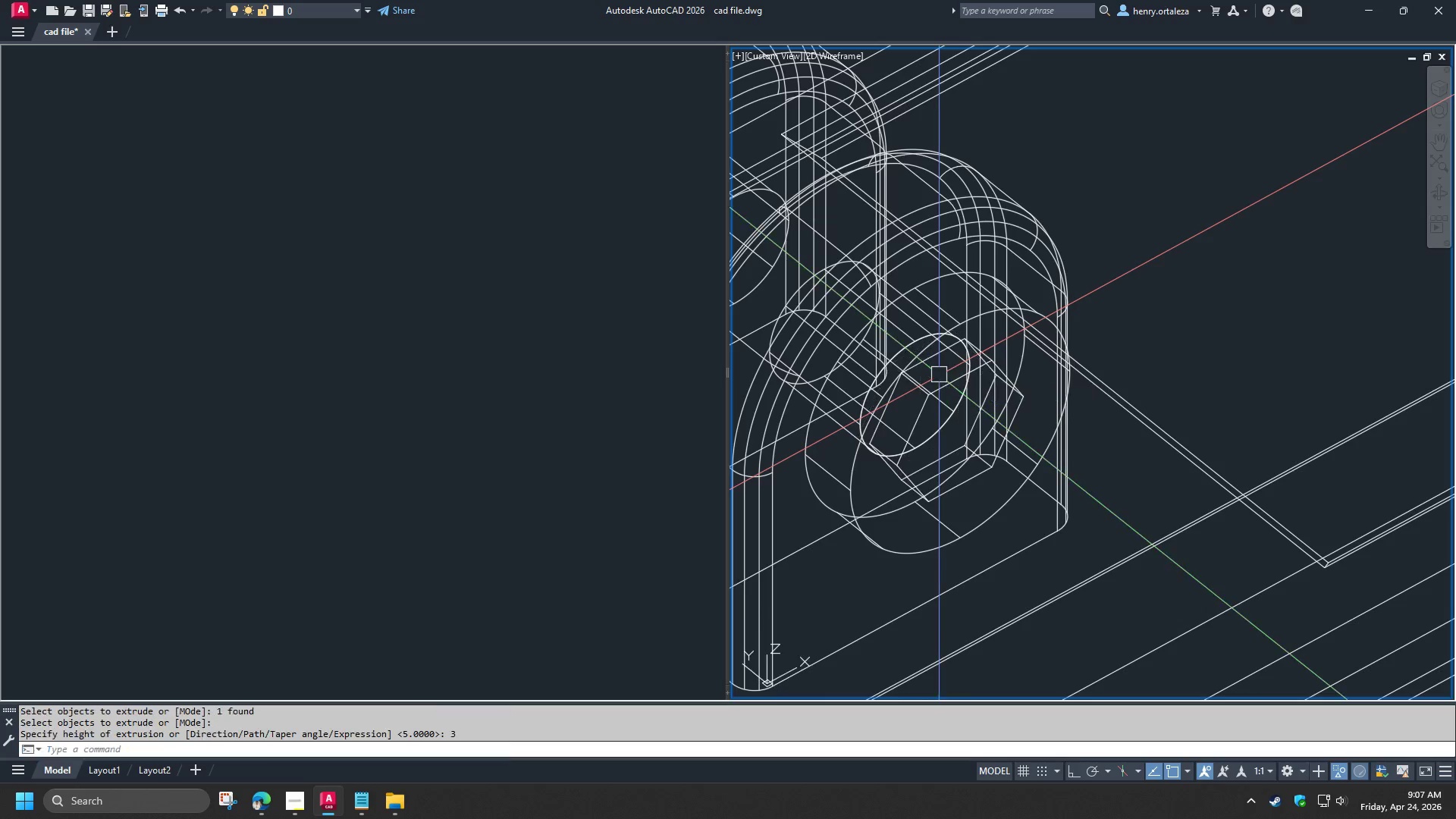 
key(Space)
 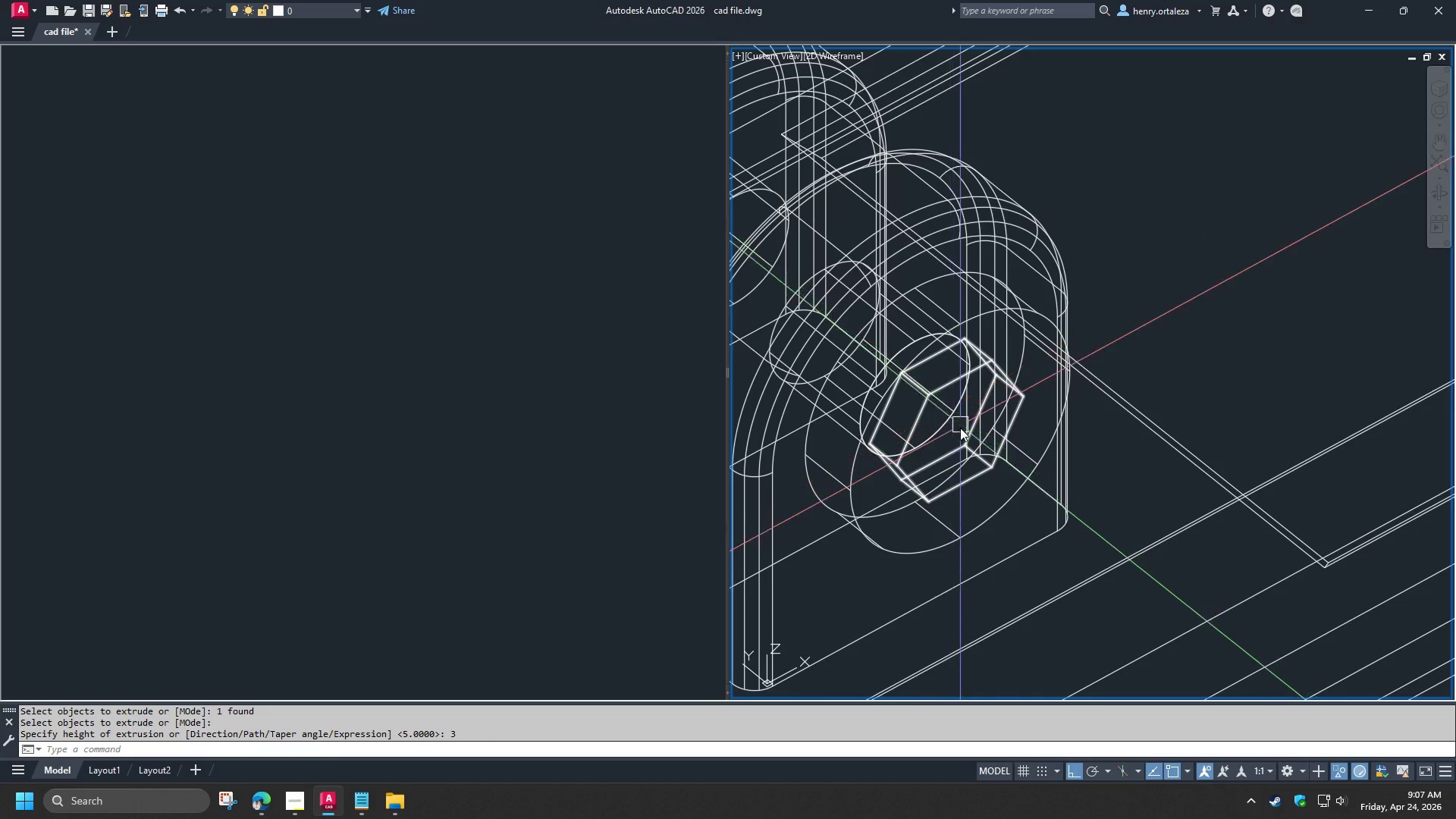 
hold_key(key=ShiftLeft, duration=1.5)
 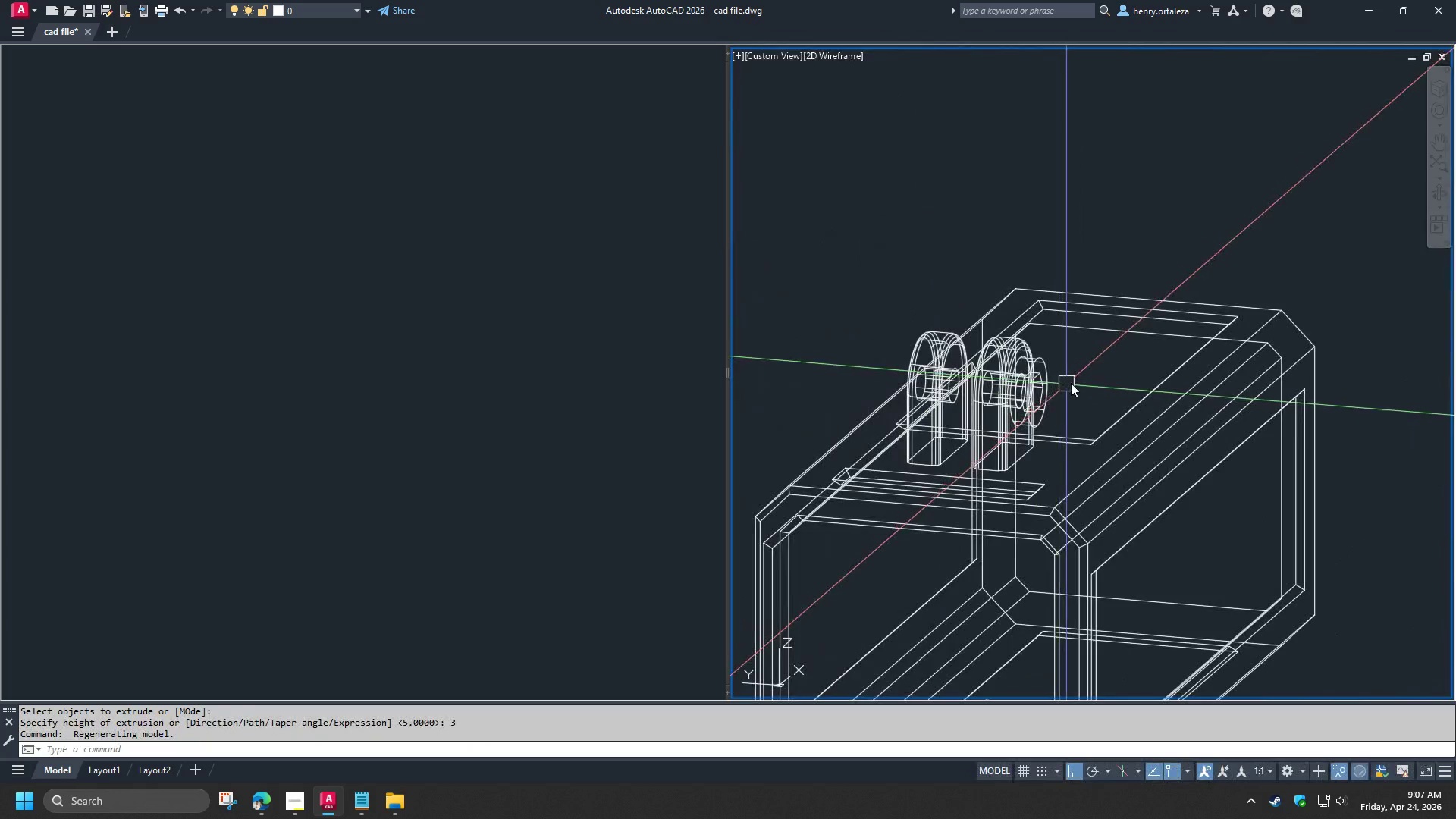 
key(Shift+ShiftLeft)
 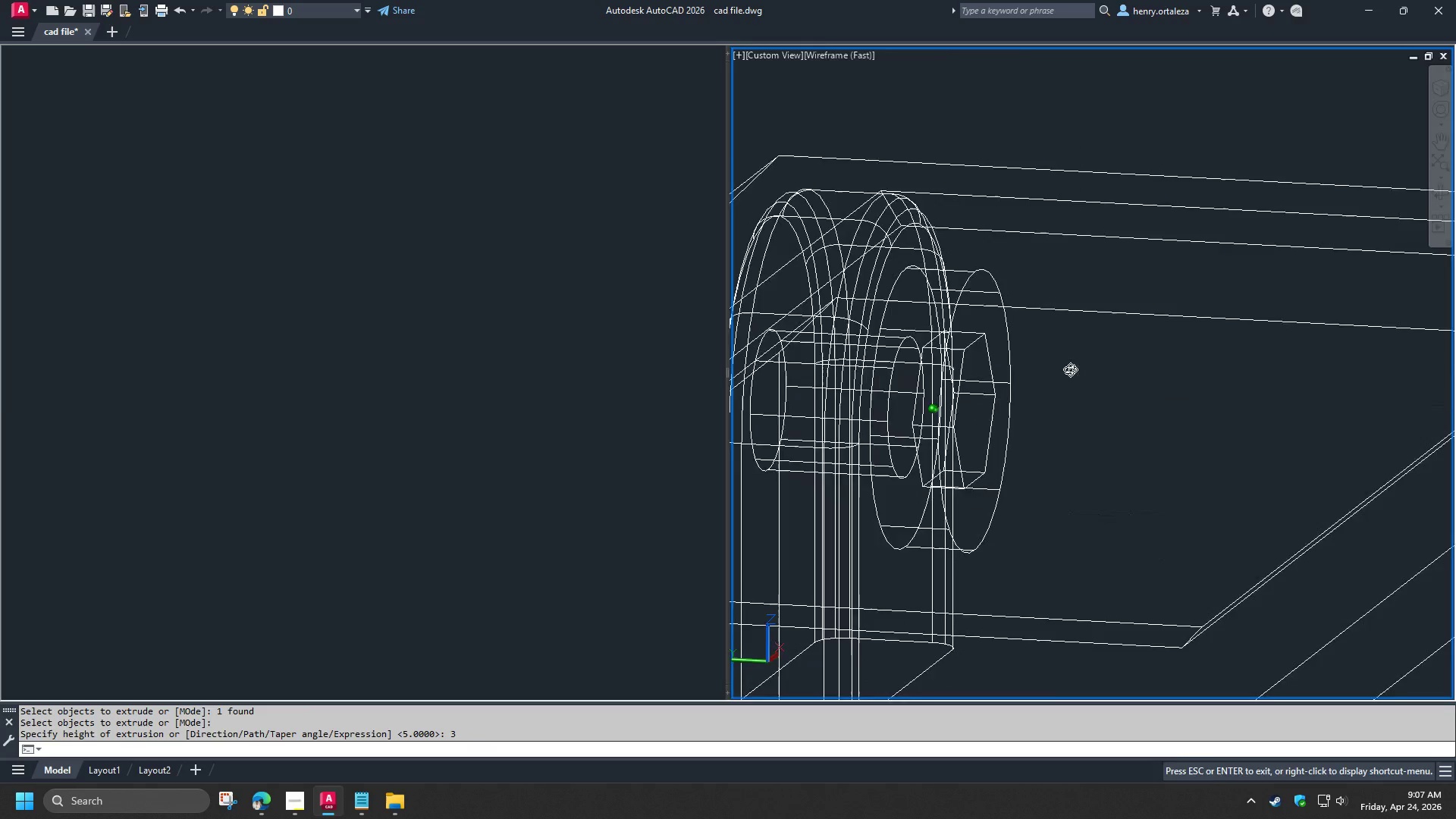 
key(Shift+ShiftLeft)
 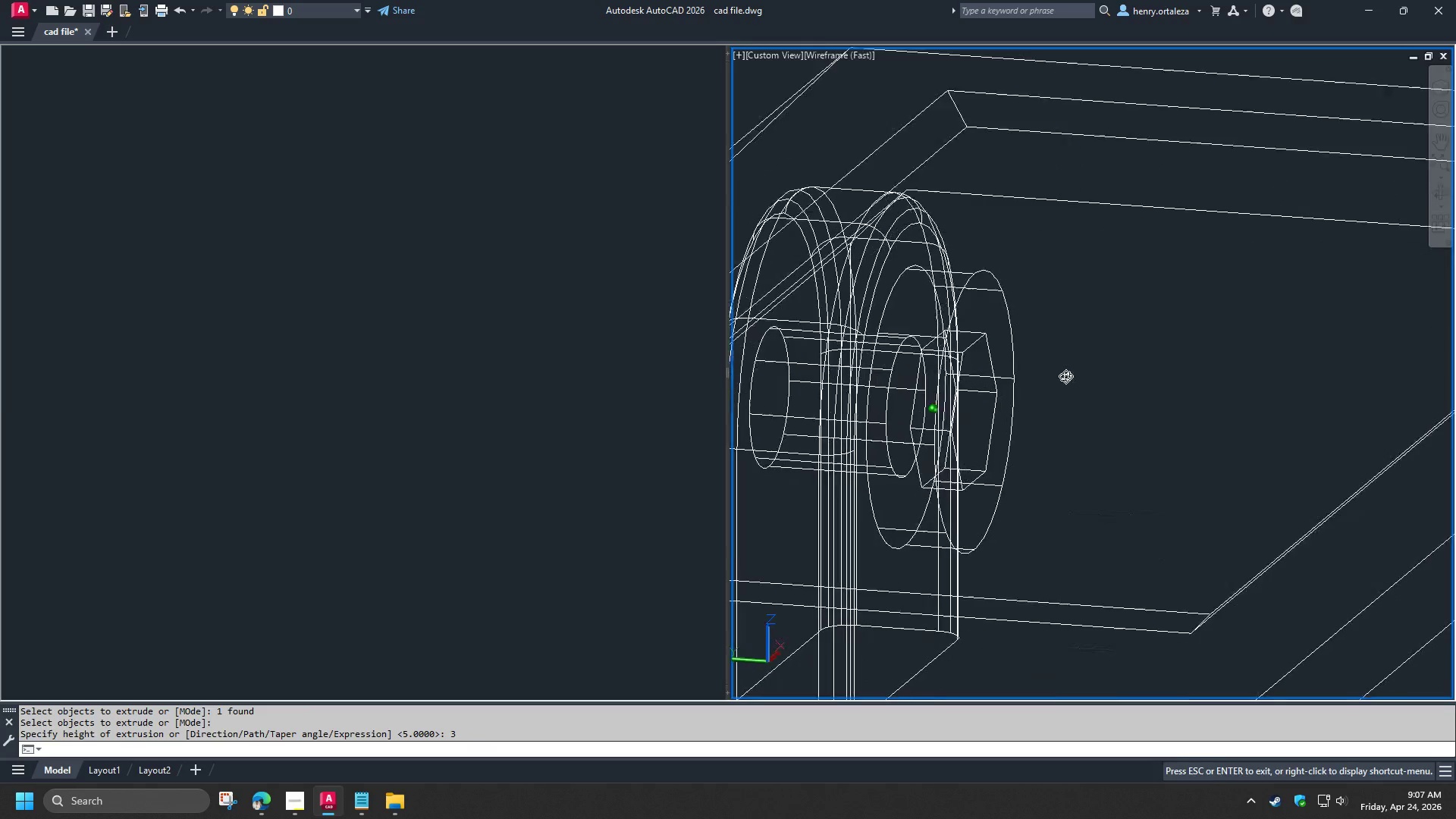 
key(Shift+ShiftLeft)
 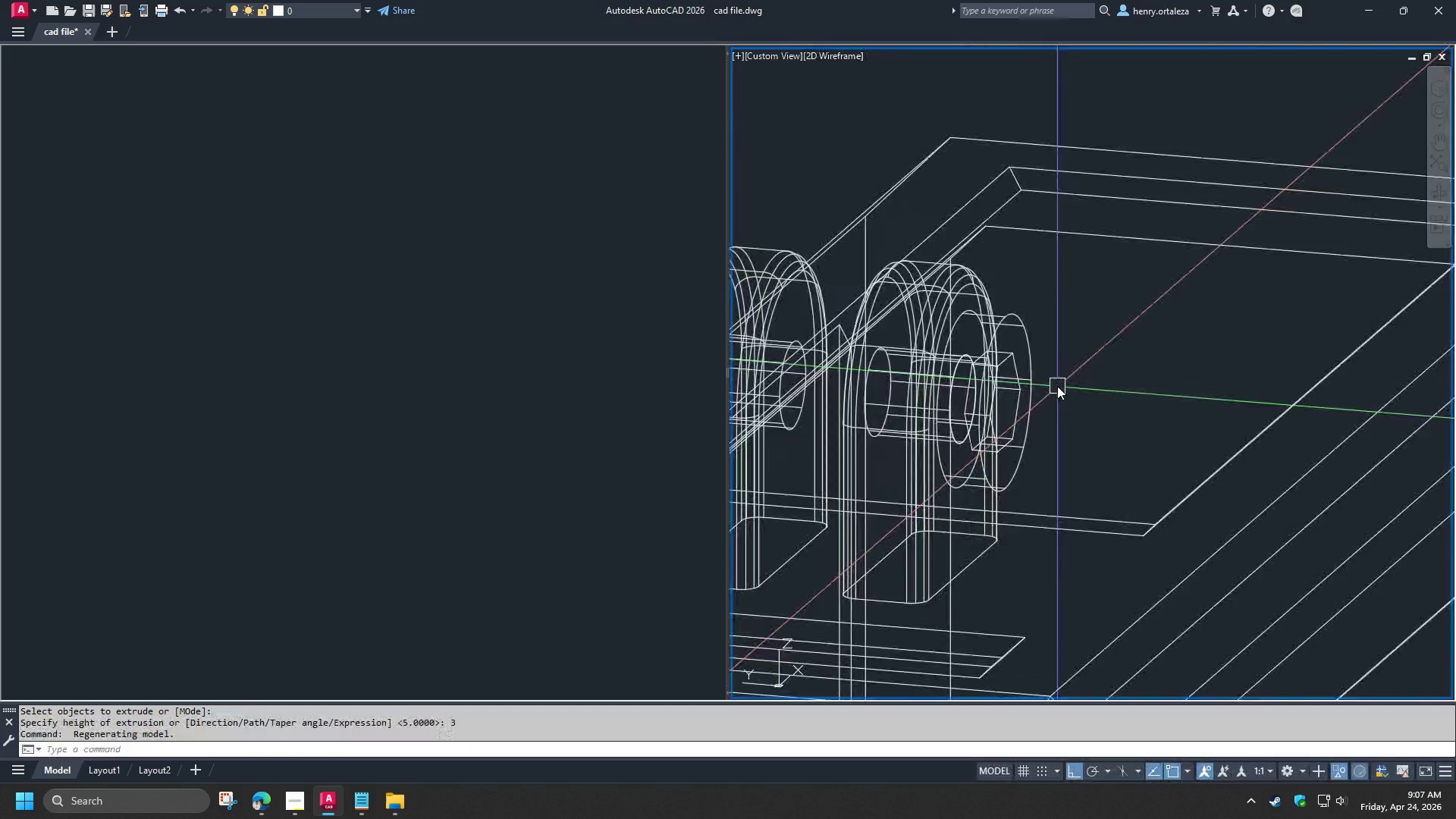 
hold_key(key=ShiftLeft, duration=0.75)
 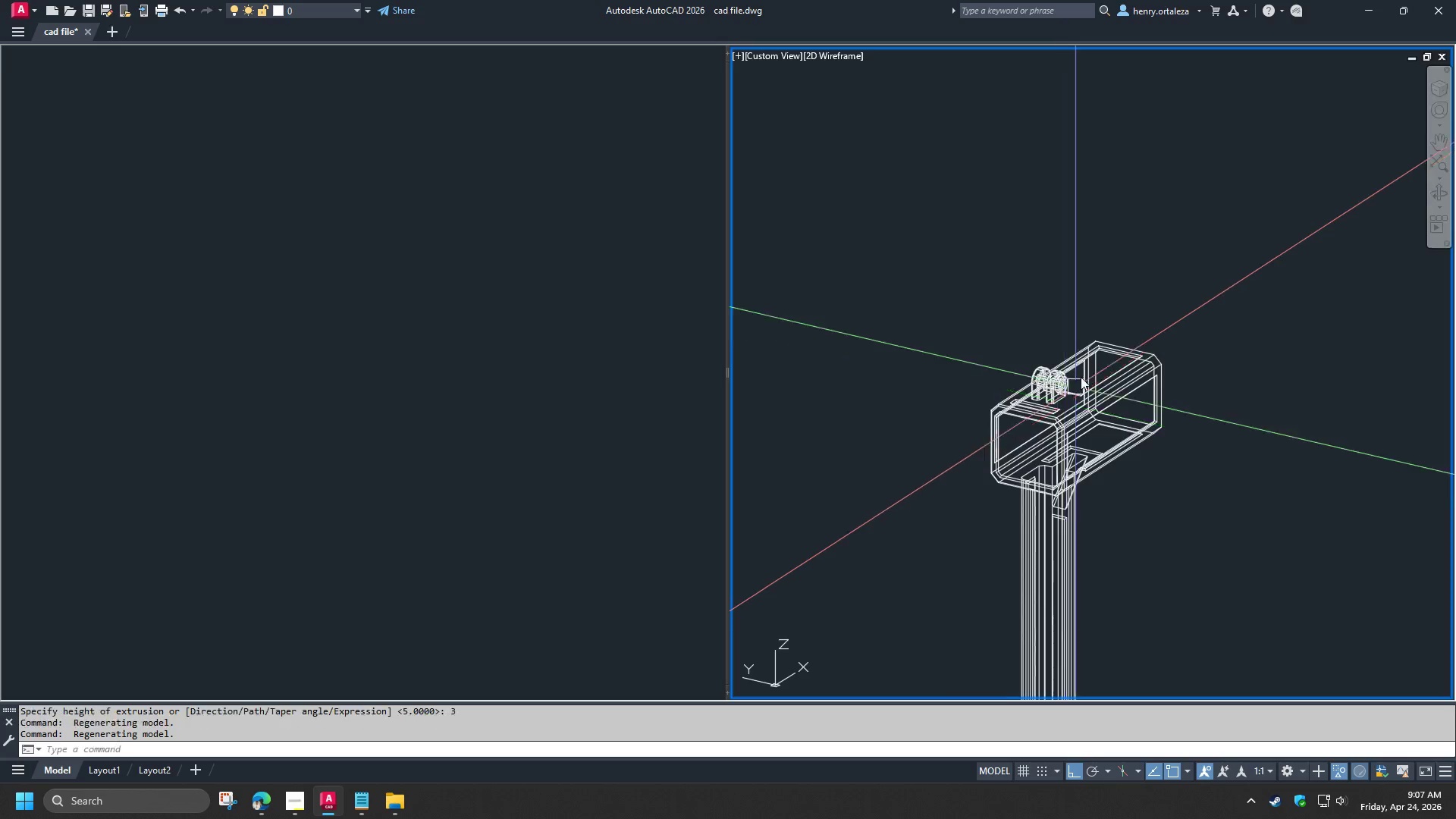 
scroll: coordinate [1072, 383], scroll_direction: down, amount: 6.0
 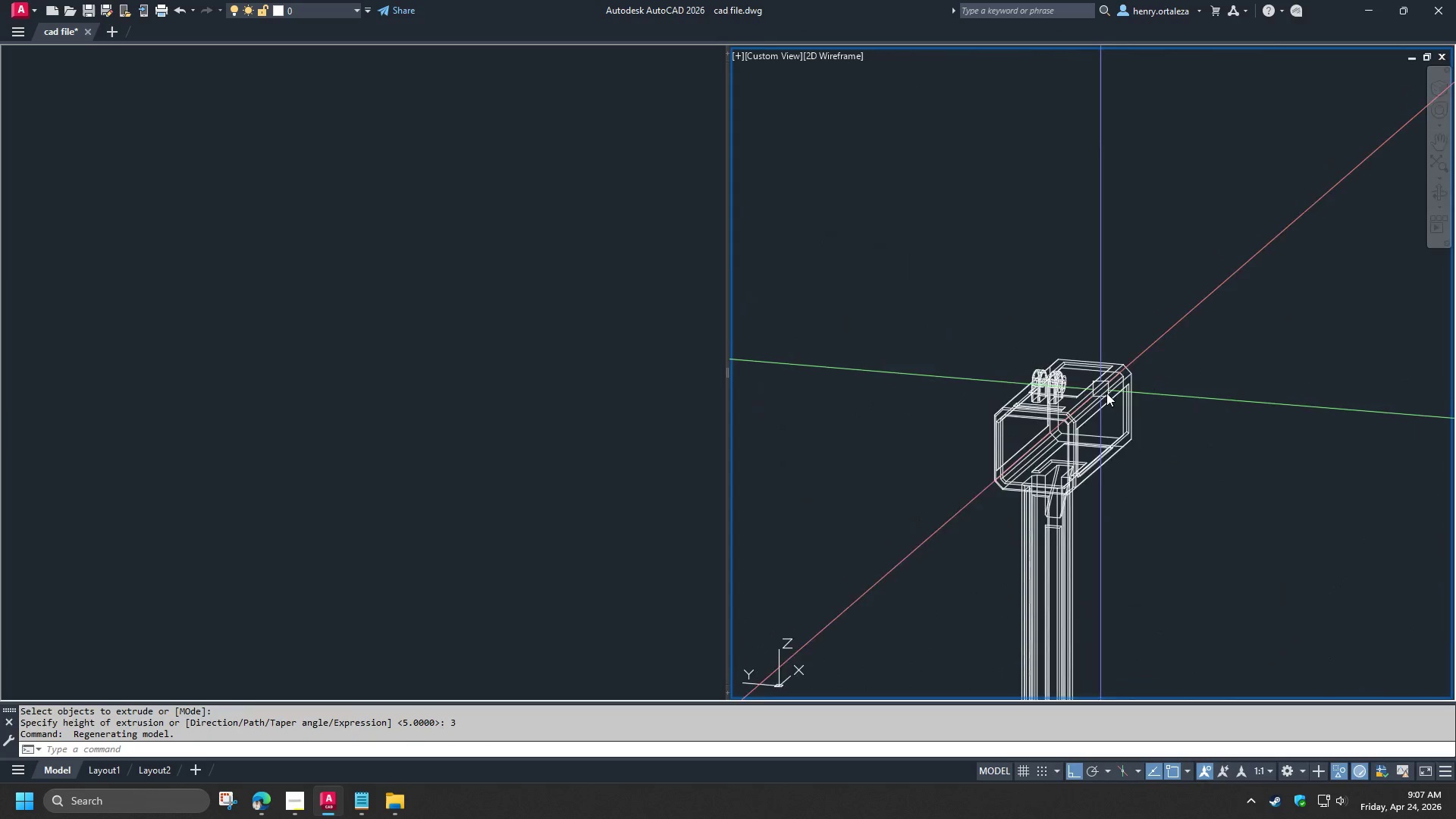 
scroll: coordinate [1028, 387], scroll_direction: up, amount: 6.0
 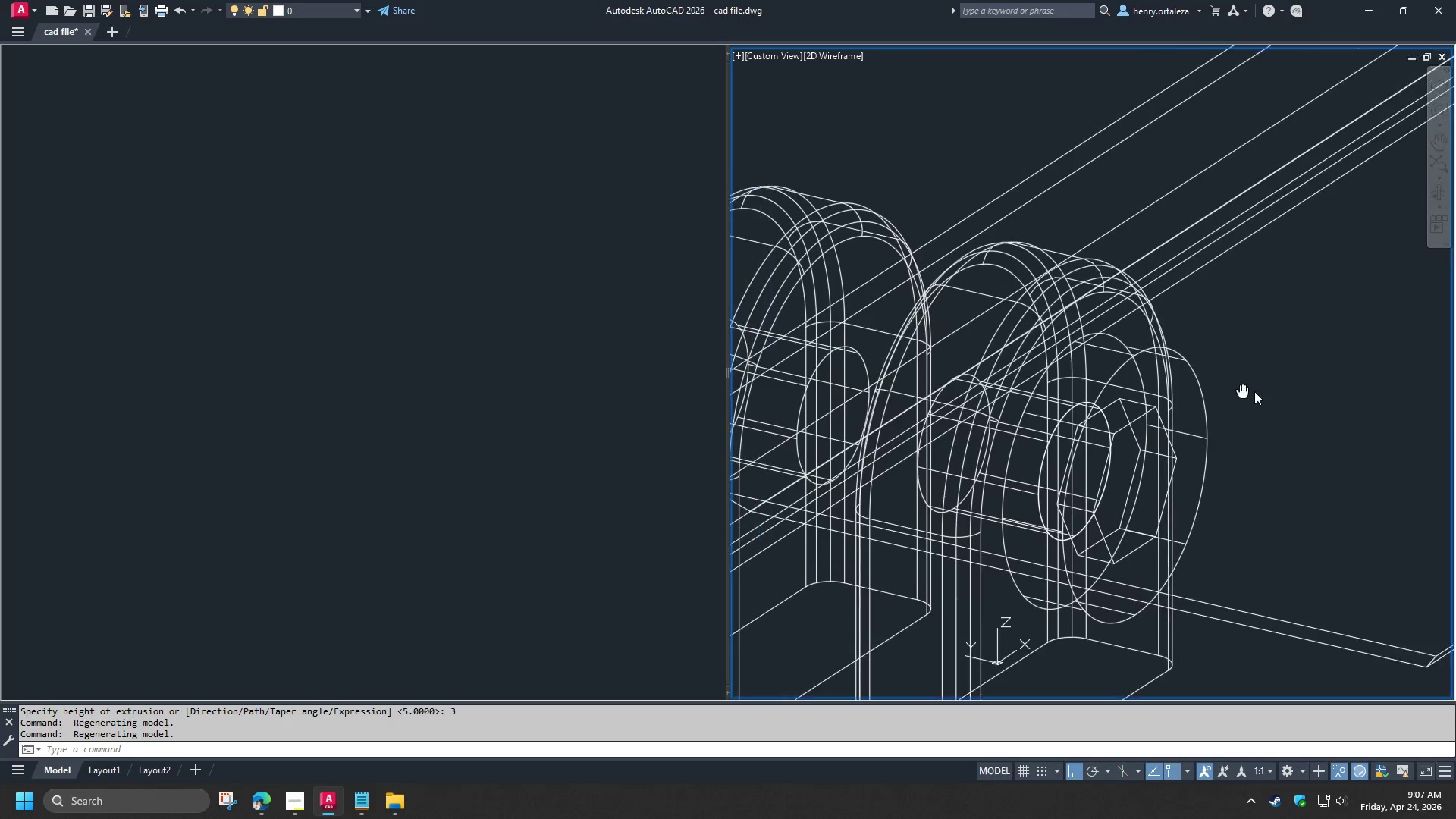 
scroll: coordinate [1254, 391], scroll_direction: down, amount: 1.0
 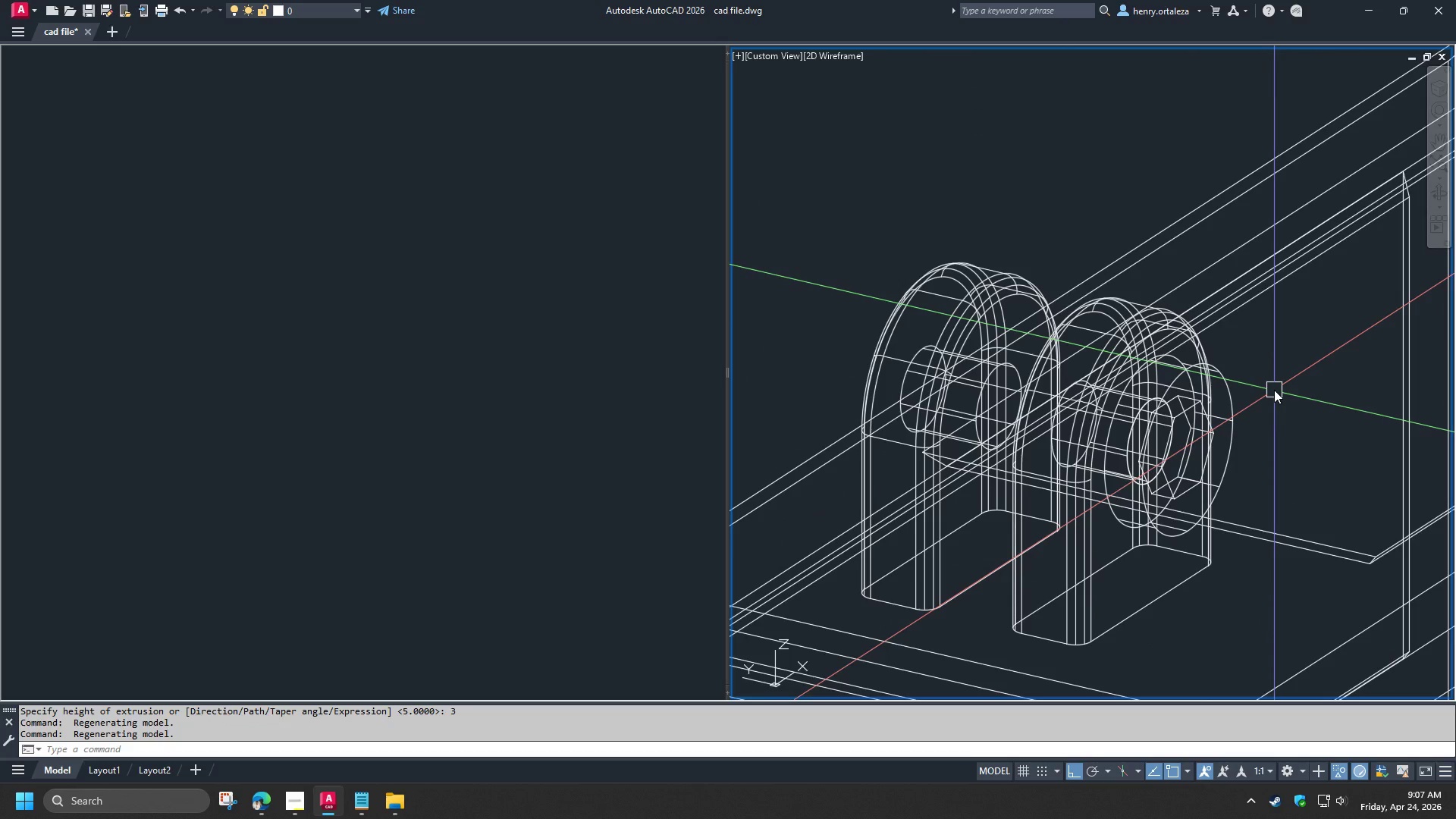 
wait(8.24)
 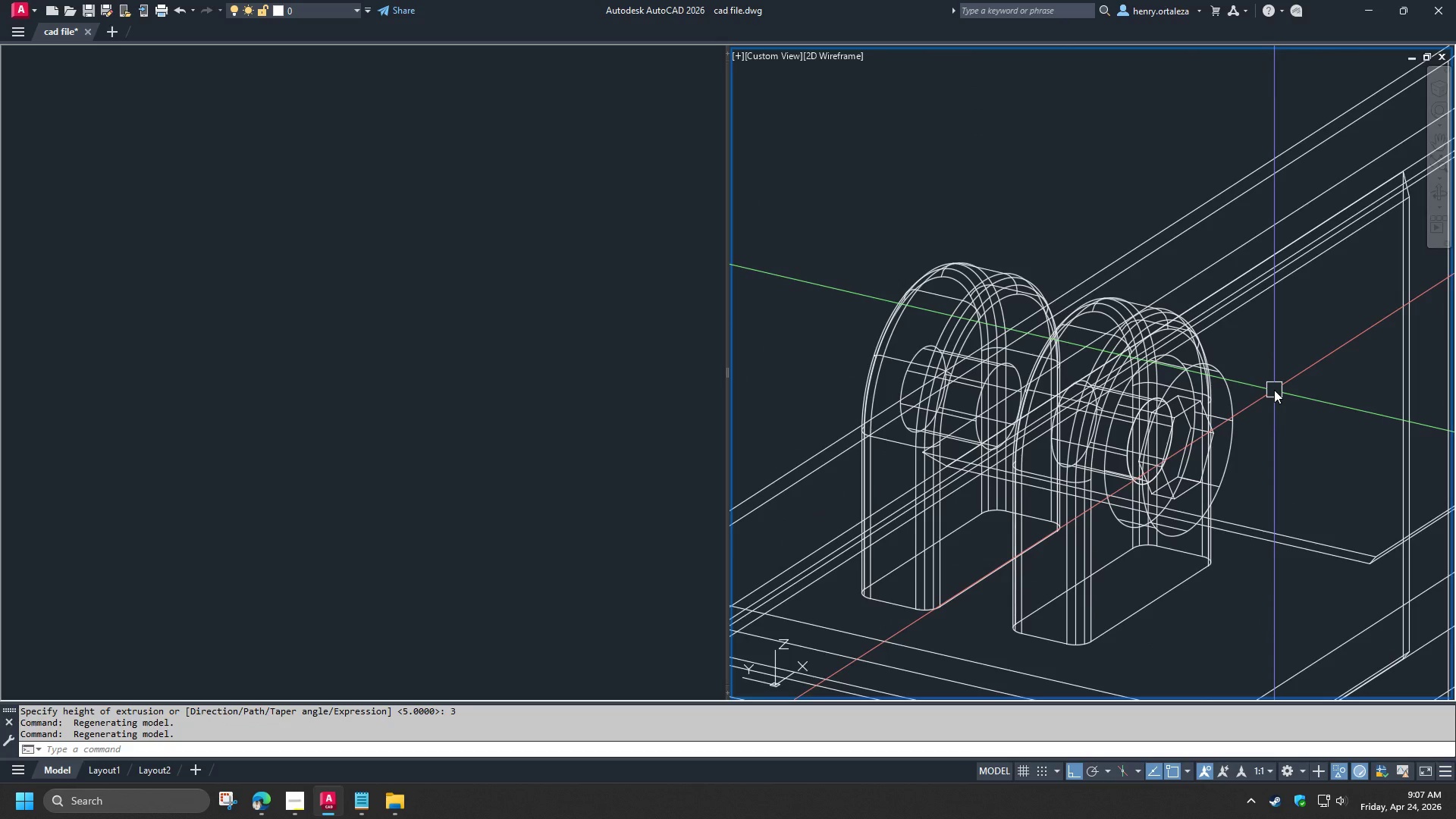 
scroll: coordinate [1272, 391], scroll_direction: up, amount: 1.0
 